 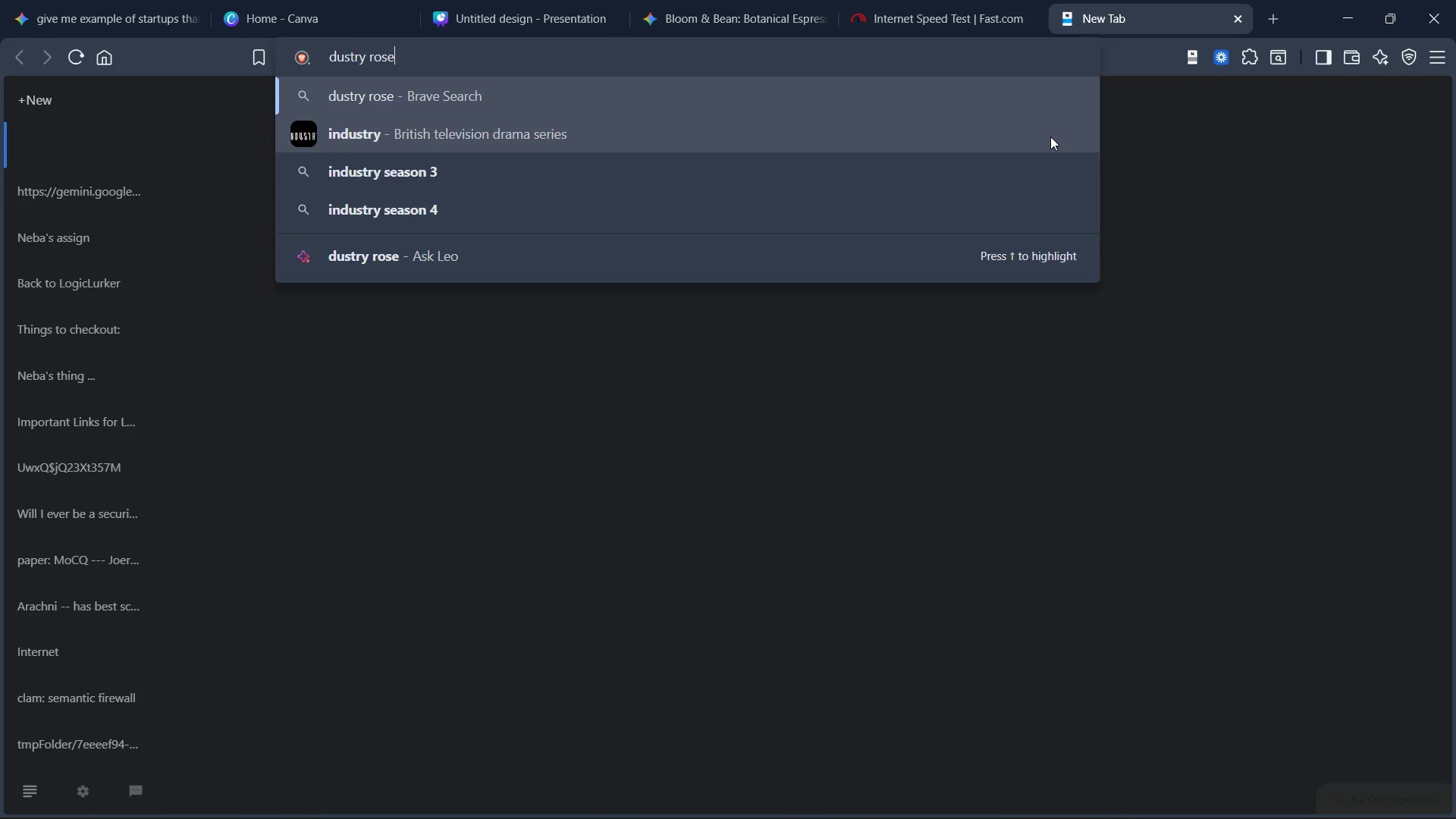 
key(Enter)
 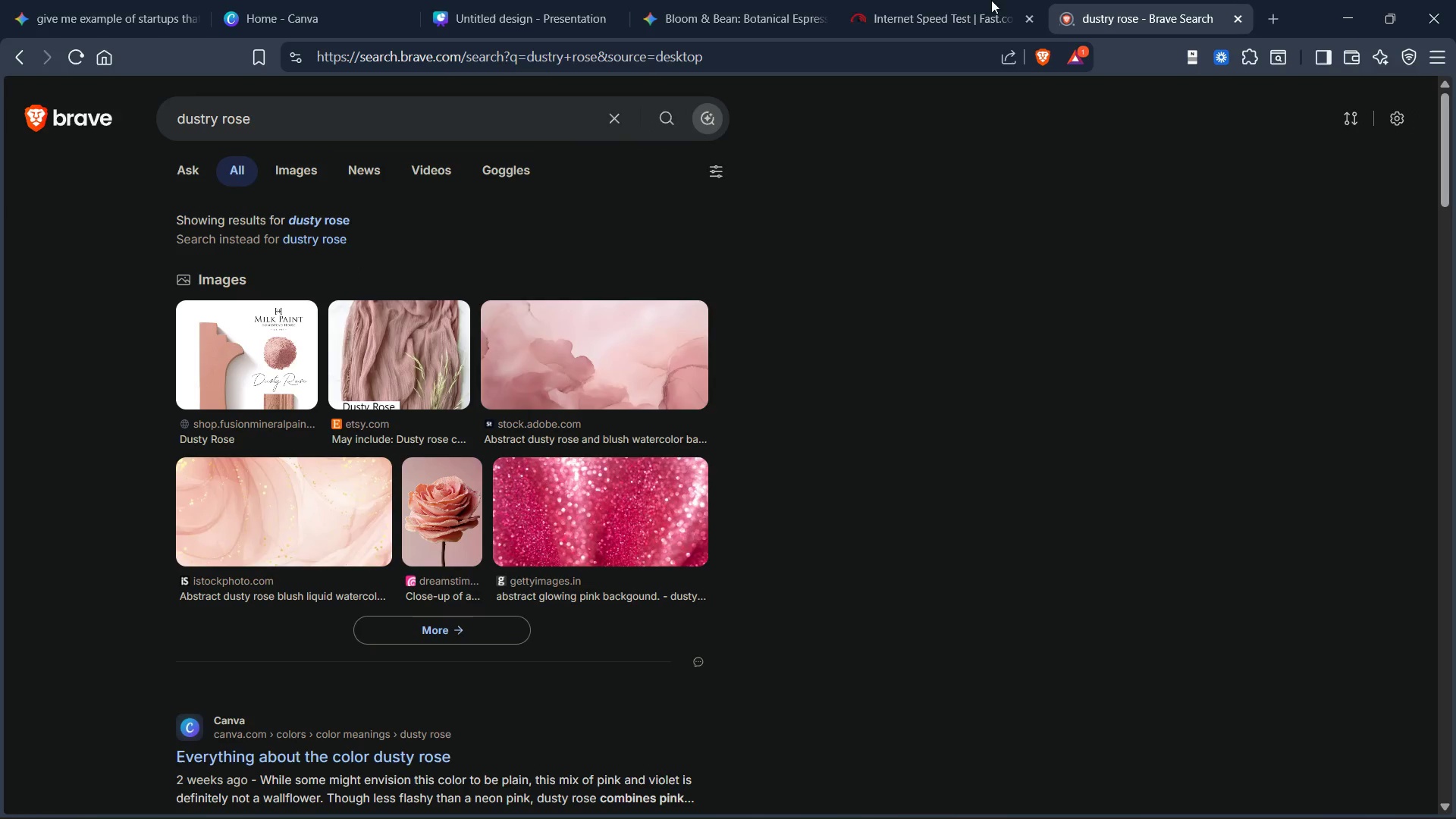 
wait(6.22)
 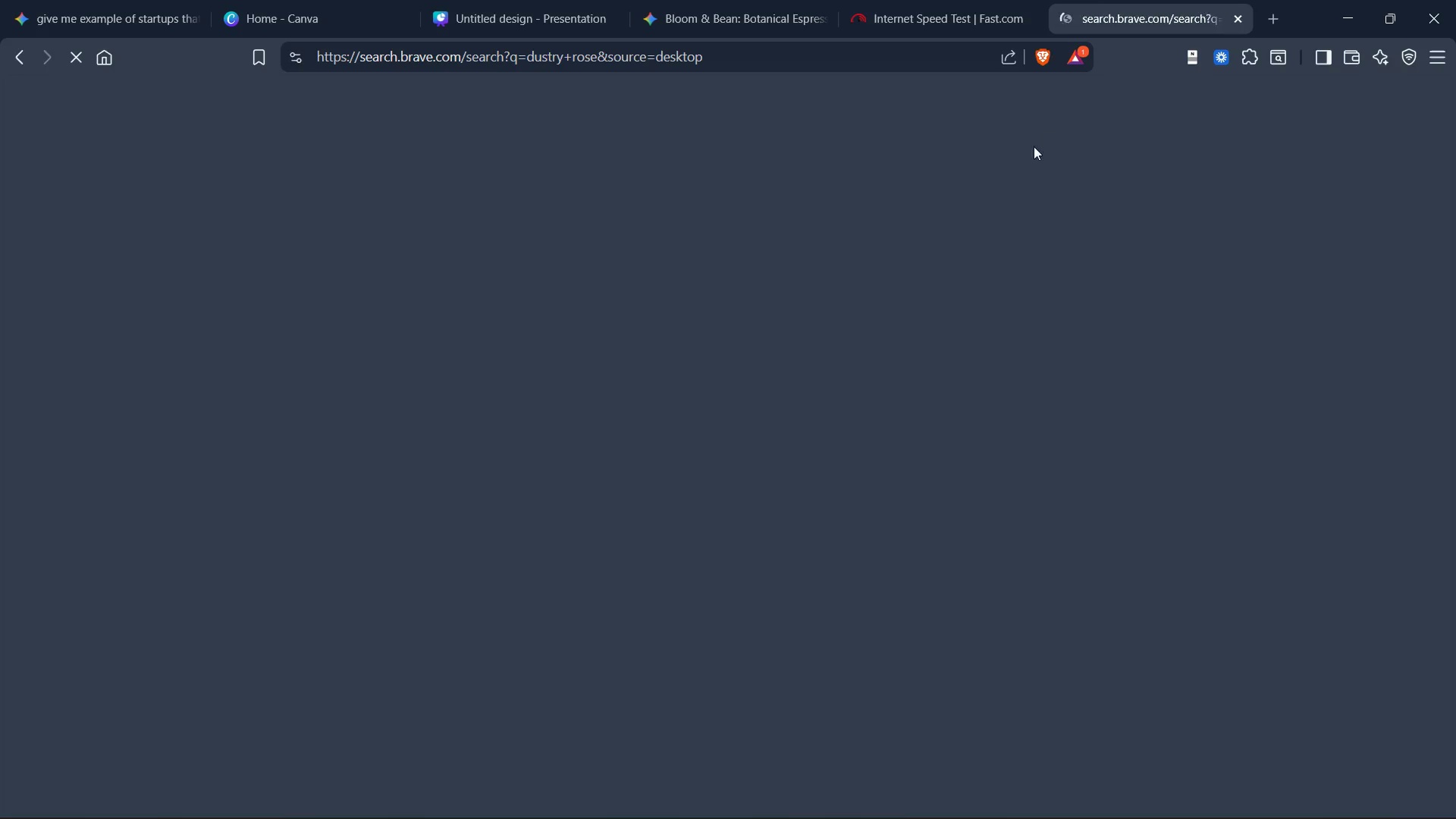 
left_click([467, 23])
 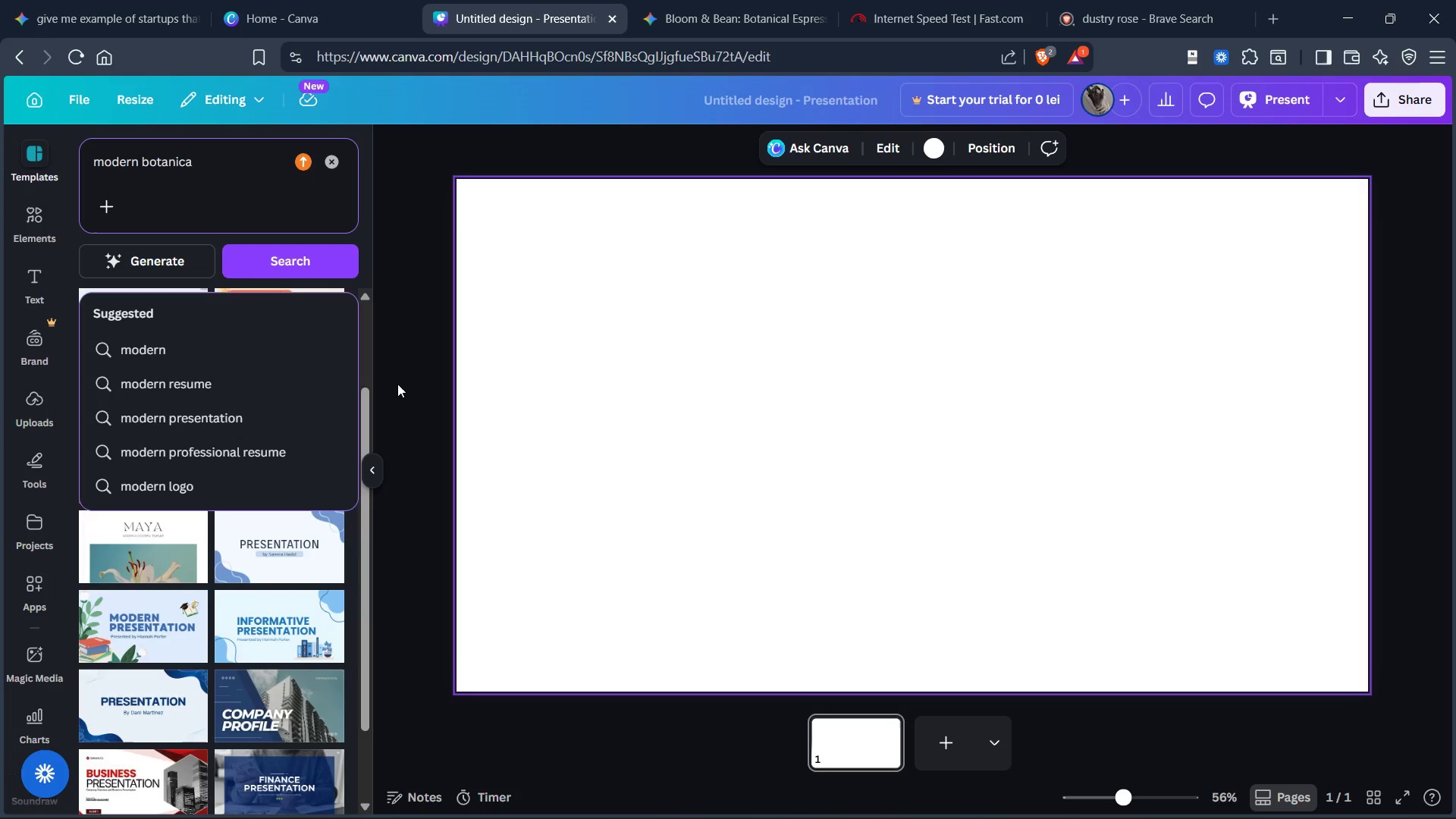 
left_click([409, 383])
 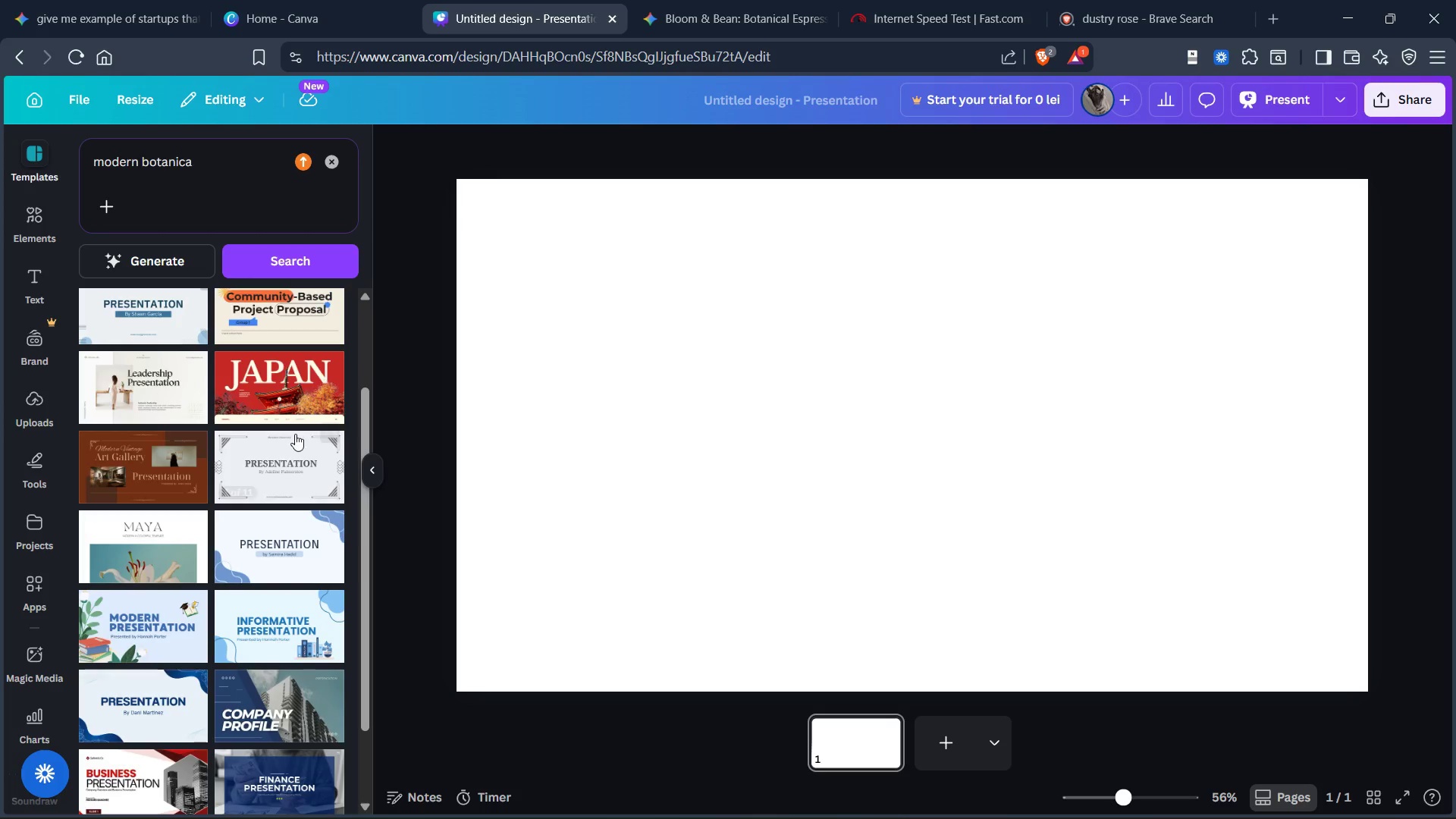 
scroll: coordinate [271, 443], scroll_direction: down, amount: 2.0
 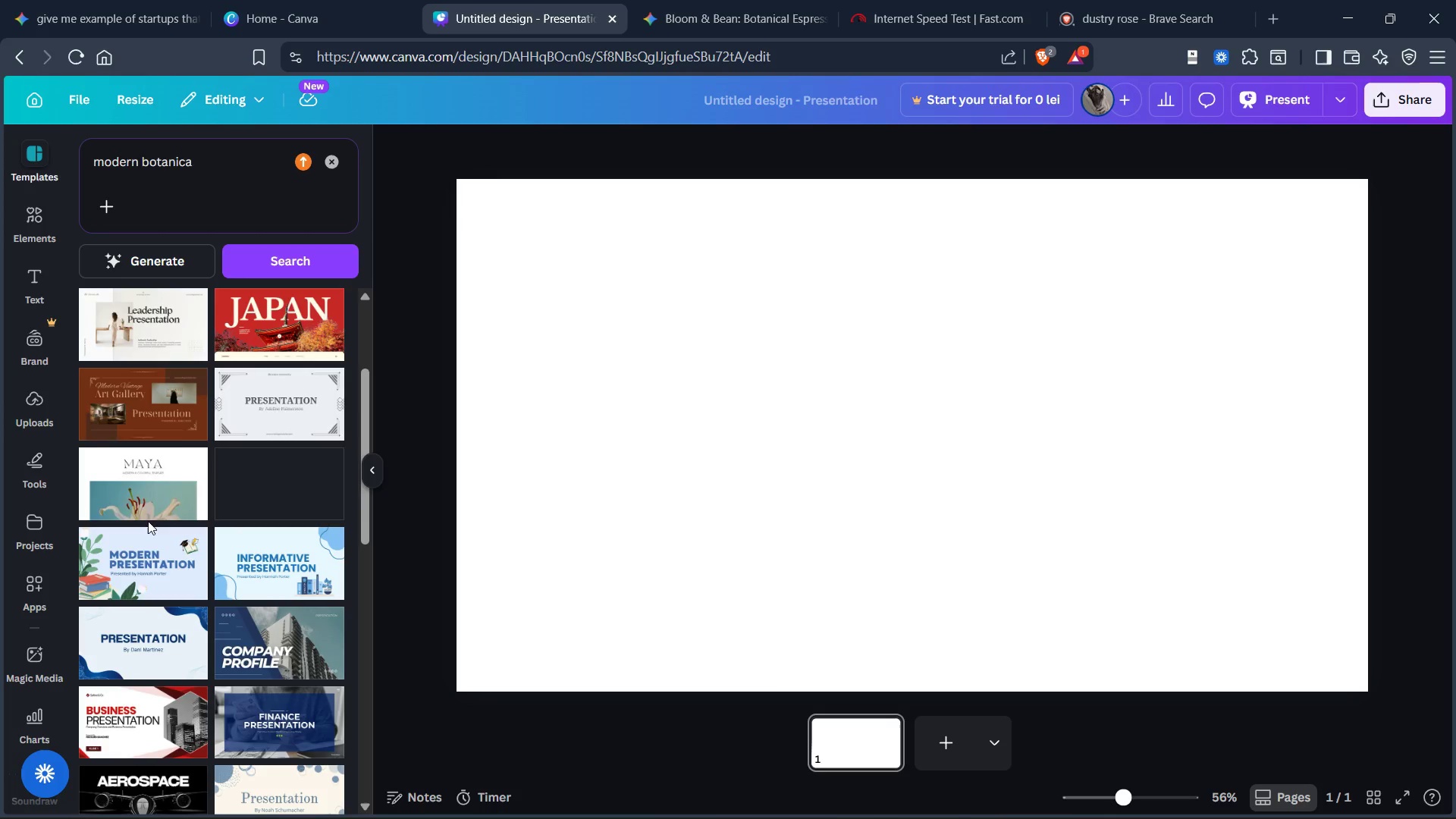 
scroll: coordinate [140, 504], scroll_direction: up, amount: 7.0
 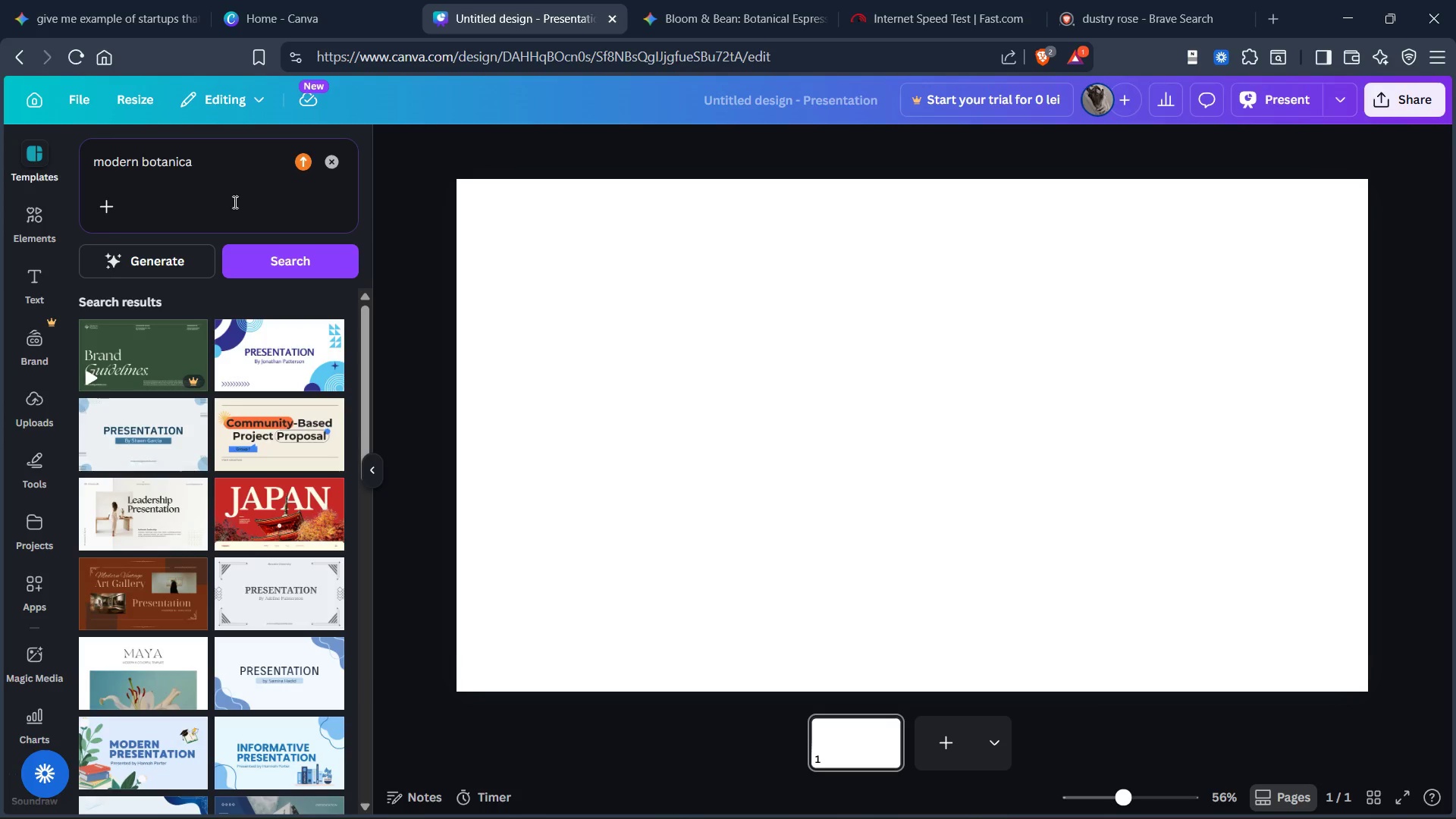 
scroll: coordinate [240, 562], scroll_direction: down, amount: 37.0
 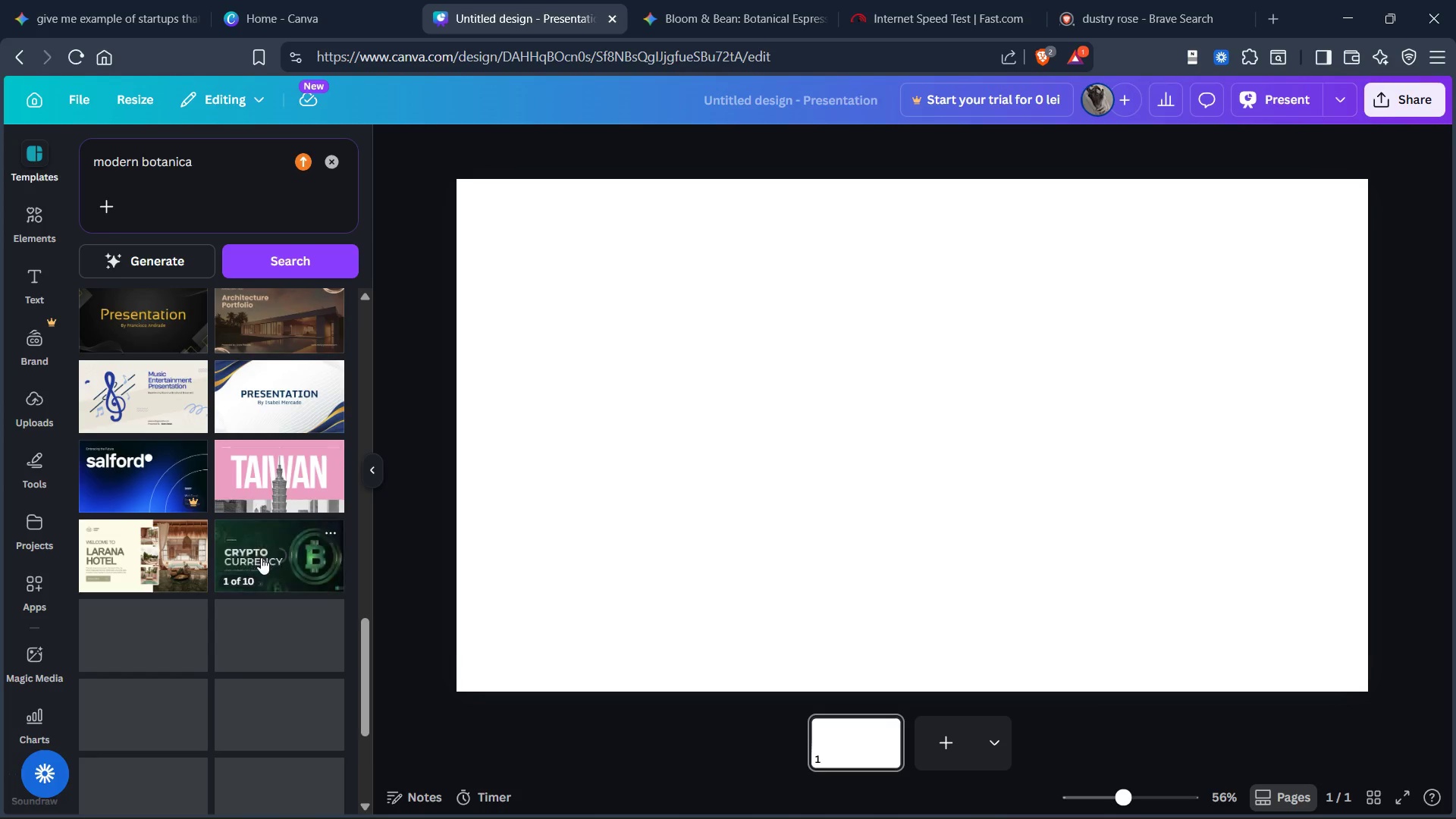 
scroll: coordinate [221, 650], scroll_direction: down, amount: 20.0
 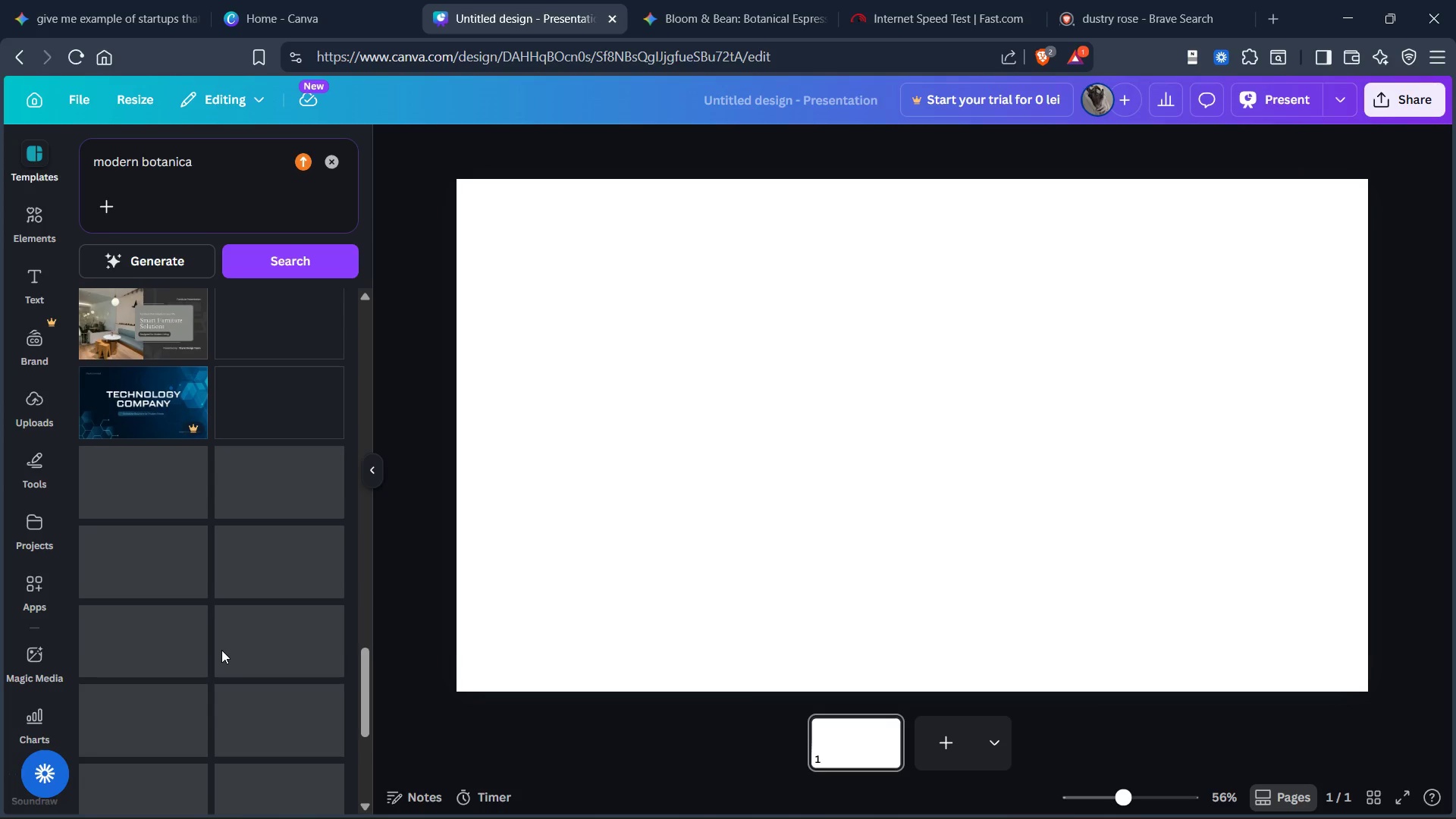 
scroll: coordinate [243, 538], scroll_direction: up, amount: 53.0
 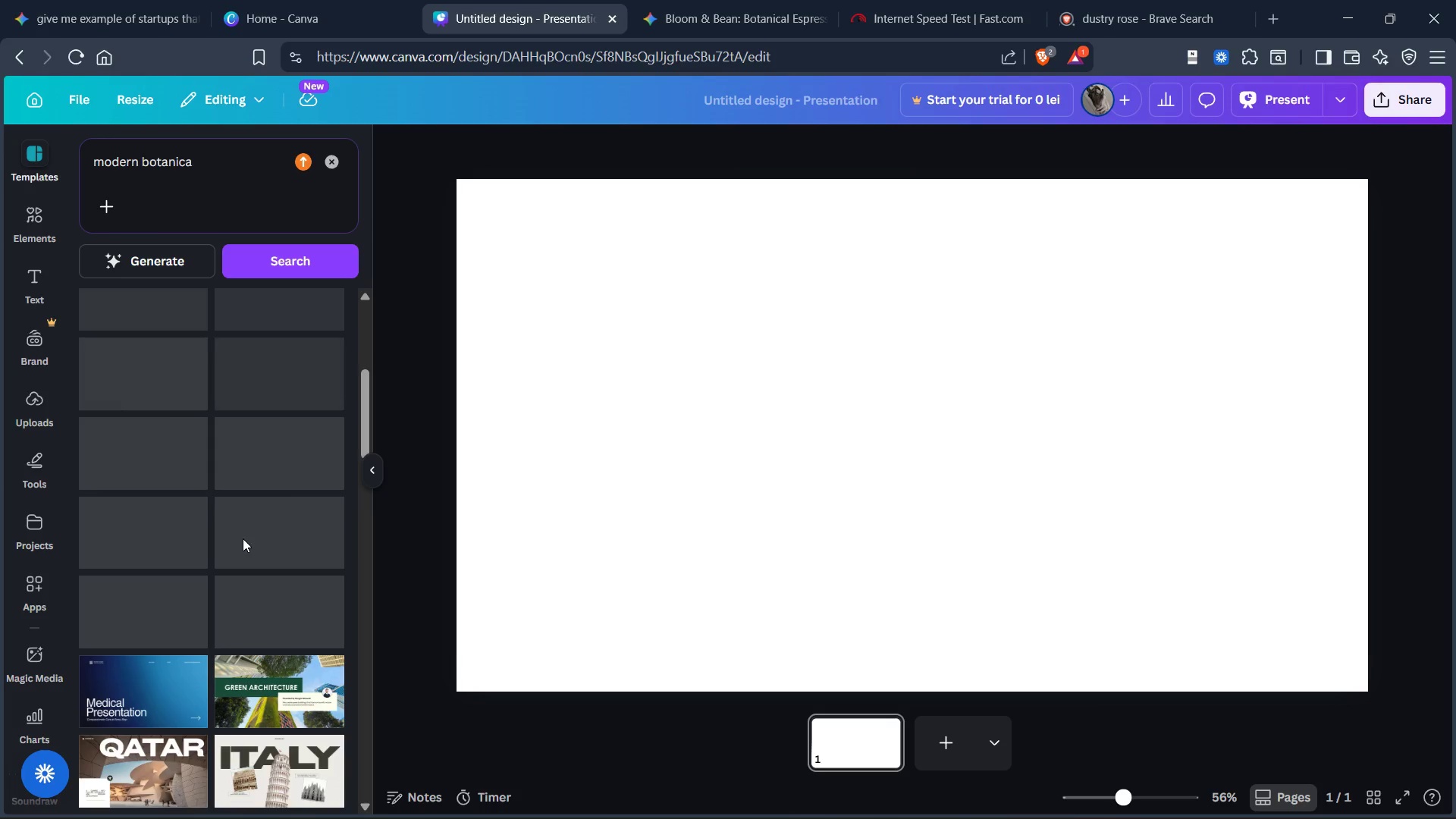 
scroll: coordinate [246, 539], scroll_direction: up, amount: 5.0
 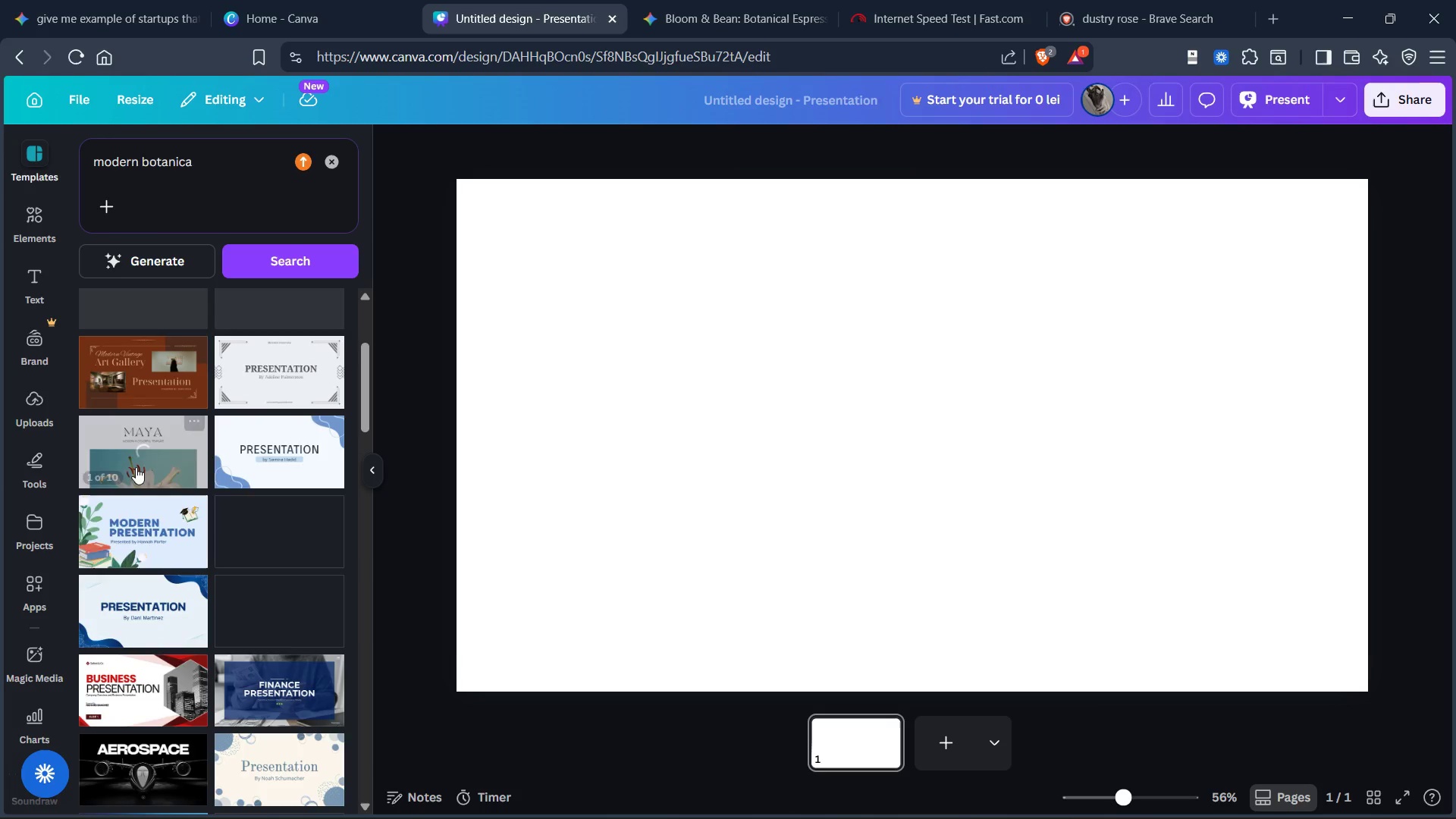 
left_click([134, 461])
 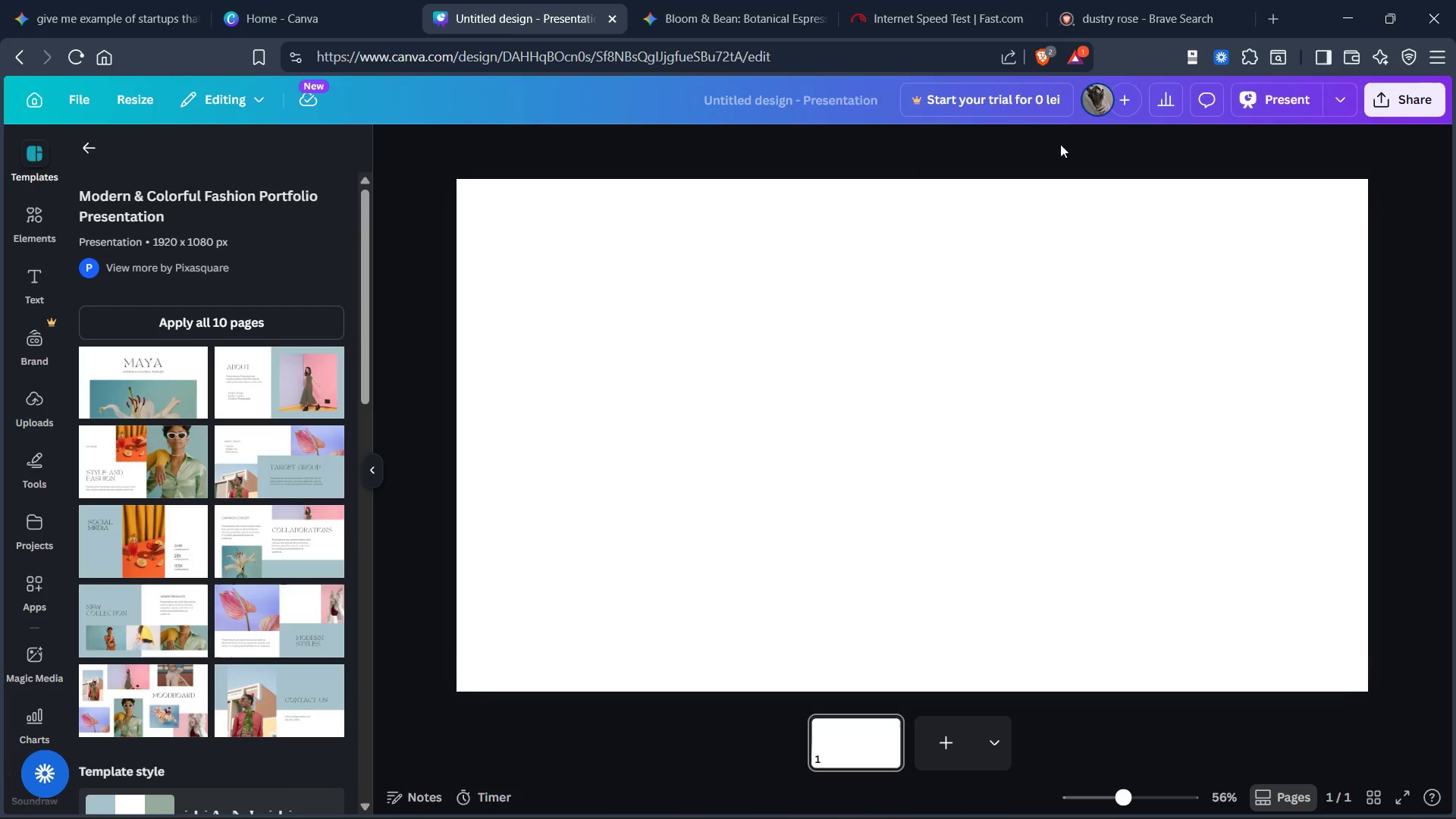 
left_click([1121, 21])
 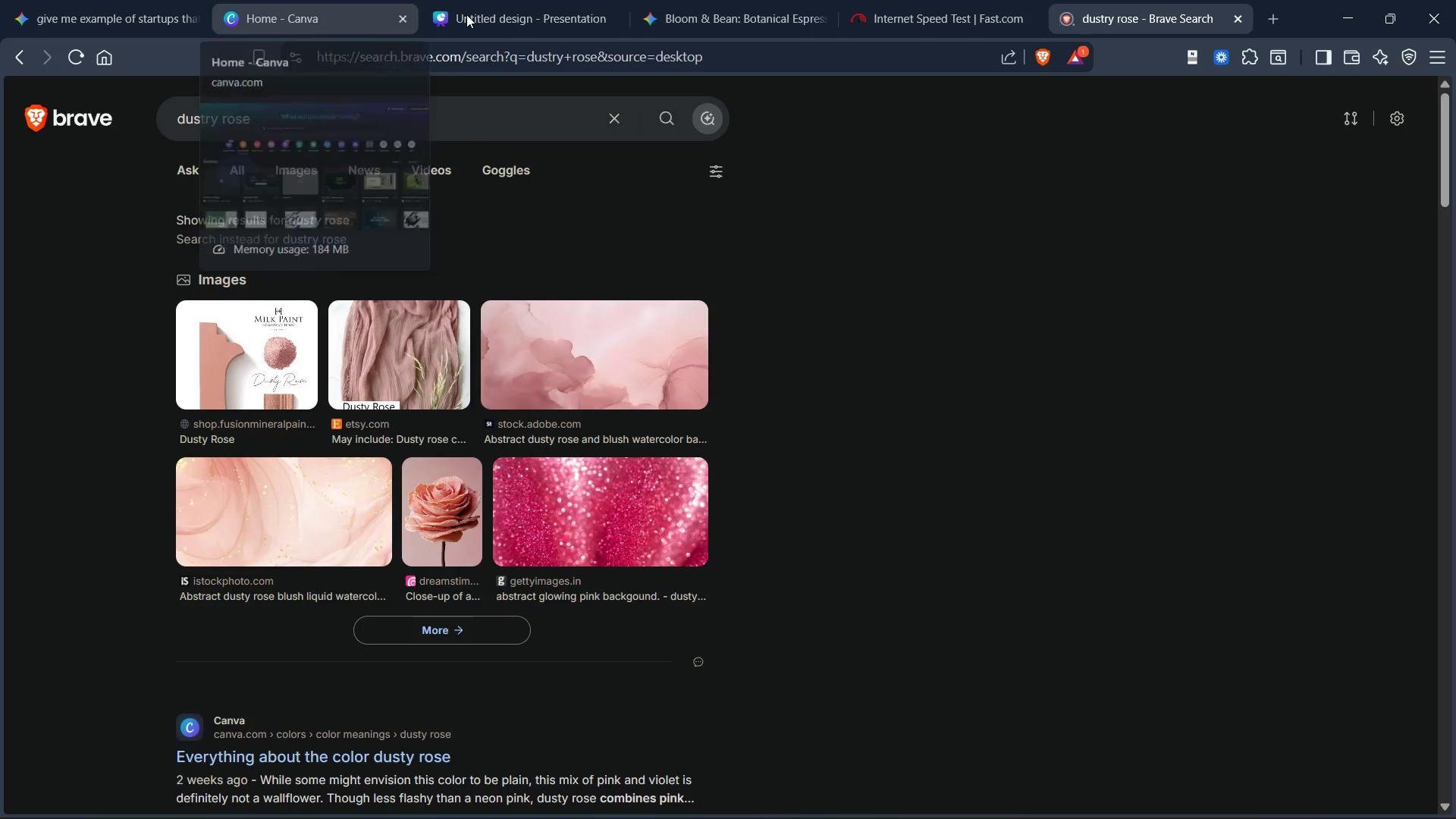 
left_click([518, 14])
 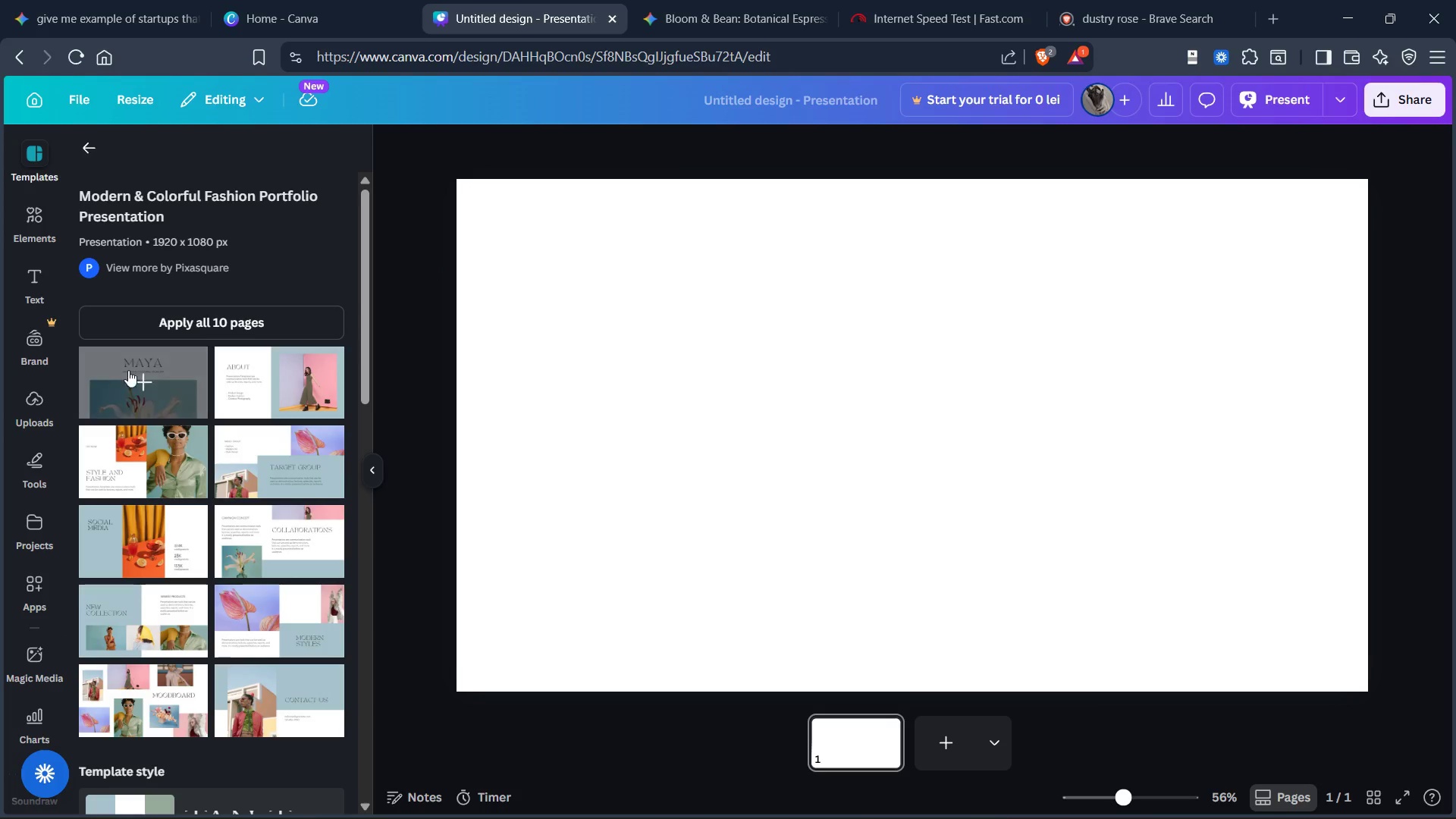 
left_click([131, 364])
 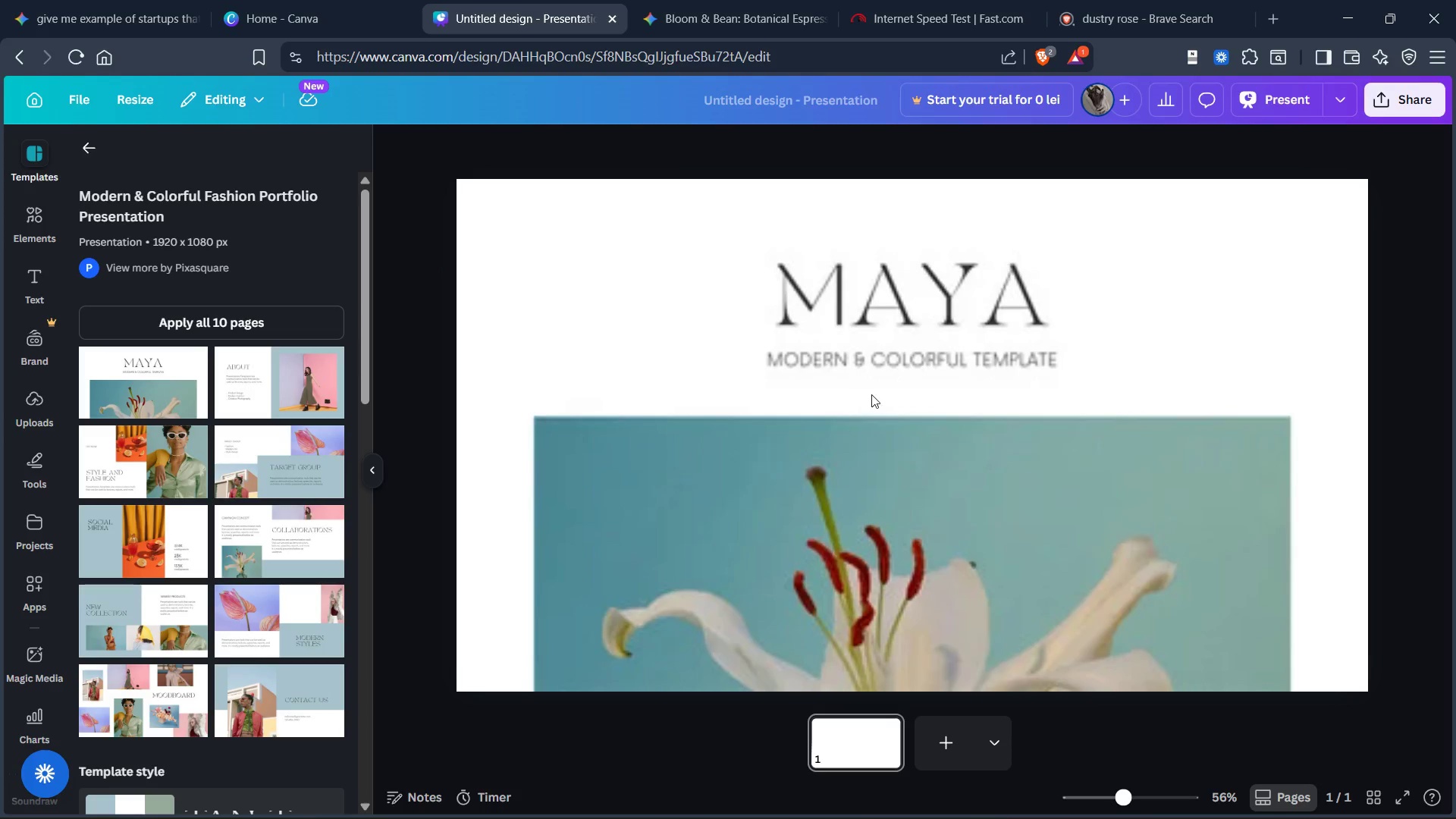 
scroll: coordinate [880, 398], scroll_direction: down, amount: 1.0
 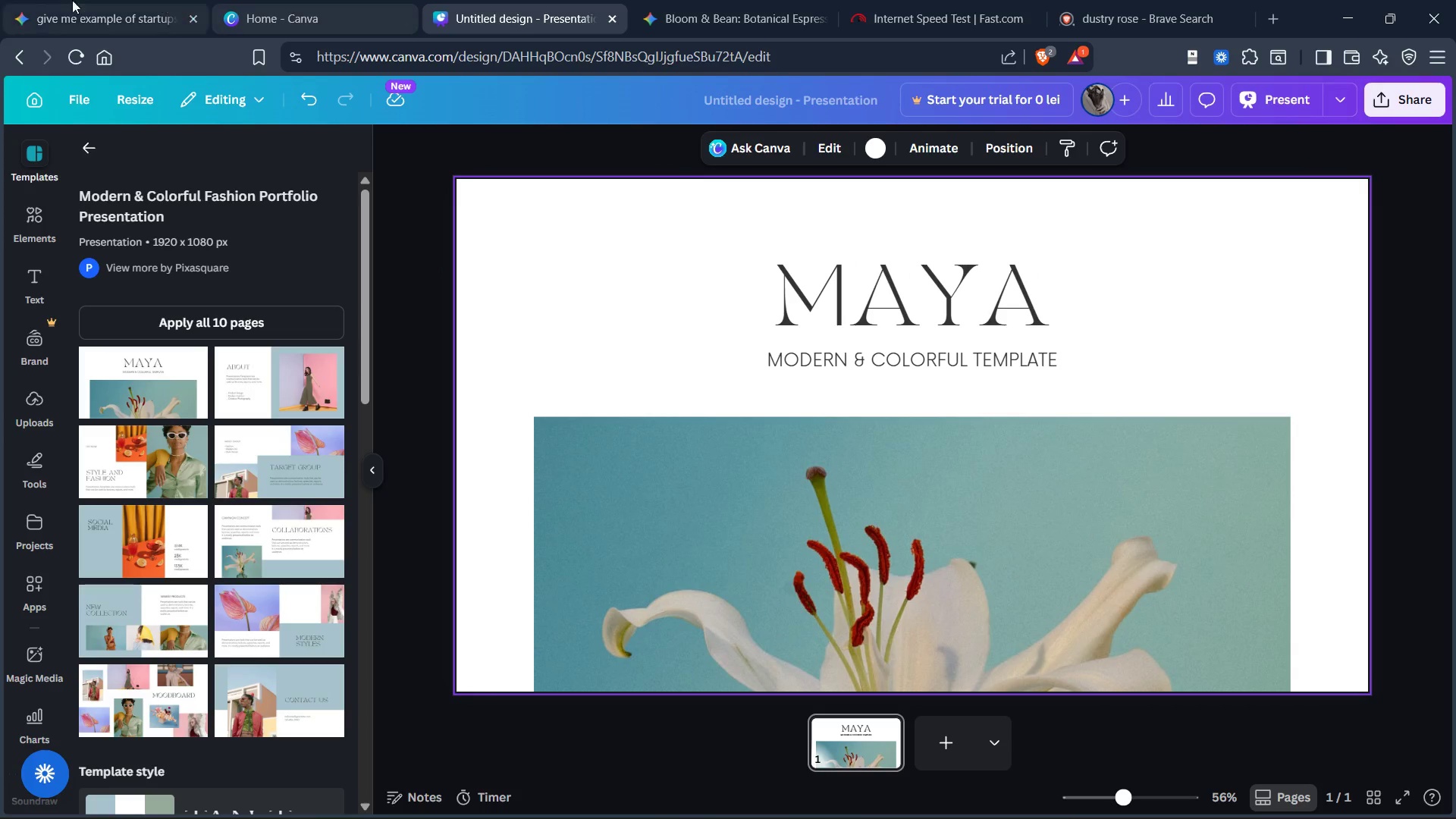 
left_click([282, 10])
 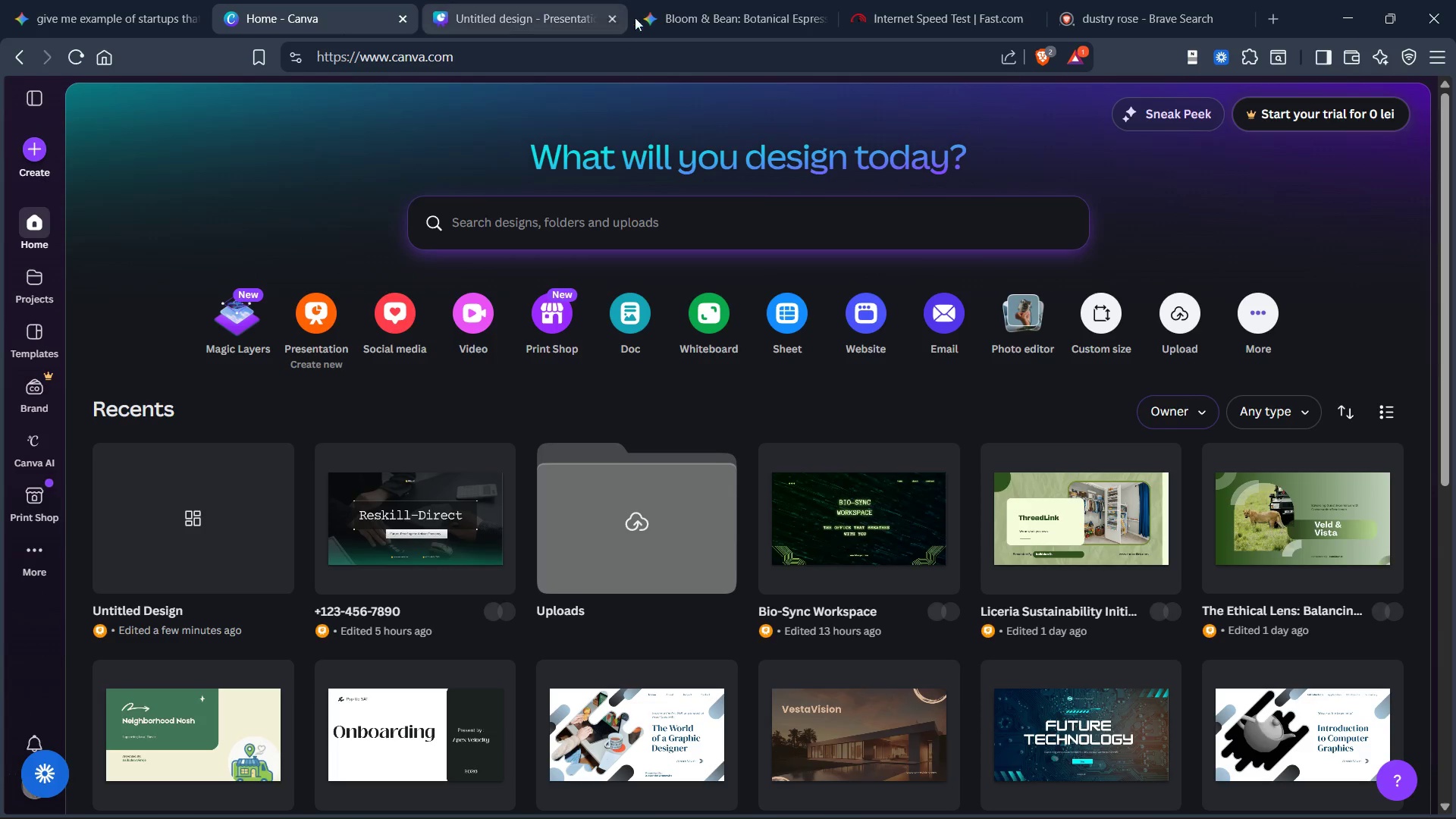 
left_click([700, 19])
 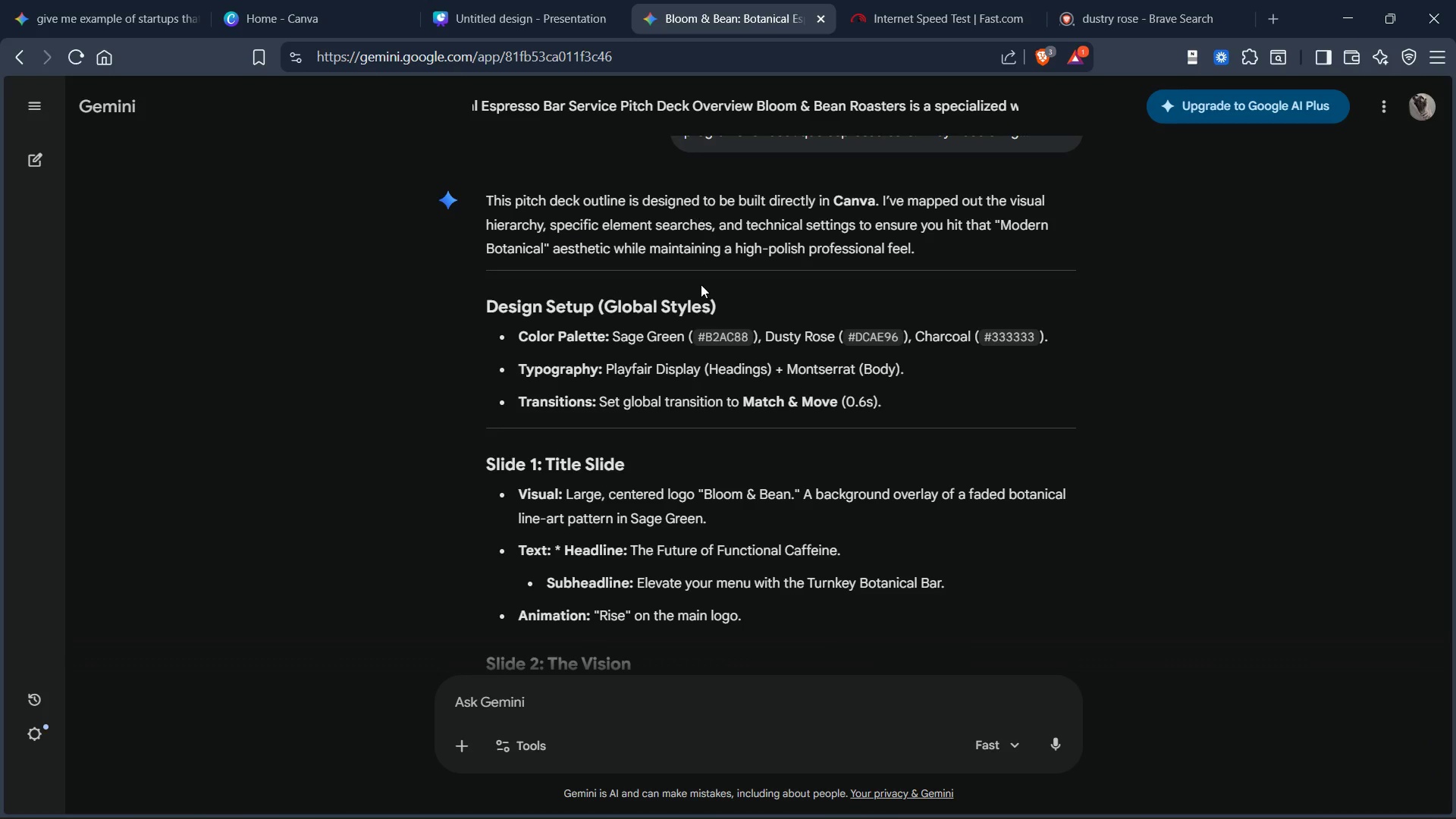 
scroll: coordinate [733, 303], scroll_direction: down, amount: 5.0
 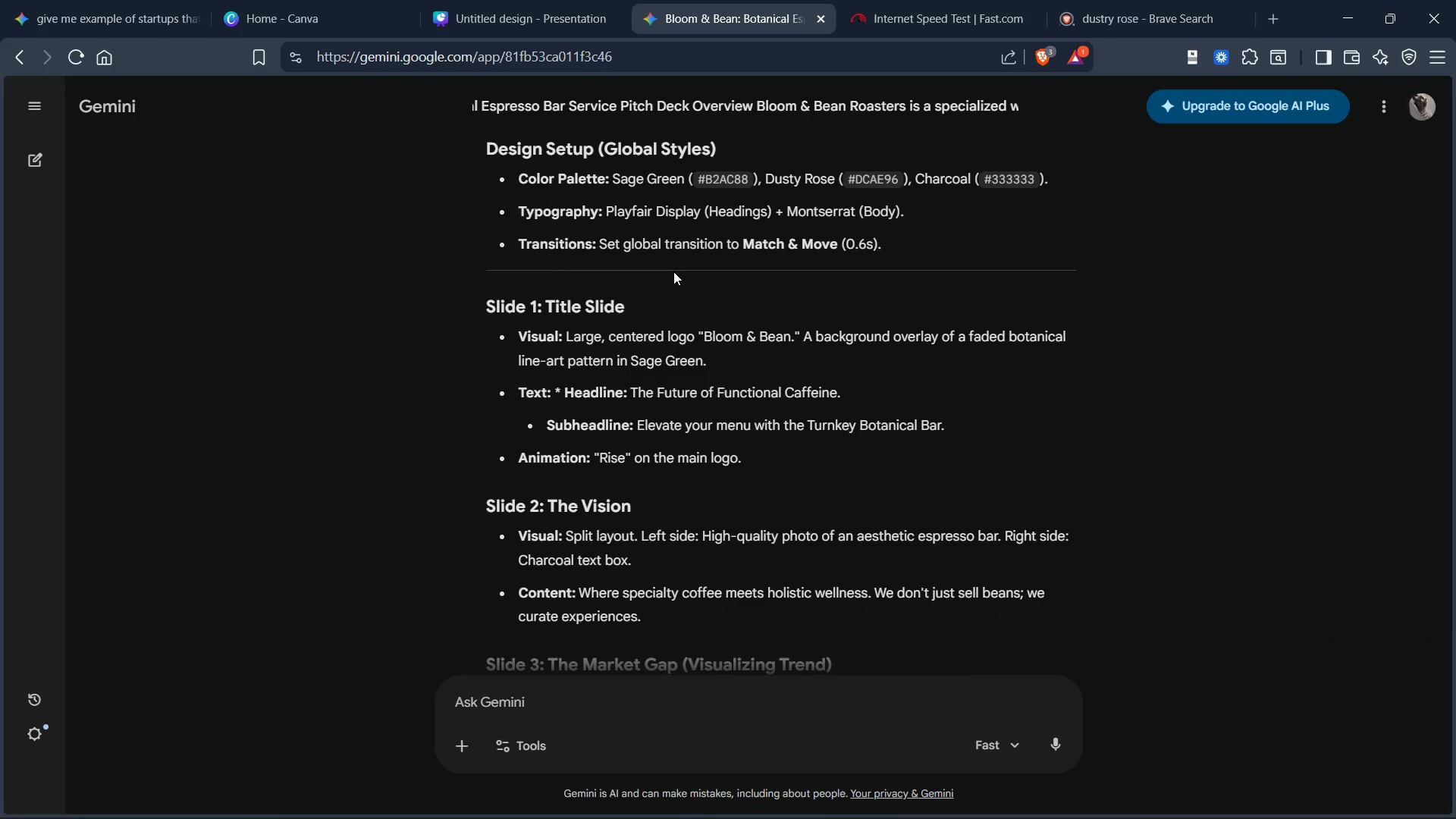 
scroll: coordinate [674, 271], scroll_direction: up, amount: 1.0
 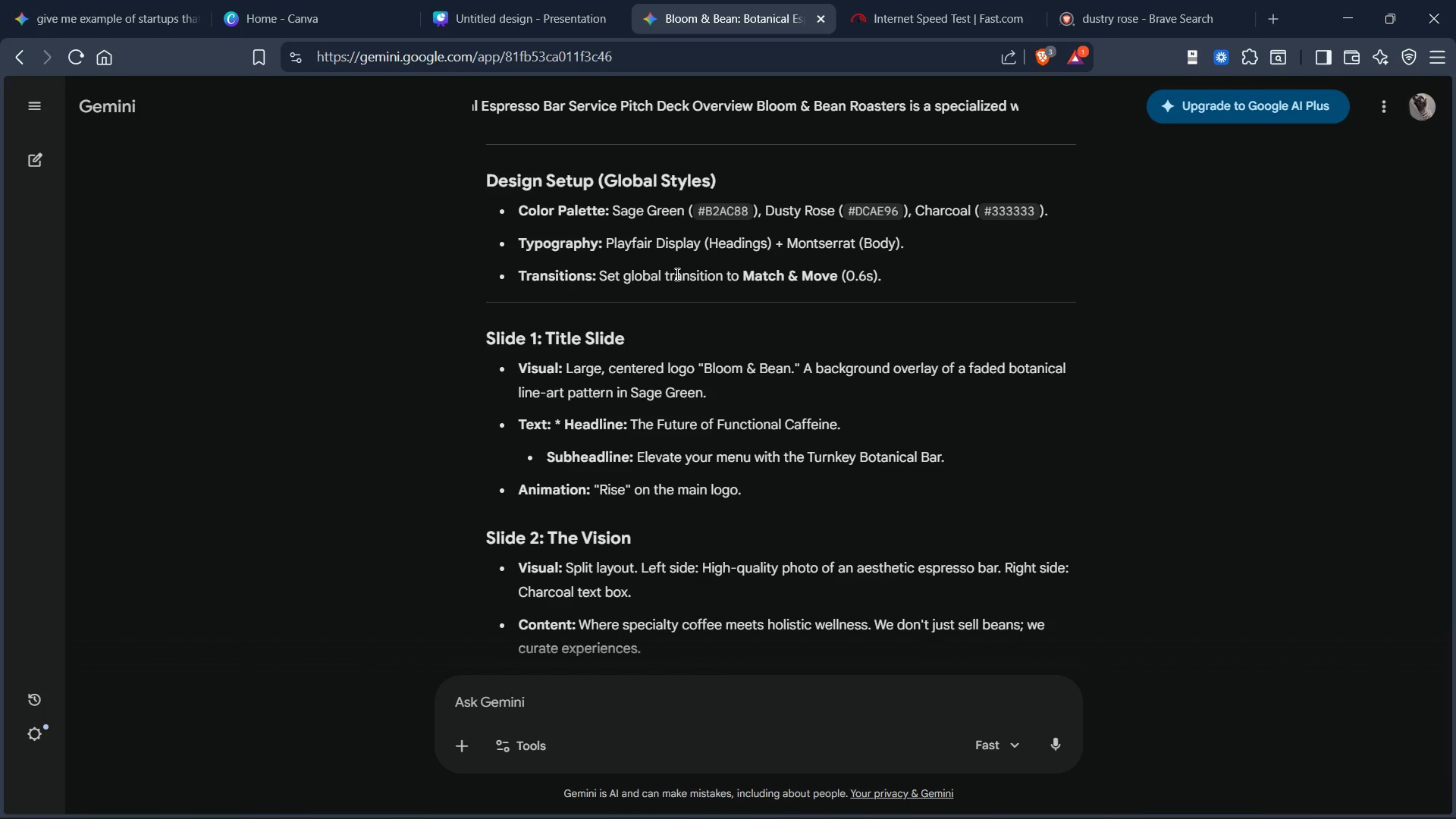 
scroll: coordinate [676, 274], scroll_direction: down, amount: 1.0
 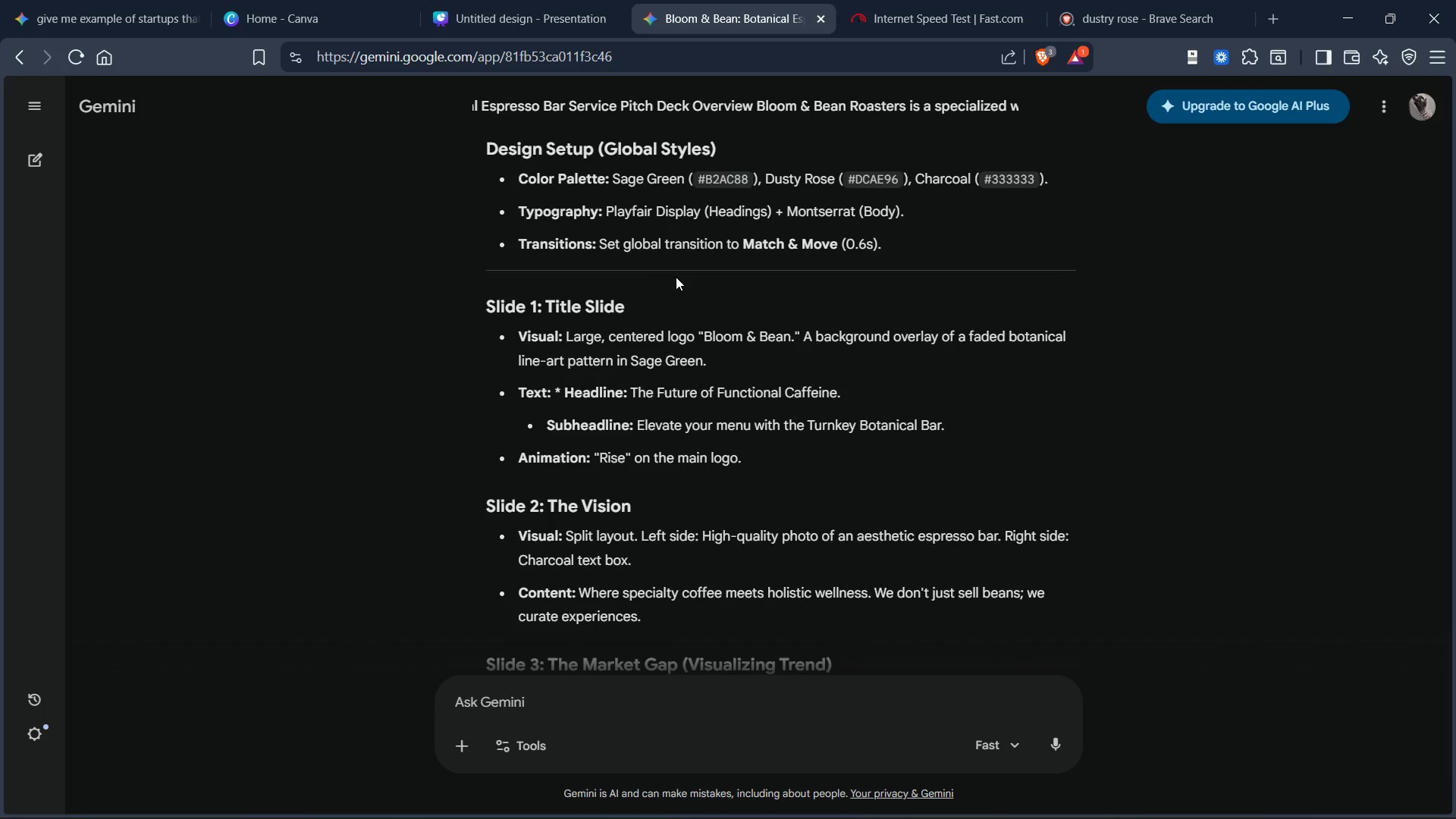 
scroll: coordinate [676, 277], scroll_direction: none, amount: 0.0
 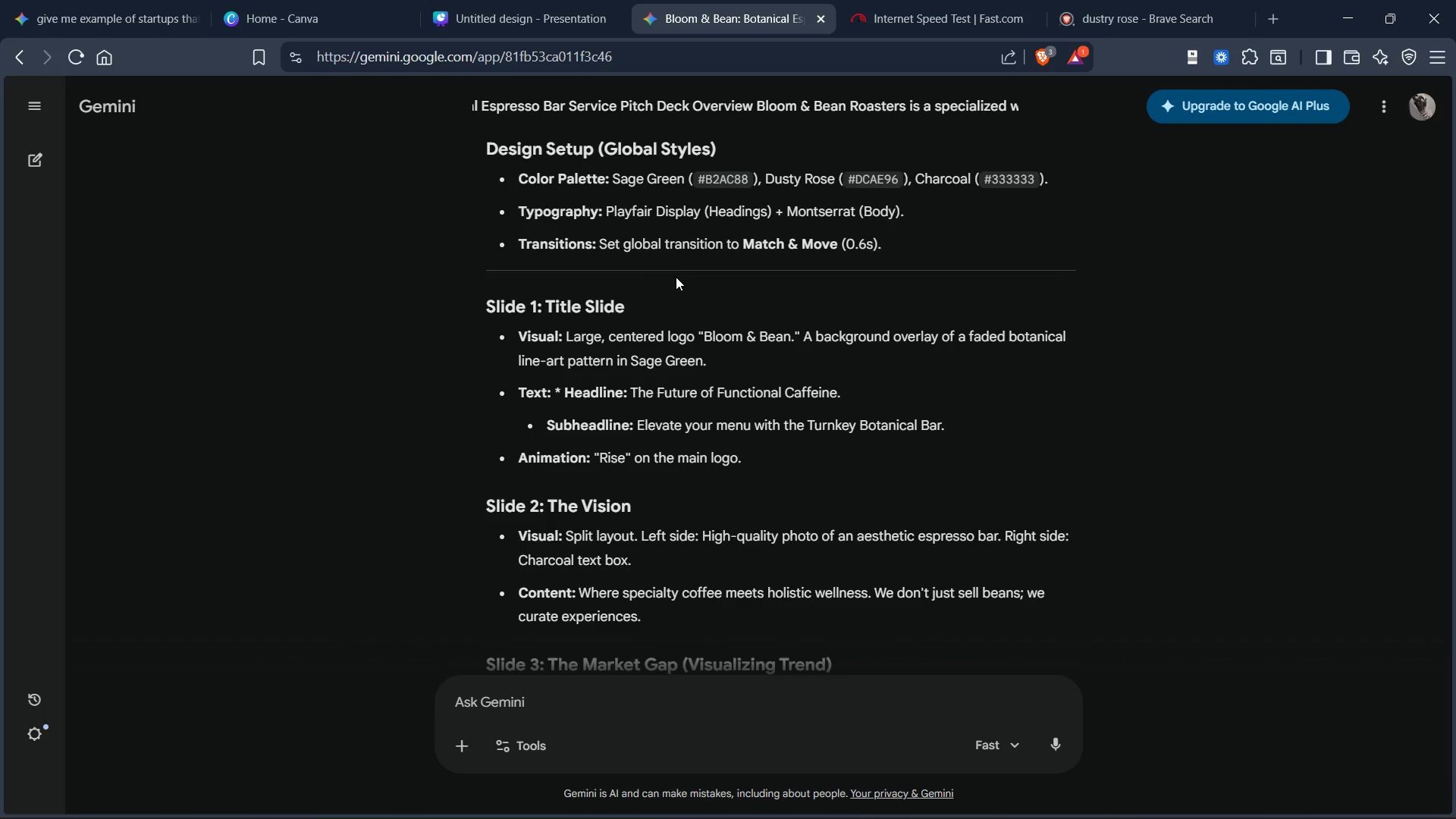 
scroll: coordinate [676, 277], scroll_direction: down, amount: 2.0
 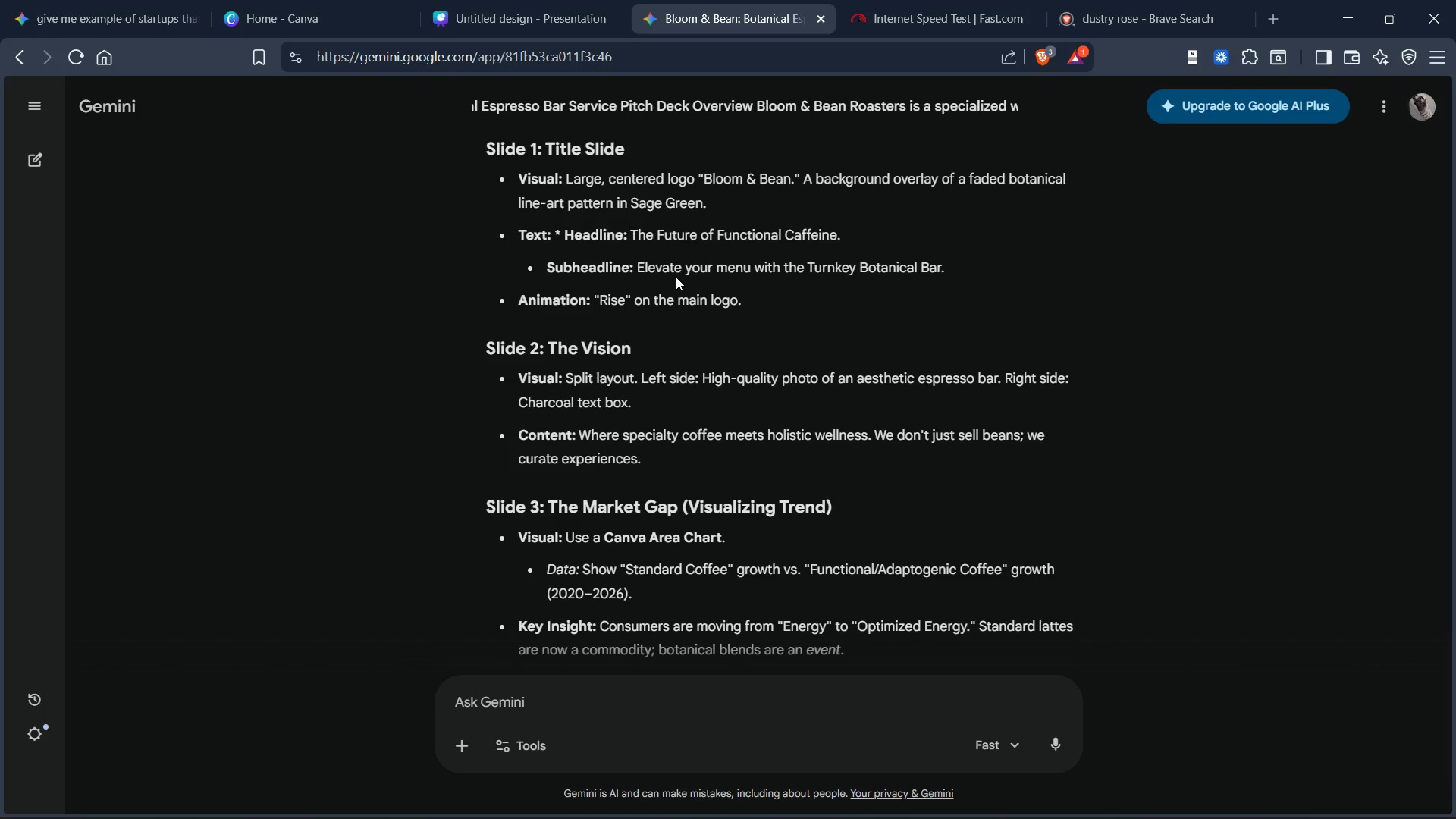 
scroll: coordinate [676, 277], scroll_direction: up, amount: 1.0
 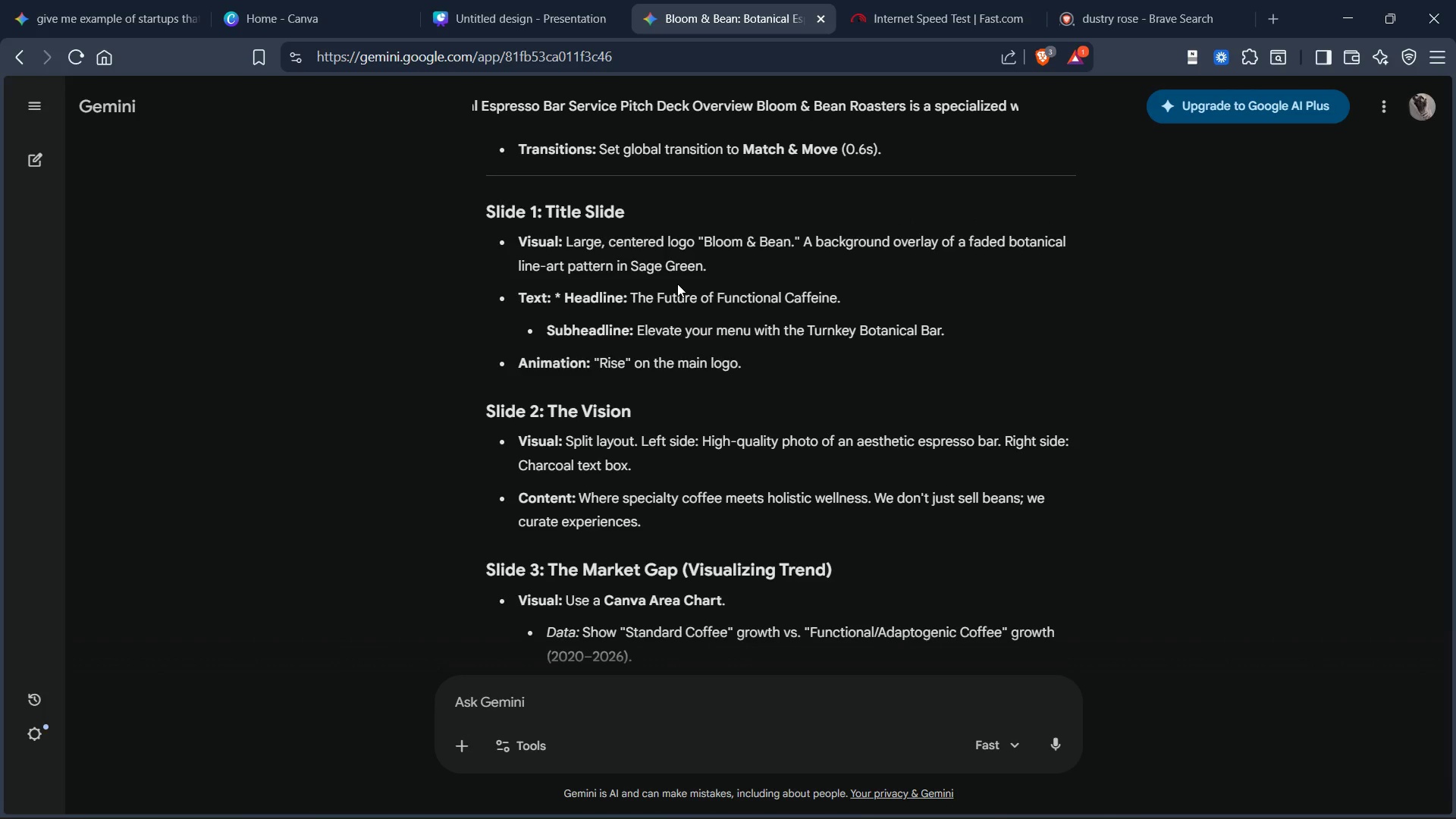 
scroll: coordinate [677, 284], scroll_direction: down, amount: 1.0
 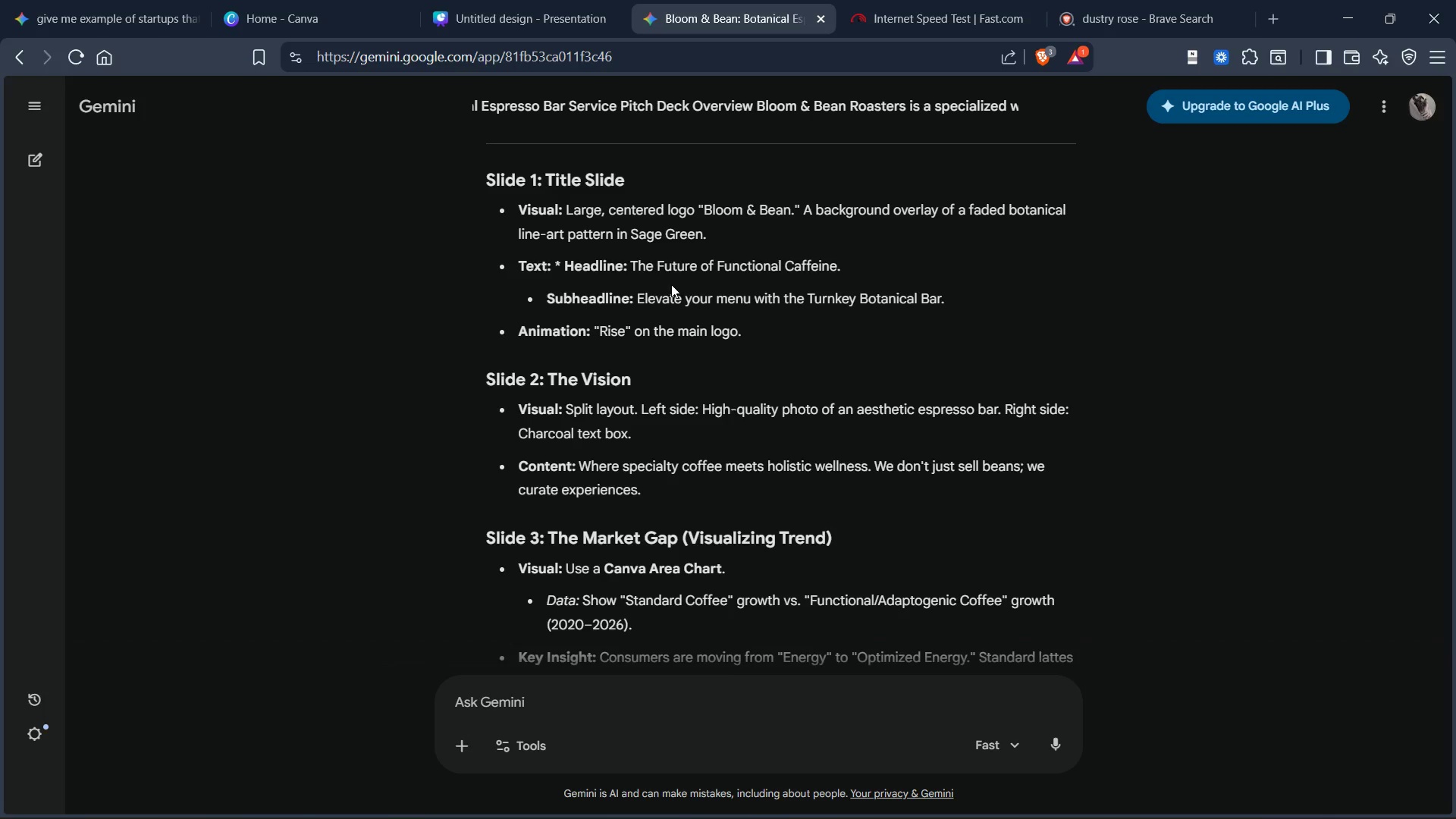 
wait(7.47)
 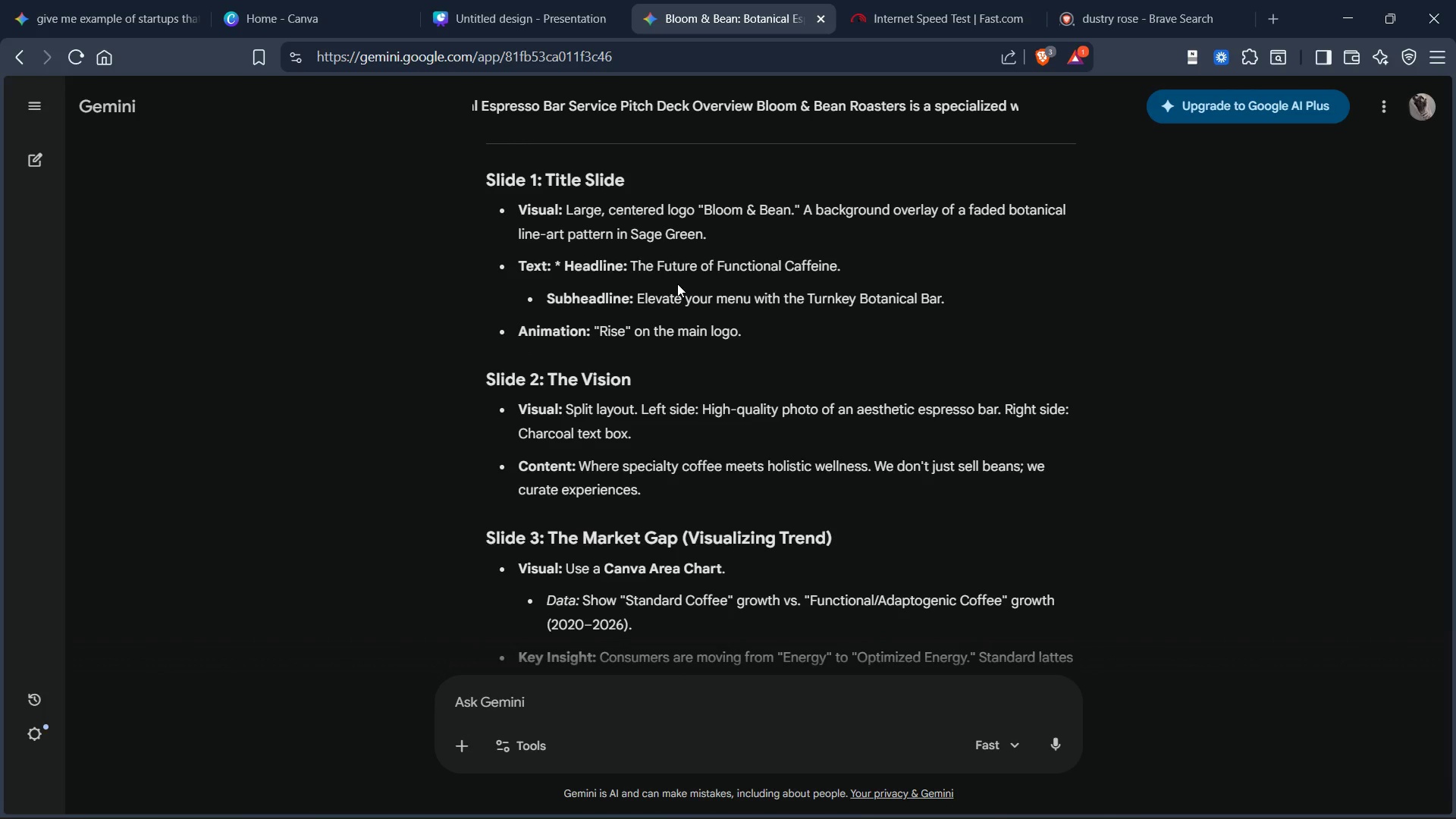 
scroll: coordinate [666, 300], scroll_direction: up, amount: 1.0
 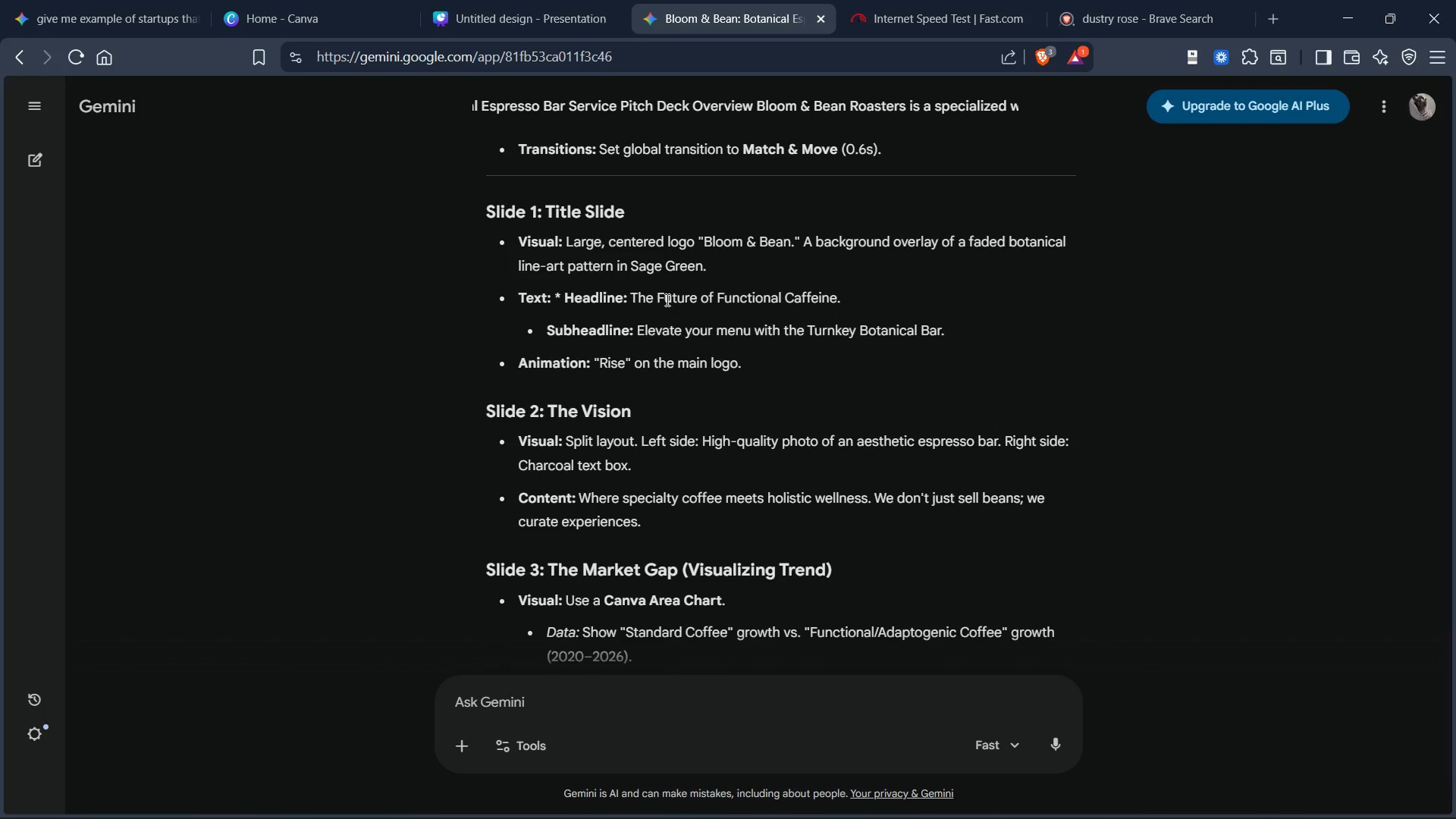 
scroll: coordinate [664, 299], scroll_direction: down, amount: 1.0
 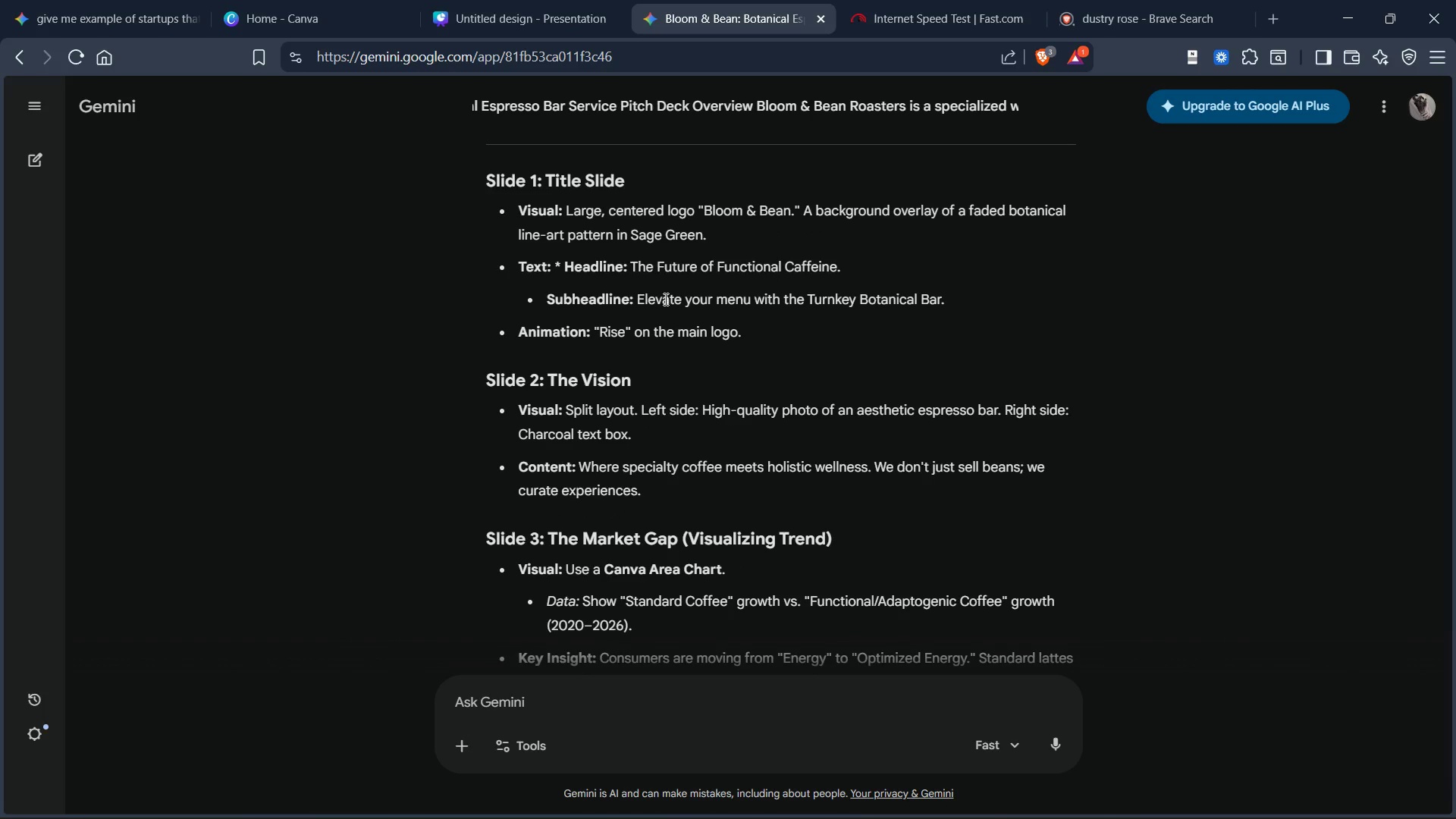 
scroll: coordinate [664, 299], scroll_direction: up, amount: 1.0
 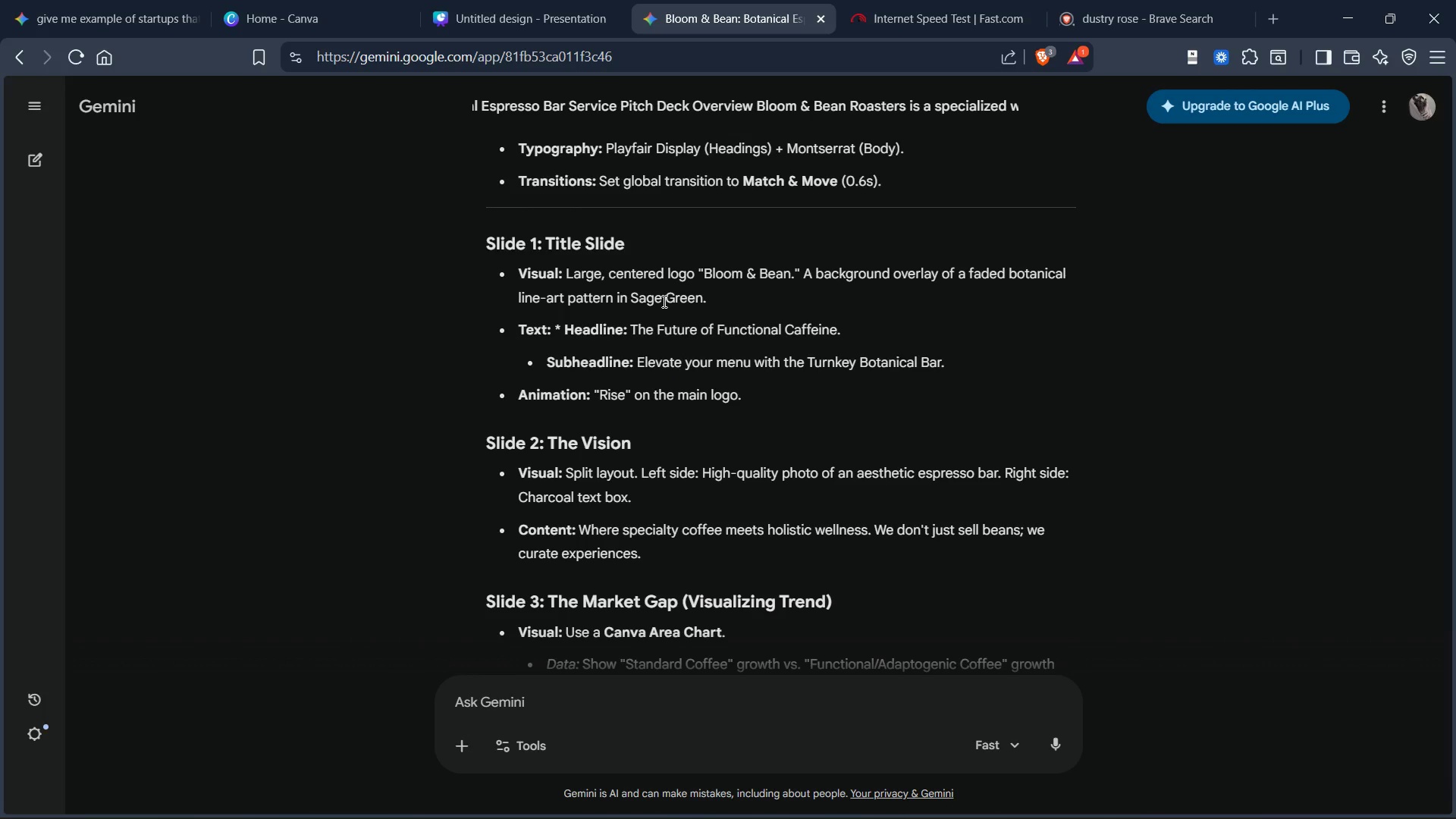 
scroll: coordinate [663, 301], scroll_direction: down, amount: 1.0
 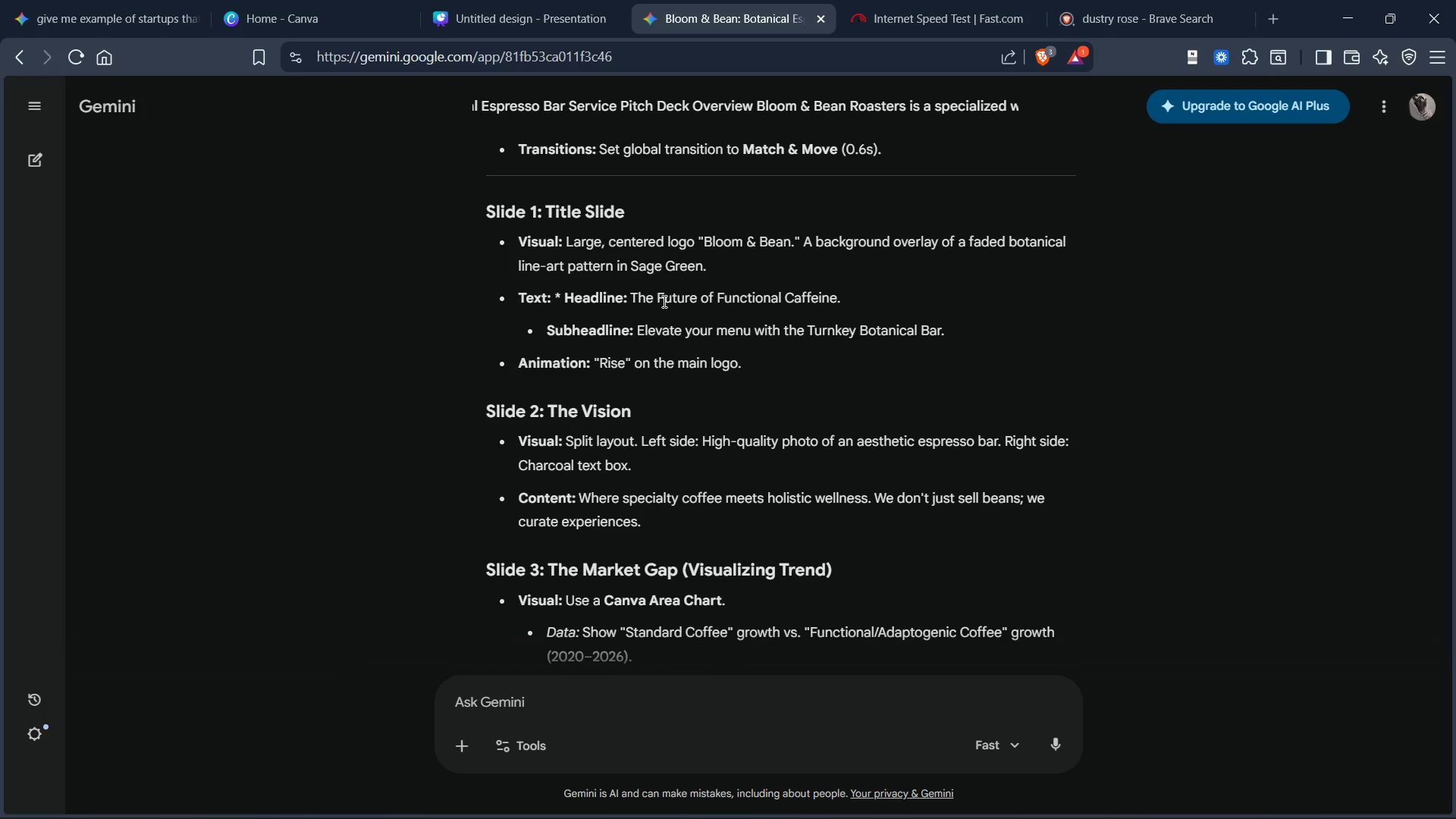 
scroll: coordinate [663, 301], scroll_direction: up, amount: 1.0
 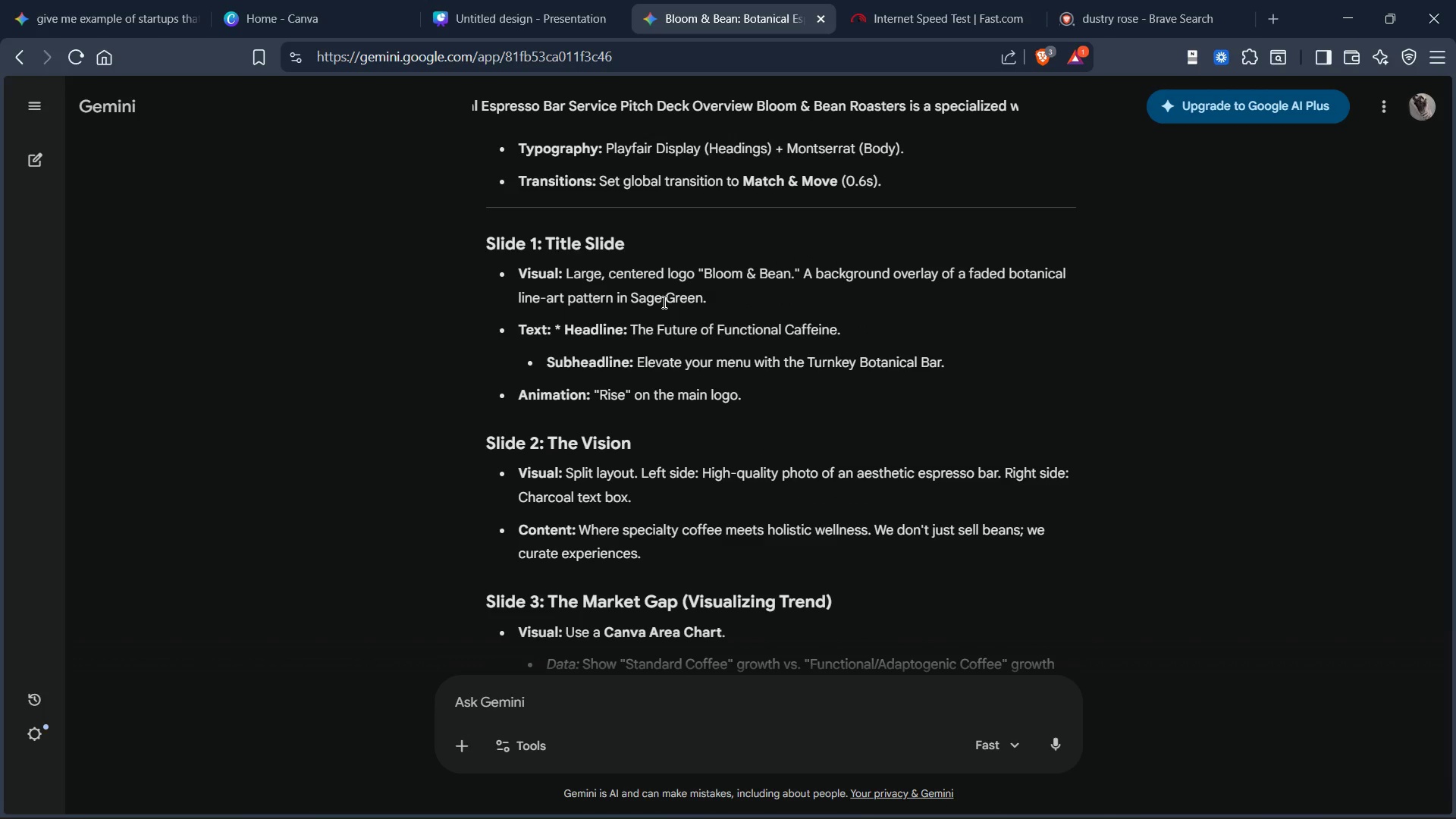 
scroll: coordinate [698, 419], scroll_direction: down, amount: 62.0
 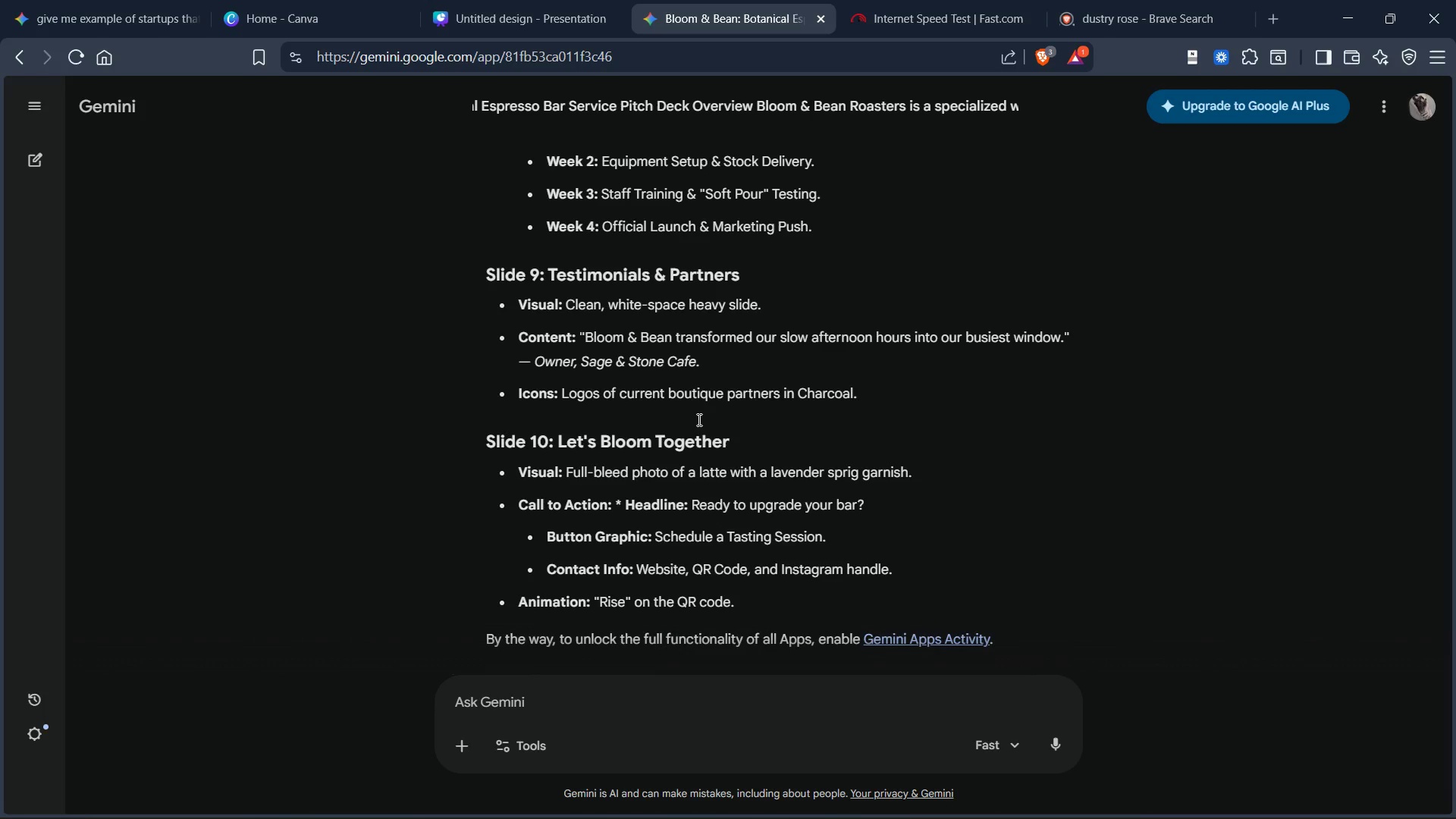 
scroll: coordinate [739, 312], scroll_direction: up, amount: 61.0
 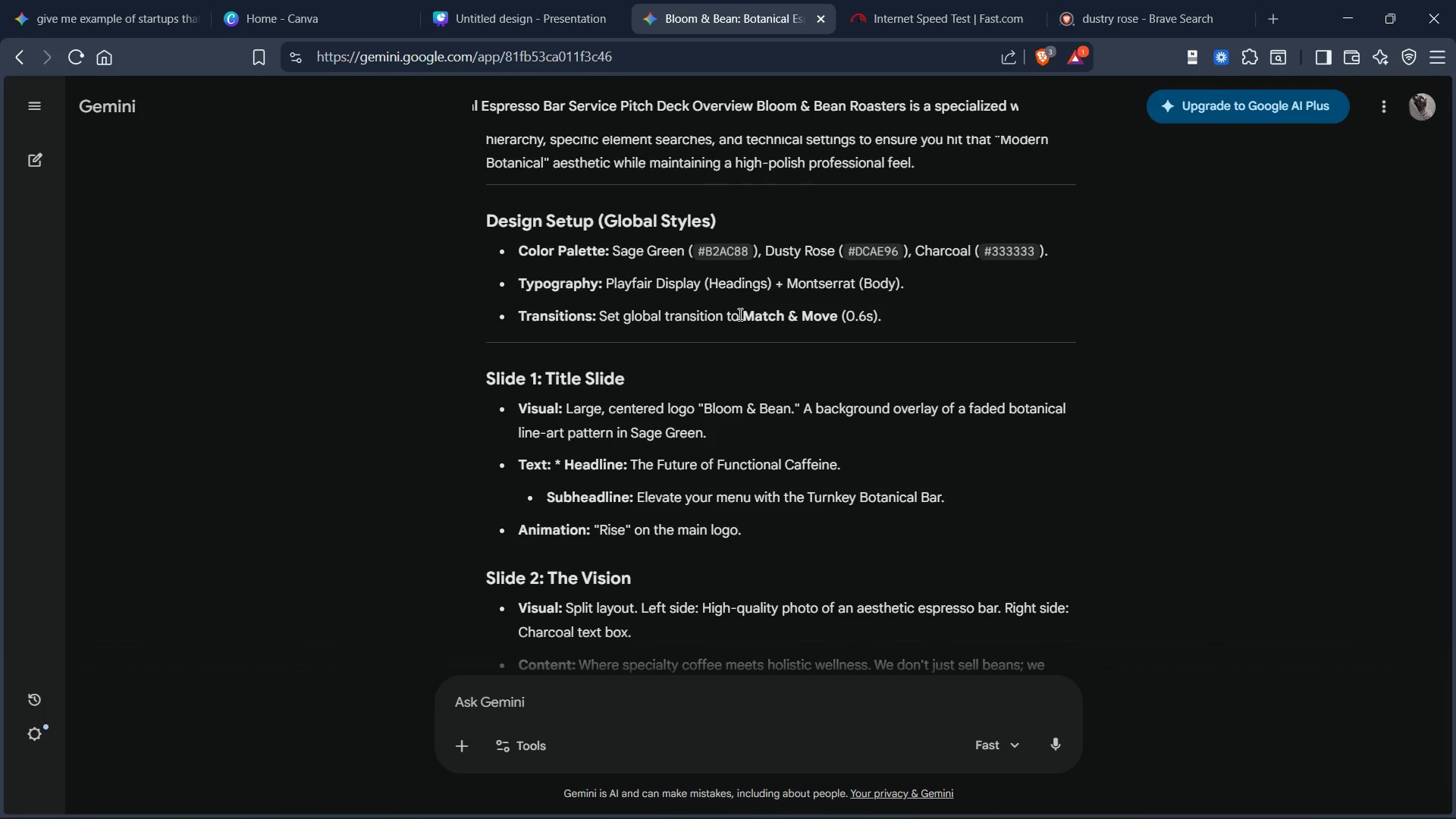 
scroll: coordinate [770, 318], scroll_direction: down, amount: 4.0
 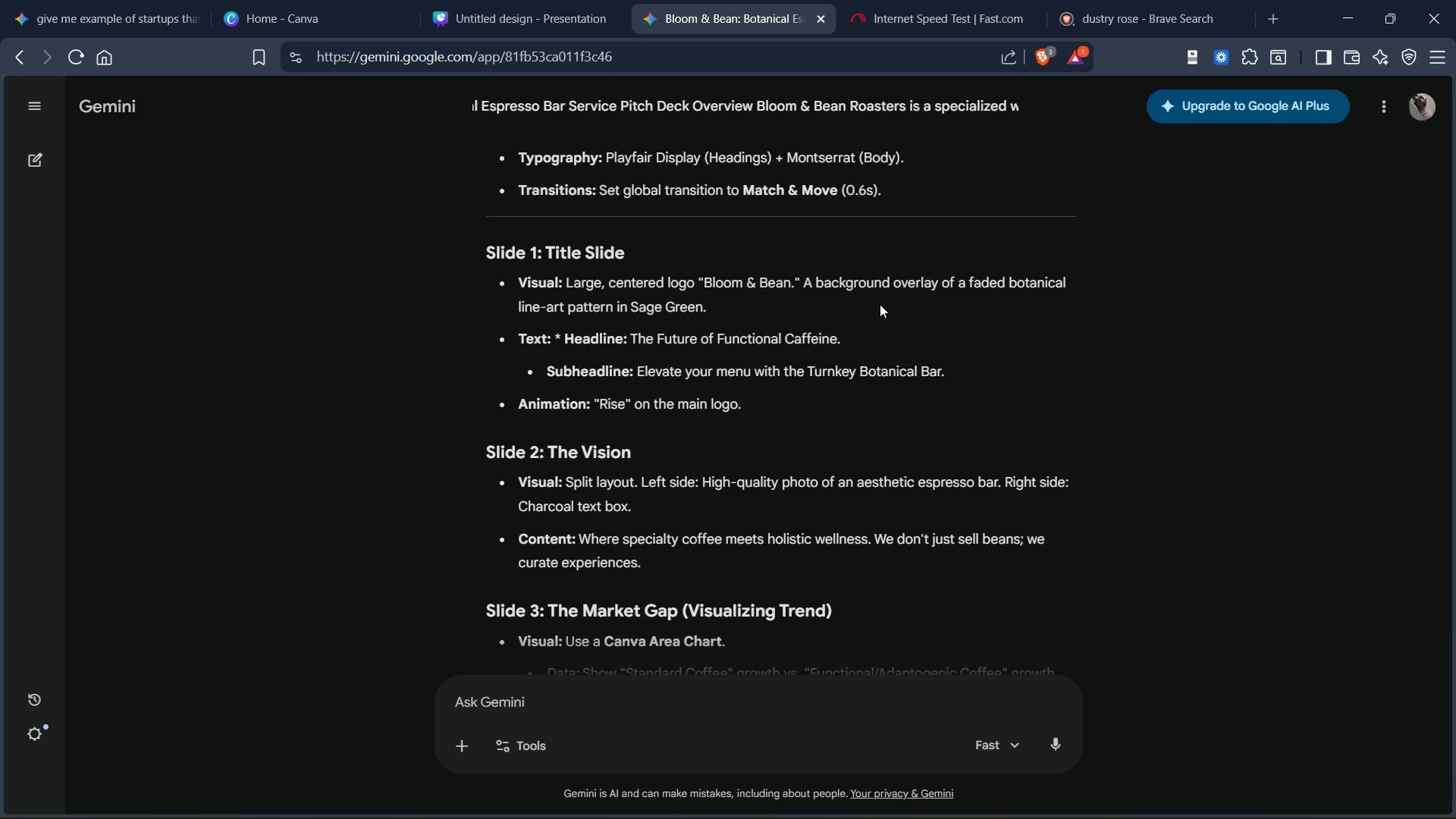 
wait(7.84)
 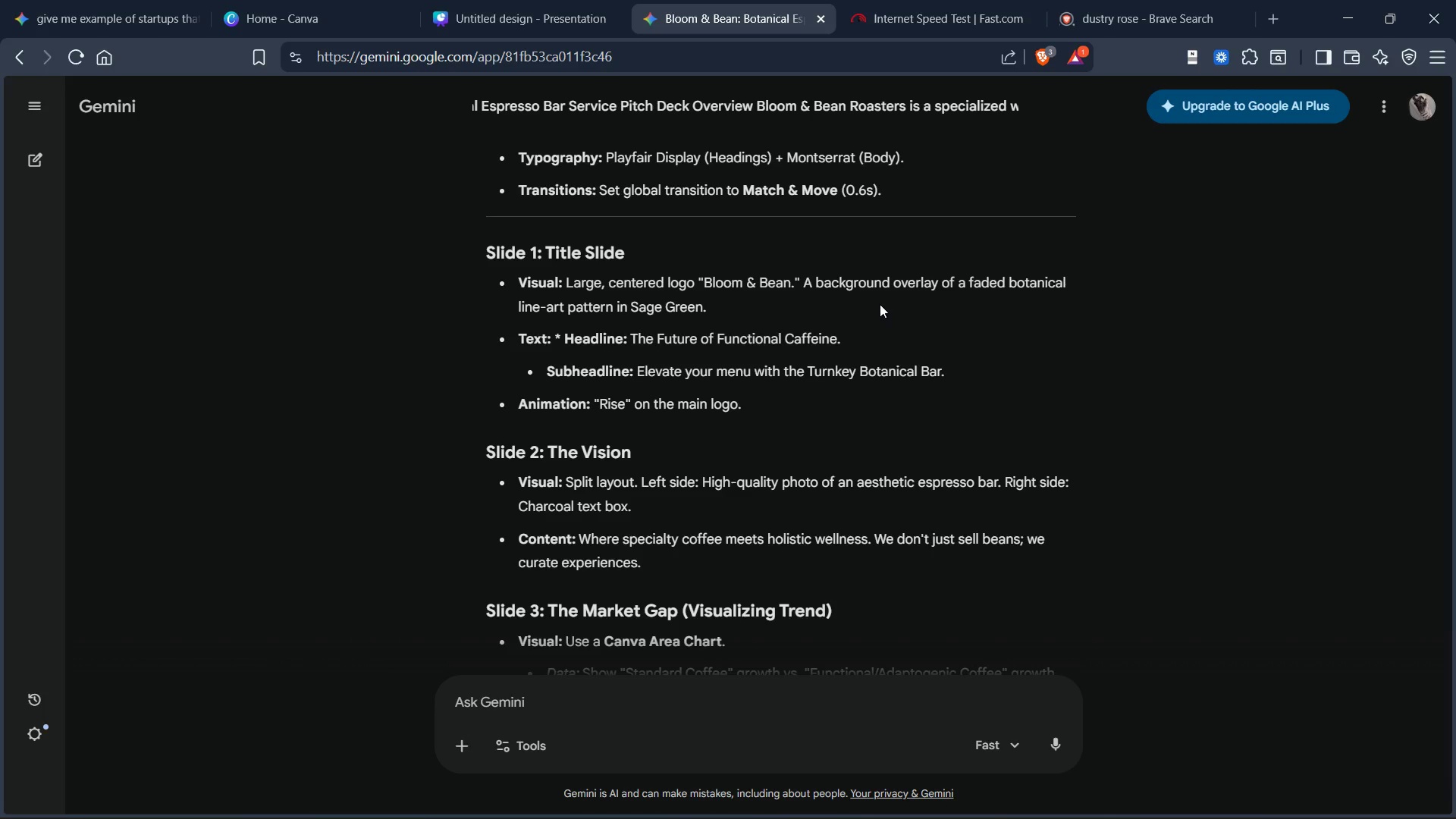 
scroll: coordinate [629, 331], scroll_direction: down, amount: 1.0
 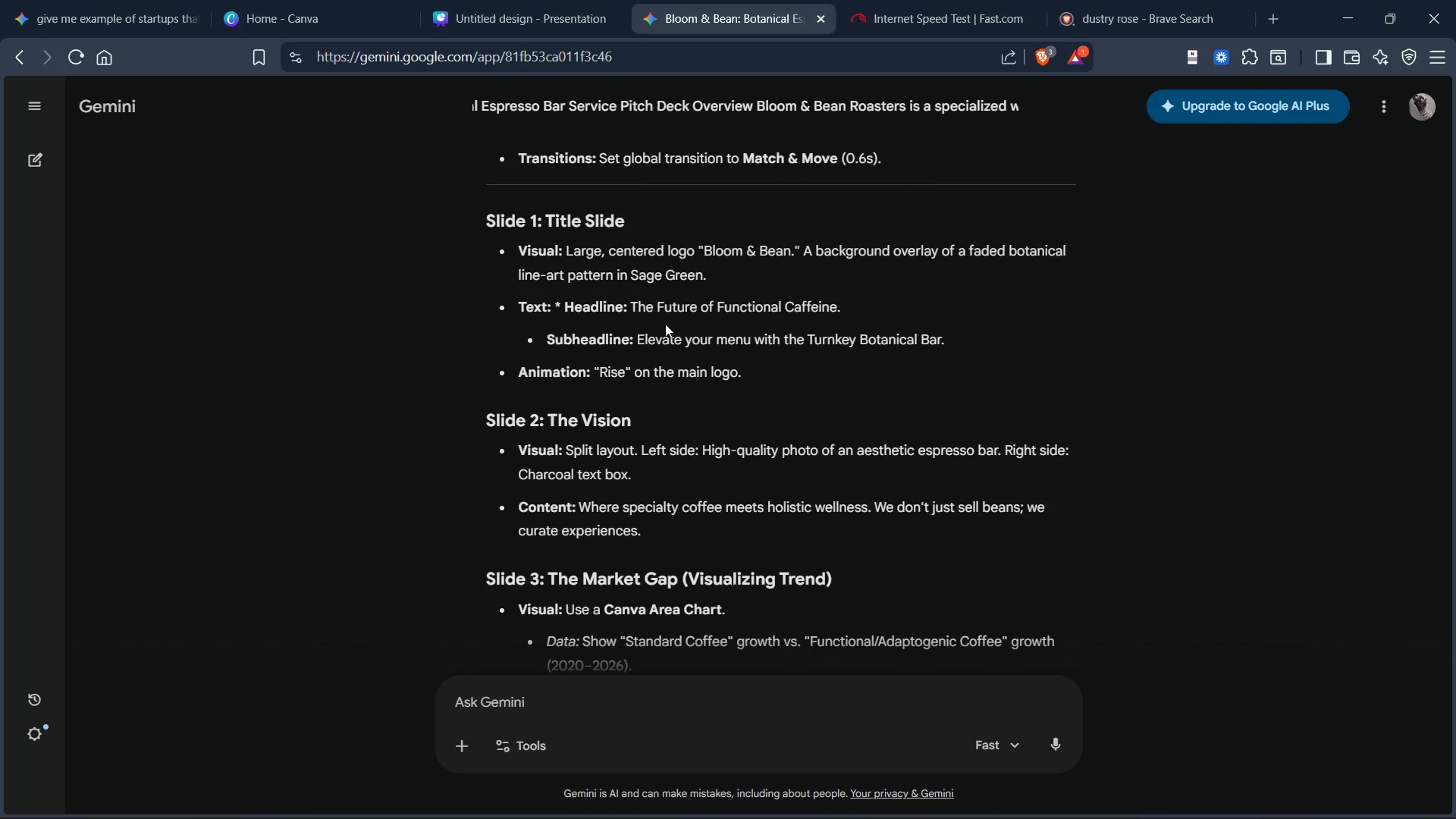 
scroll: coordinate [661, 324], scroll_direction: up, amount: 1.0
 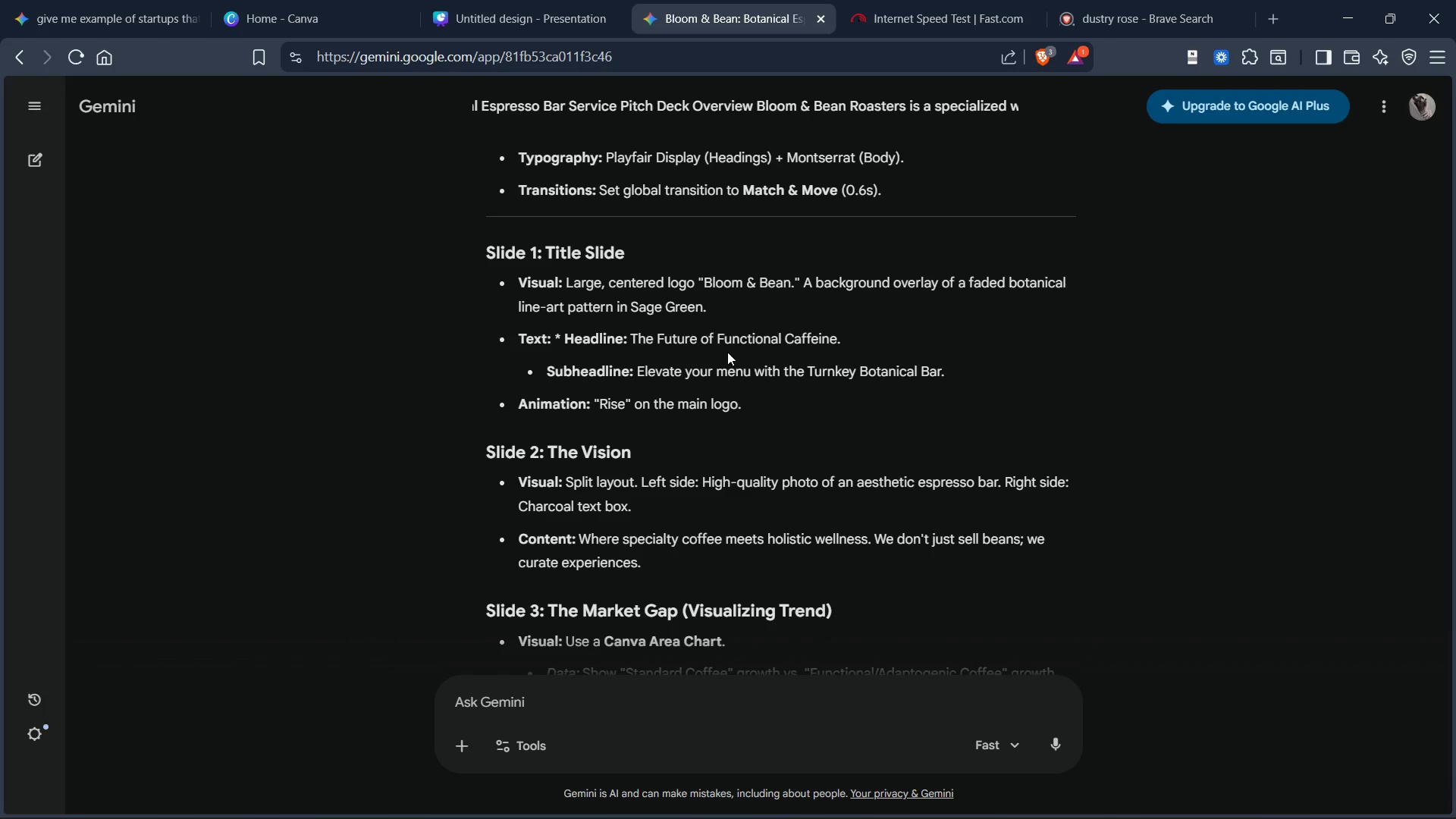 
wait(5.29)
 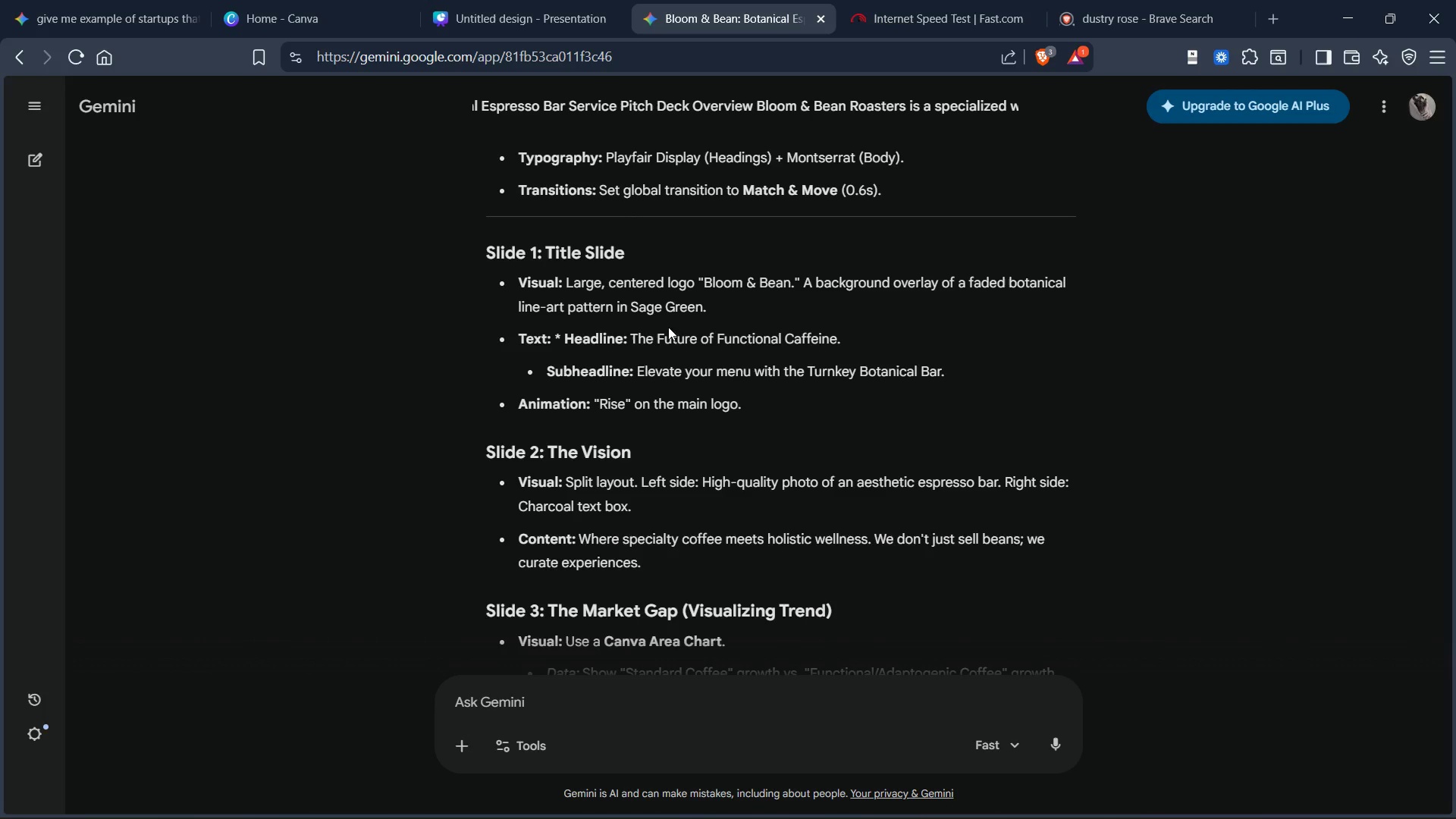 
scroll: coordinate [764, 350], scroll_direction: down, amount: 1.0
 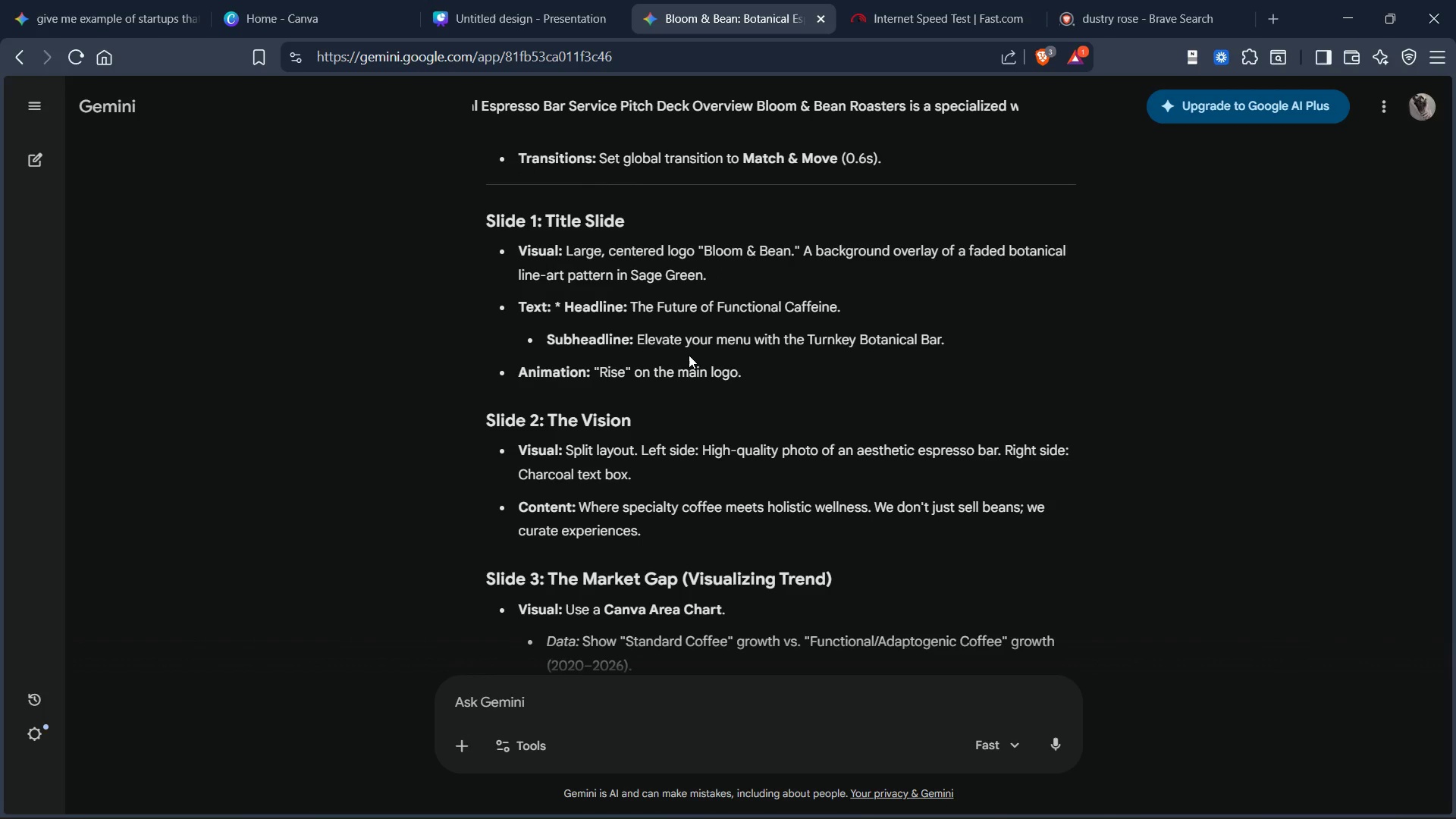 
wait(9.53)
 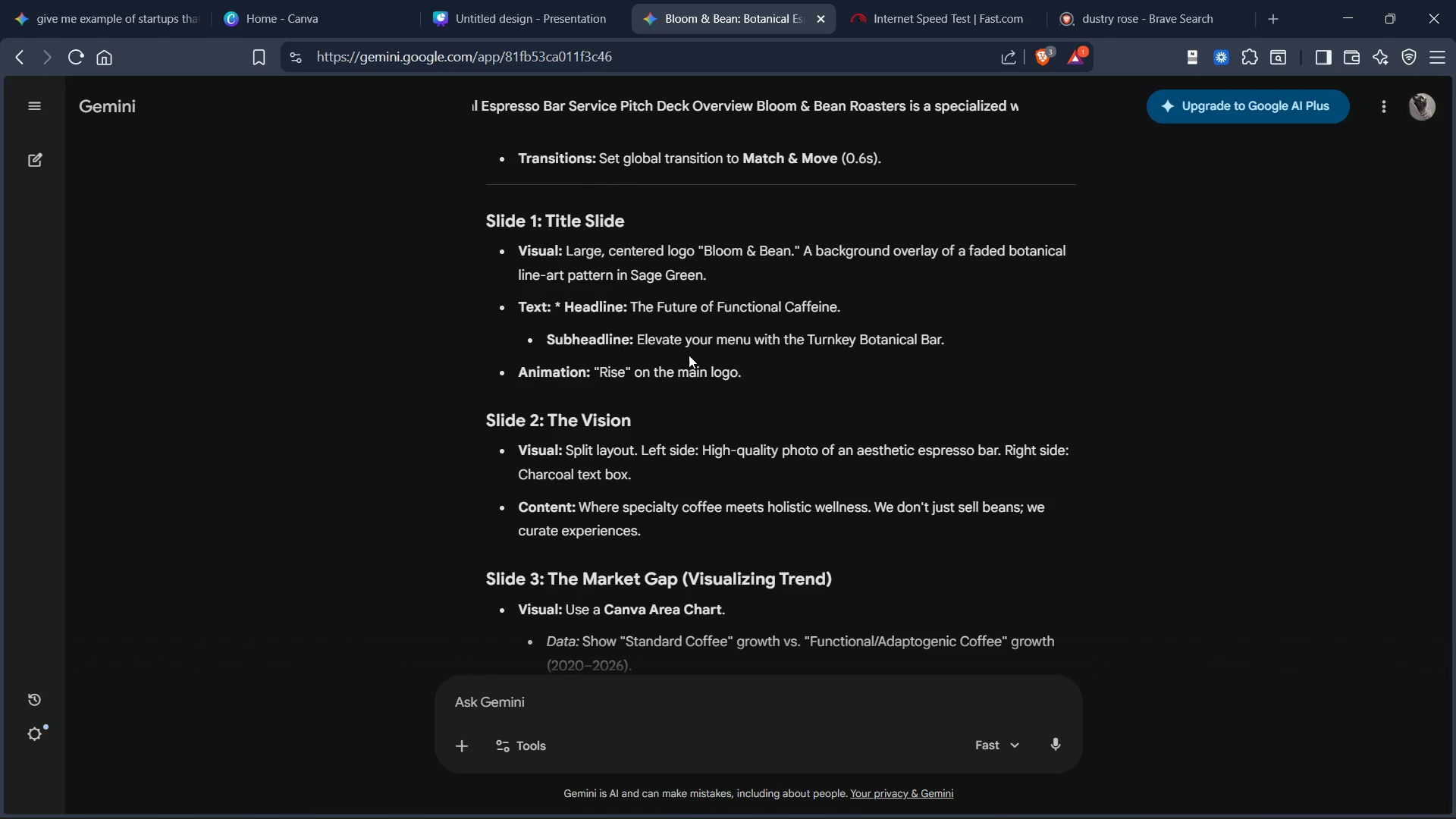 
left_click_drag(start_coordinate=[701, 251], to_coordinate=[789, 251])
 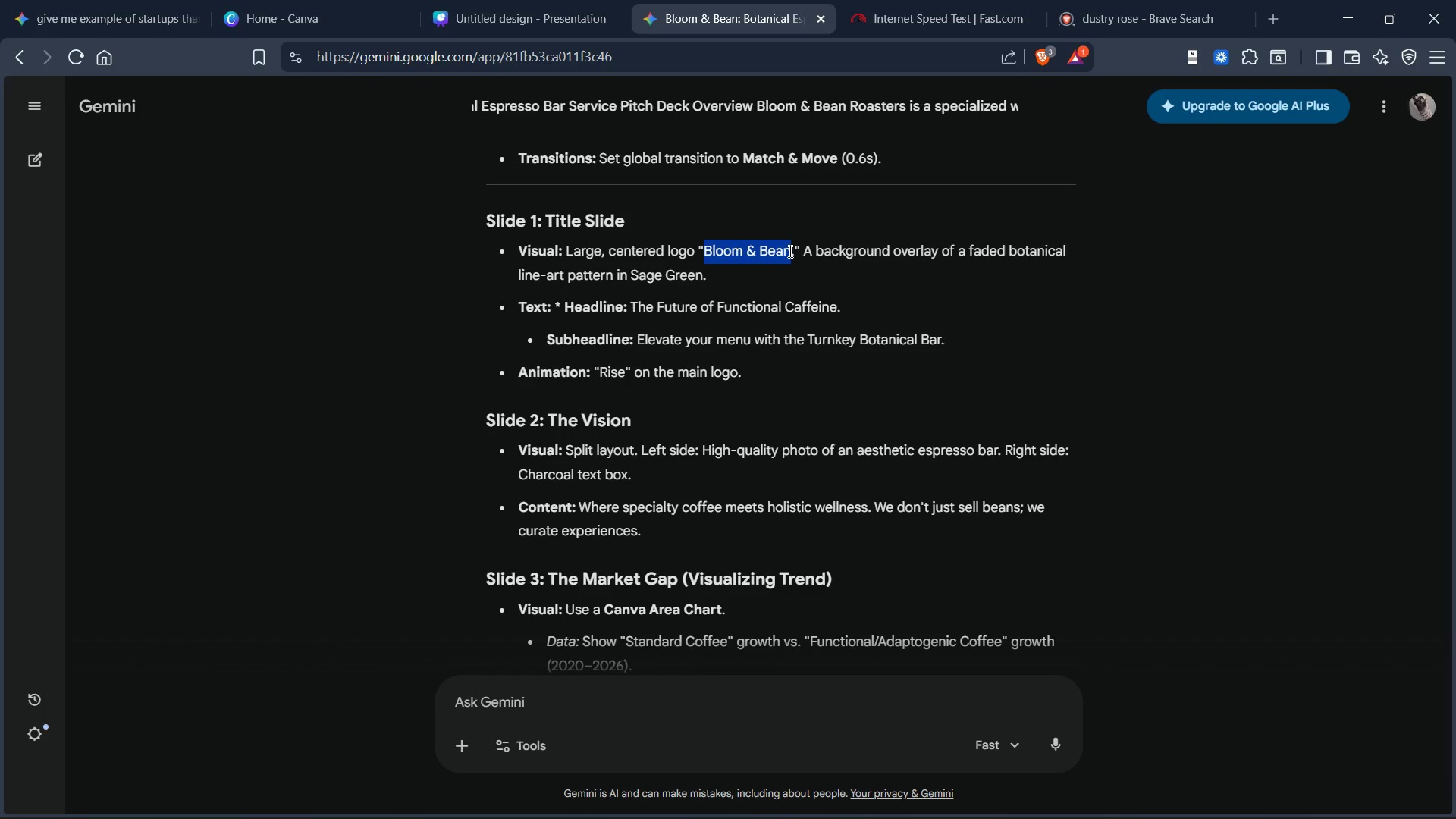 
key(Control+C)
 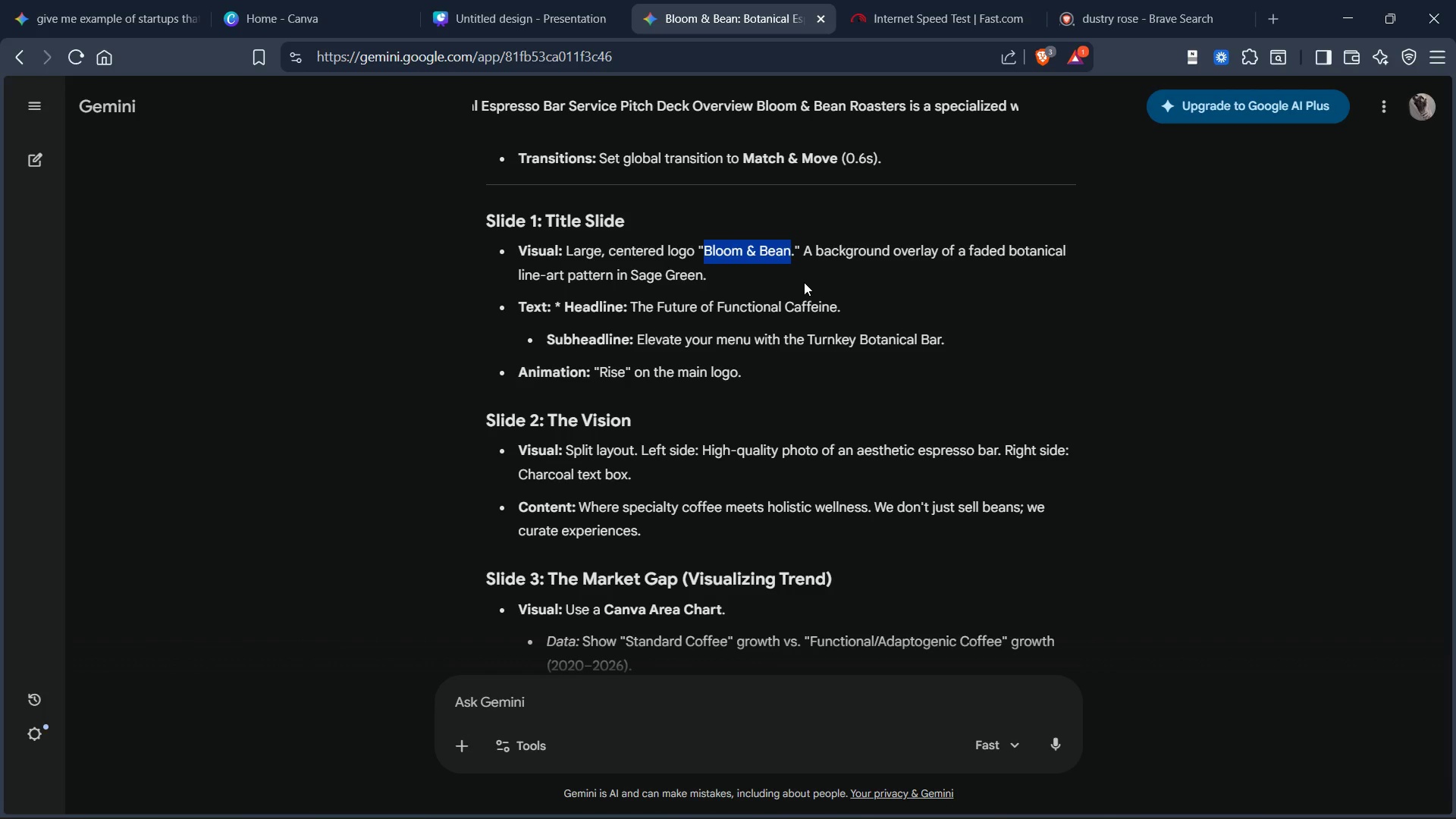 
left_click([808, 282])
 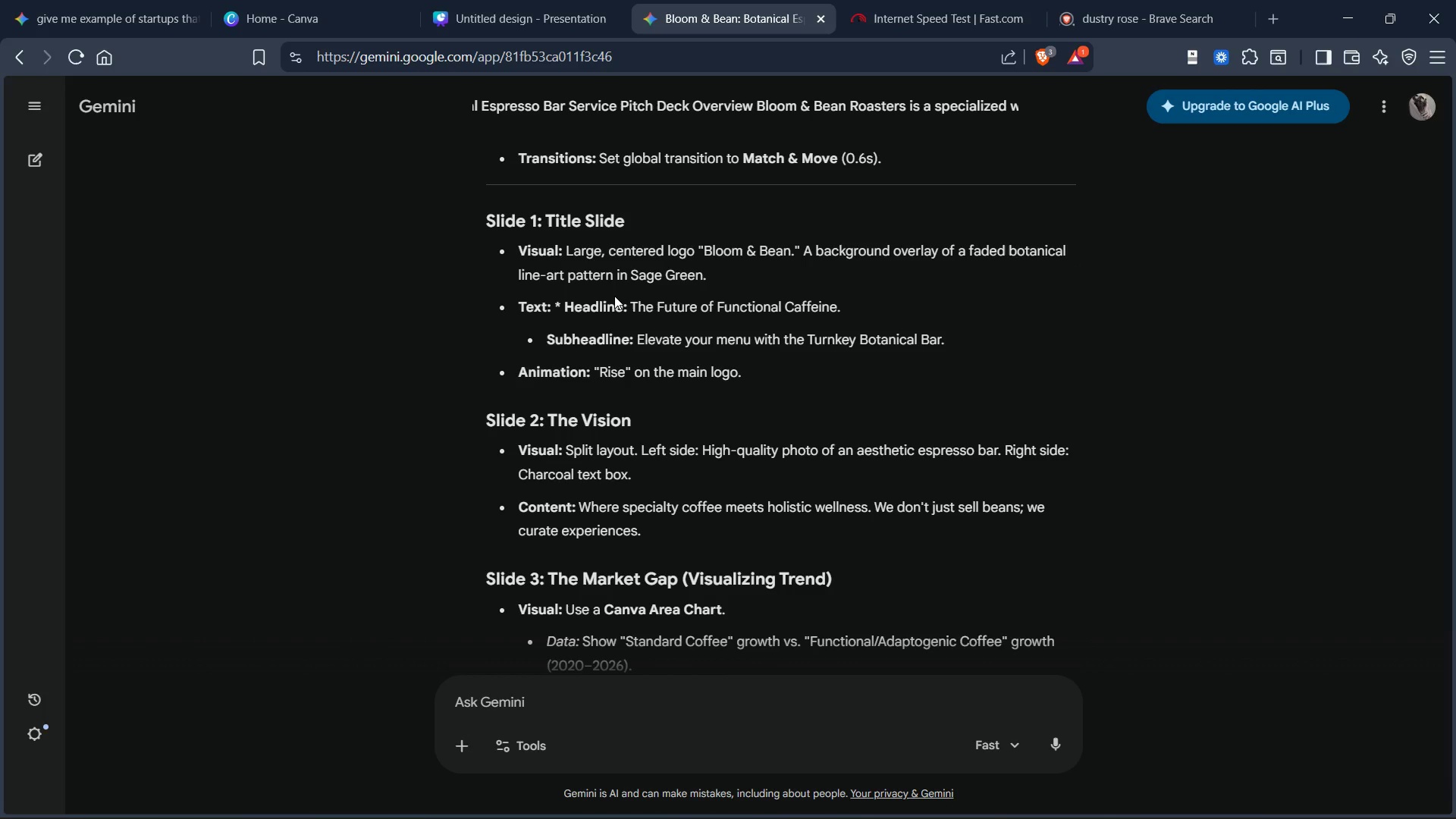 
wait(14.64)
 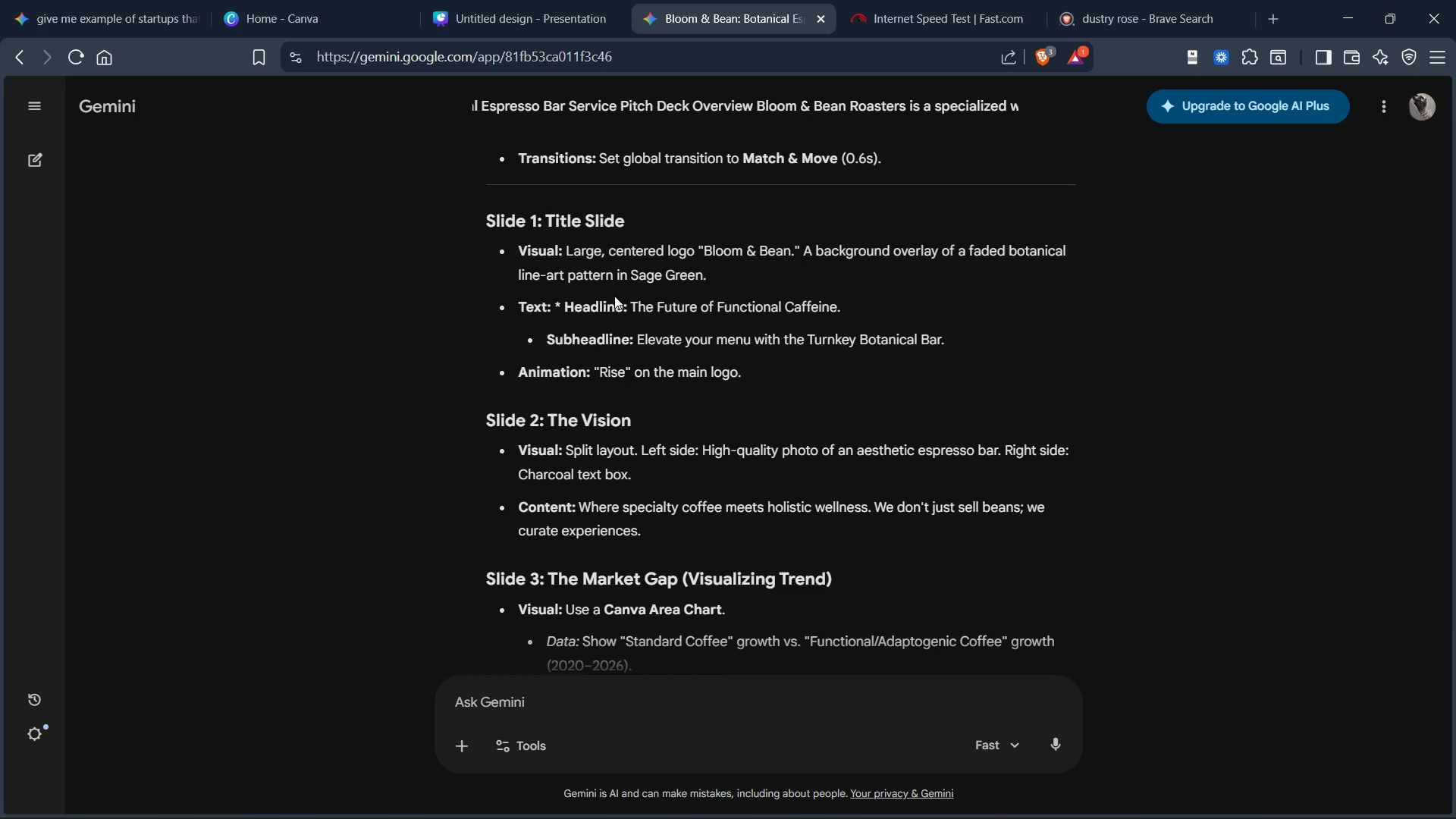 
left_click([469, 14])
 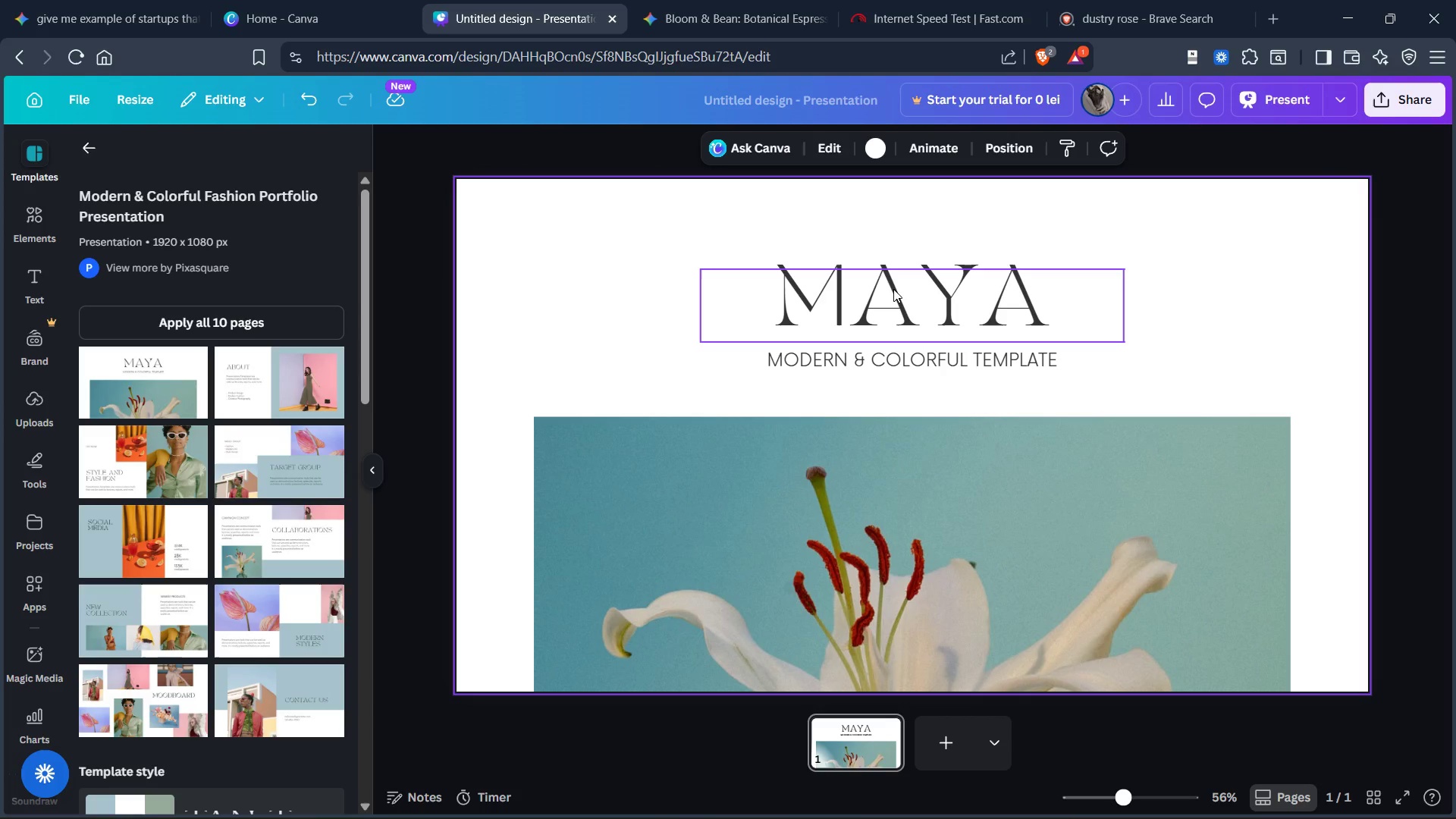 
left_click([893, 289])
 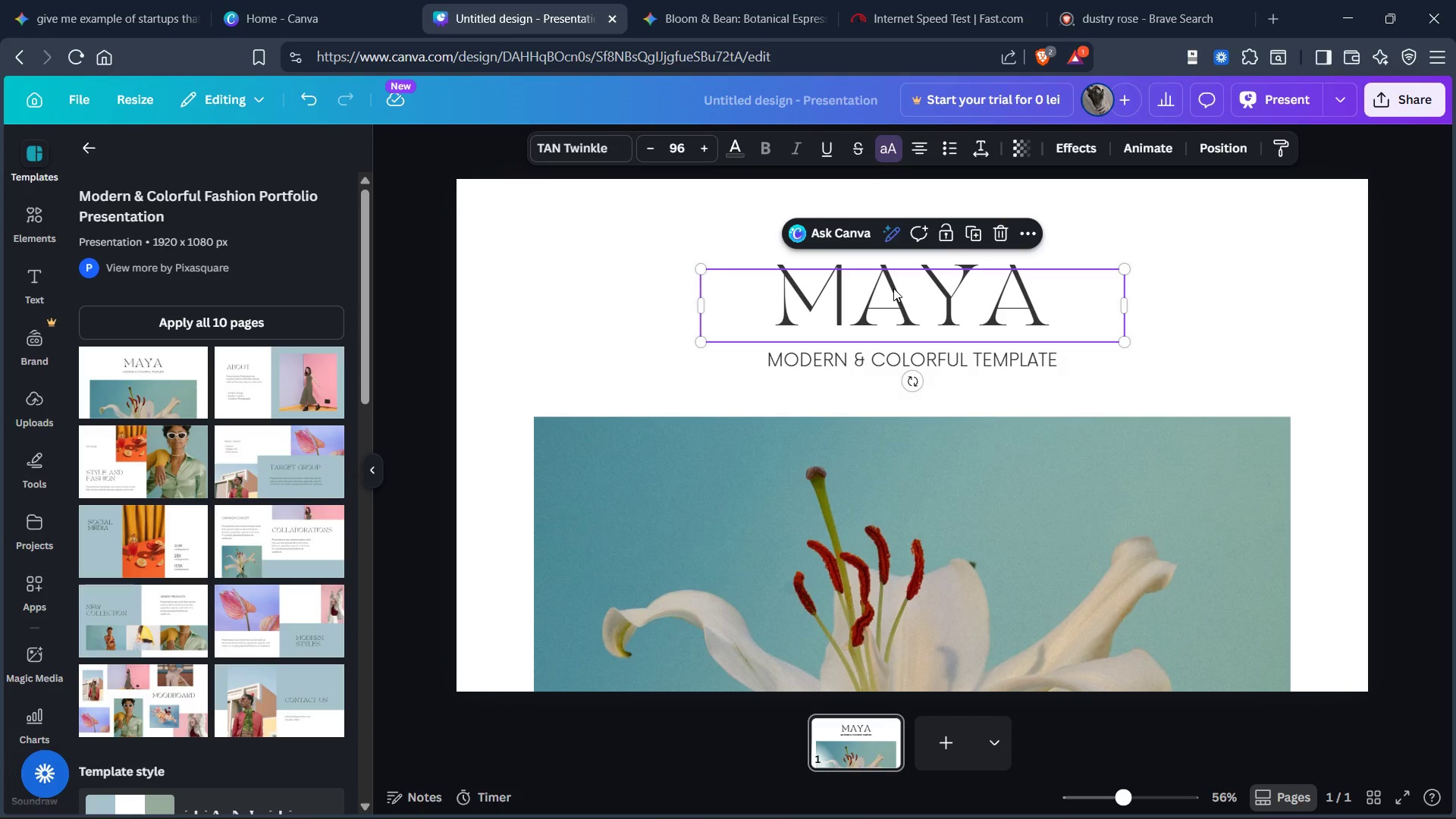 
double_click([893, 288])
 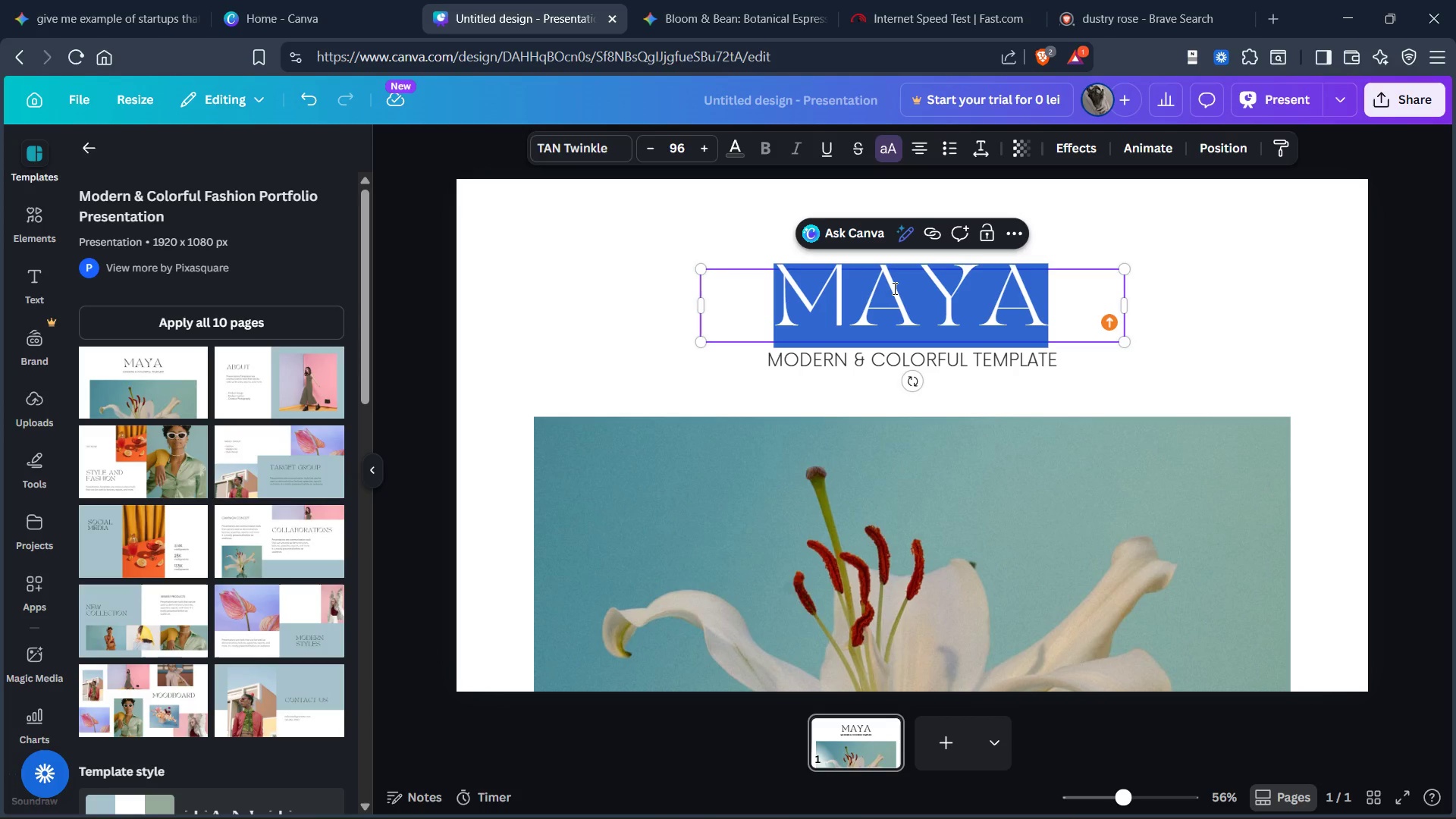 
key(Control+V)
 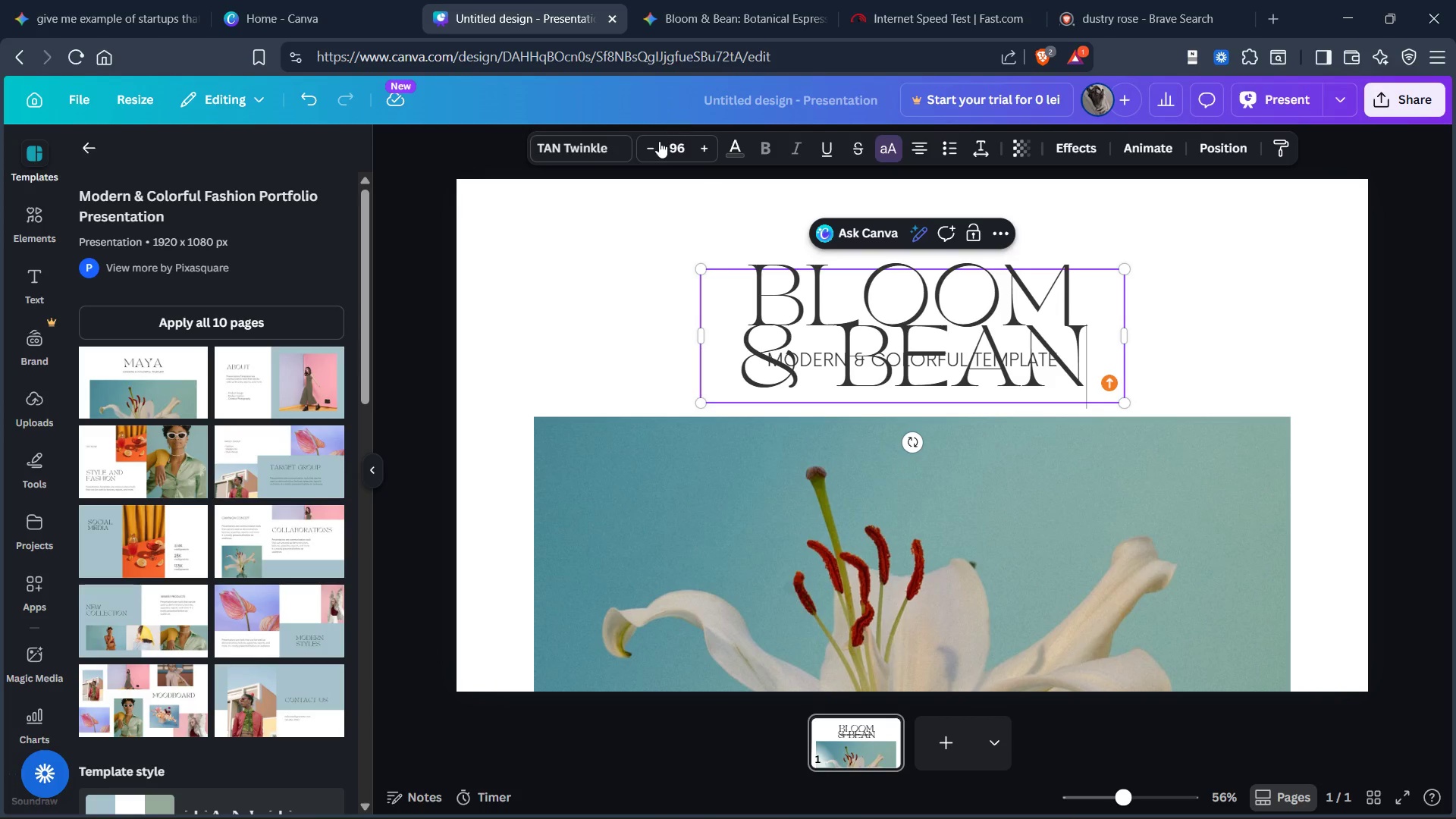 
double_click([648, 146])
 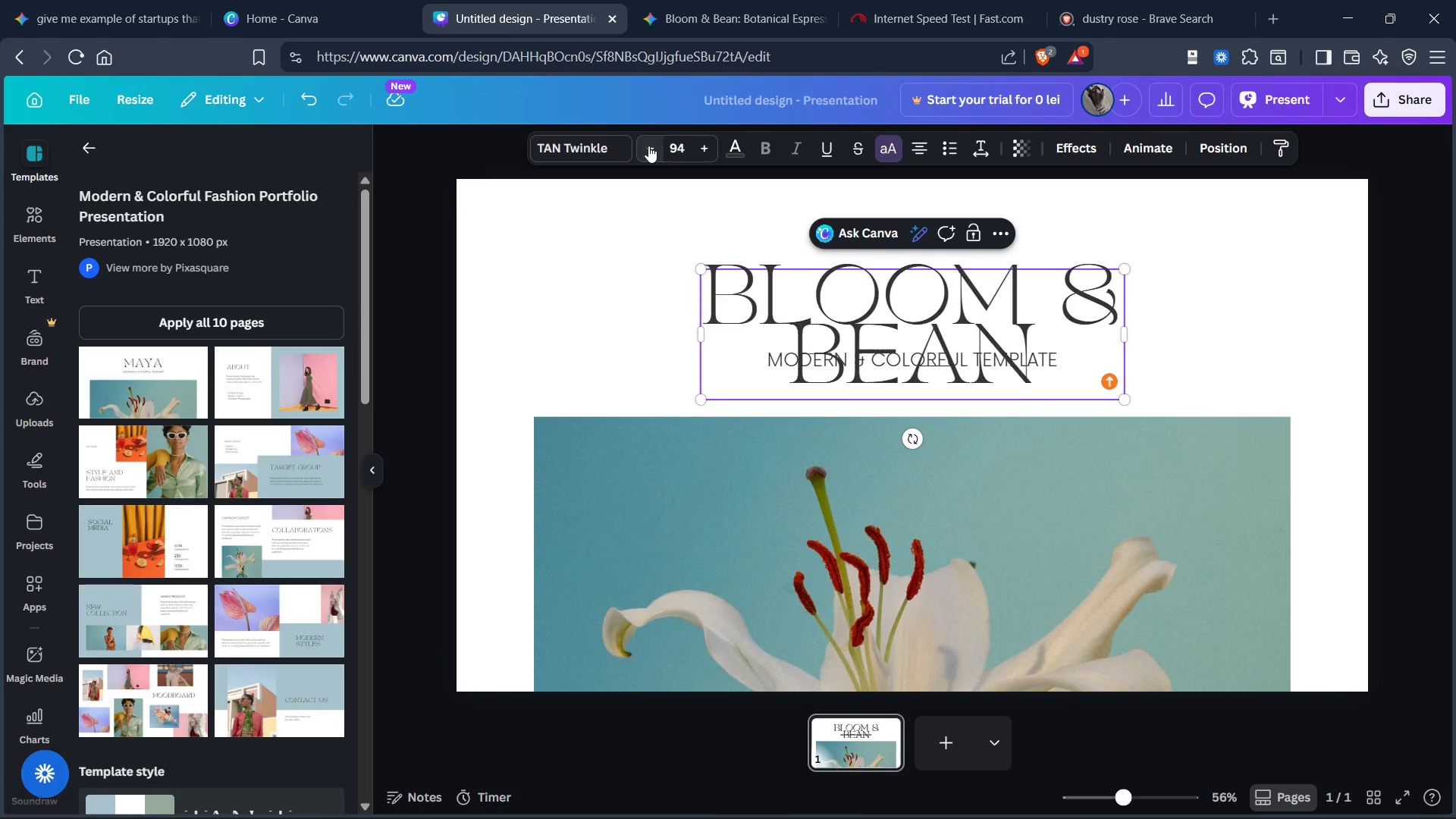 
triple_click([648, 146])
 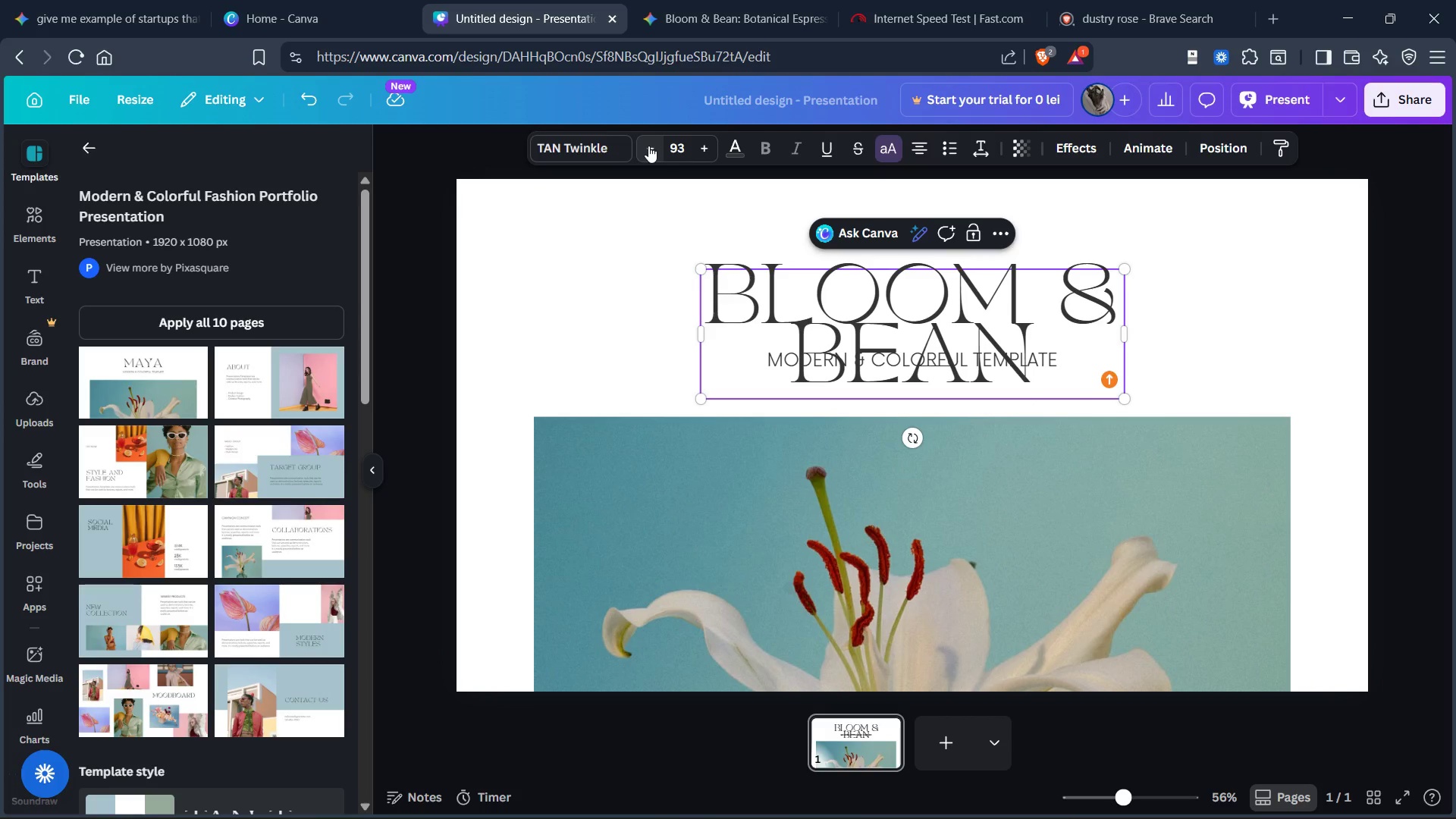 
double_click([648, 146])
 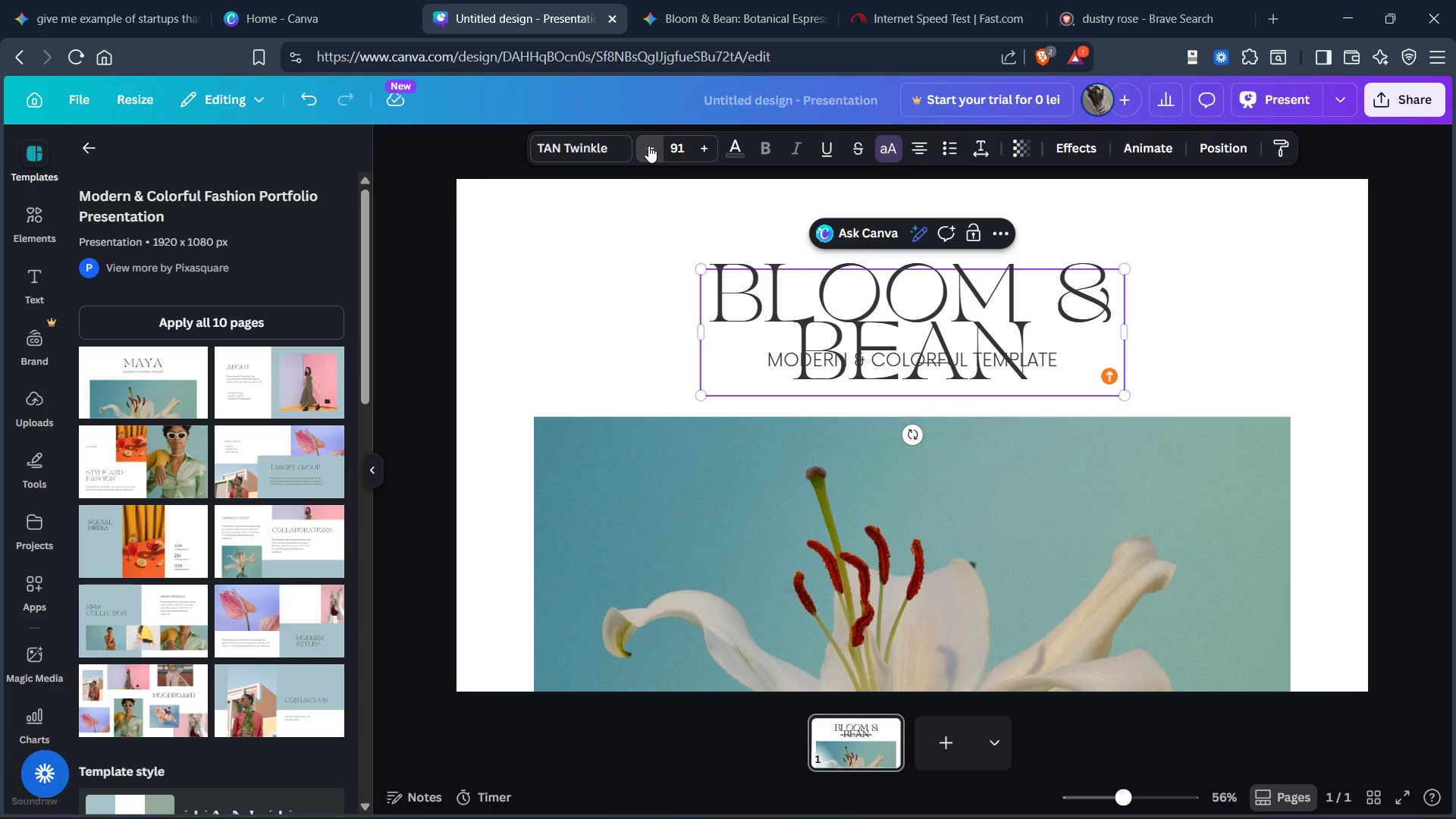 
double_click([650, 145])
 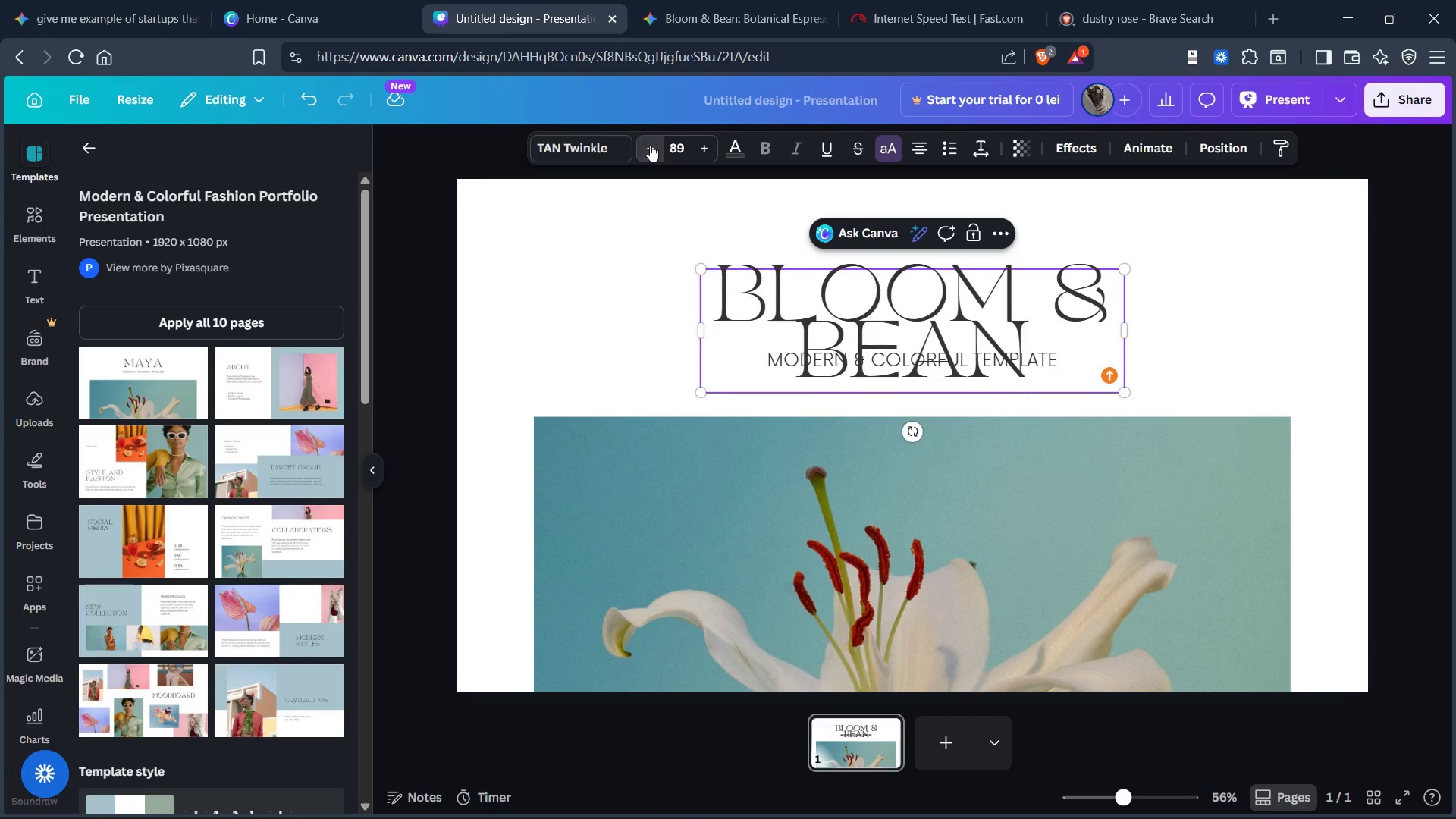 
triple_click([650, 145])
 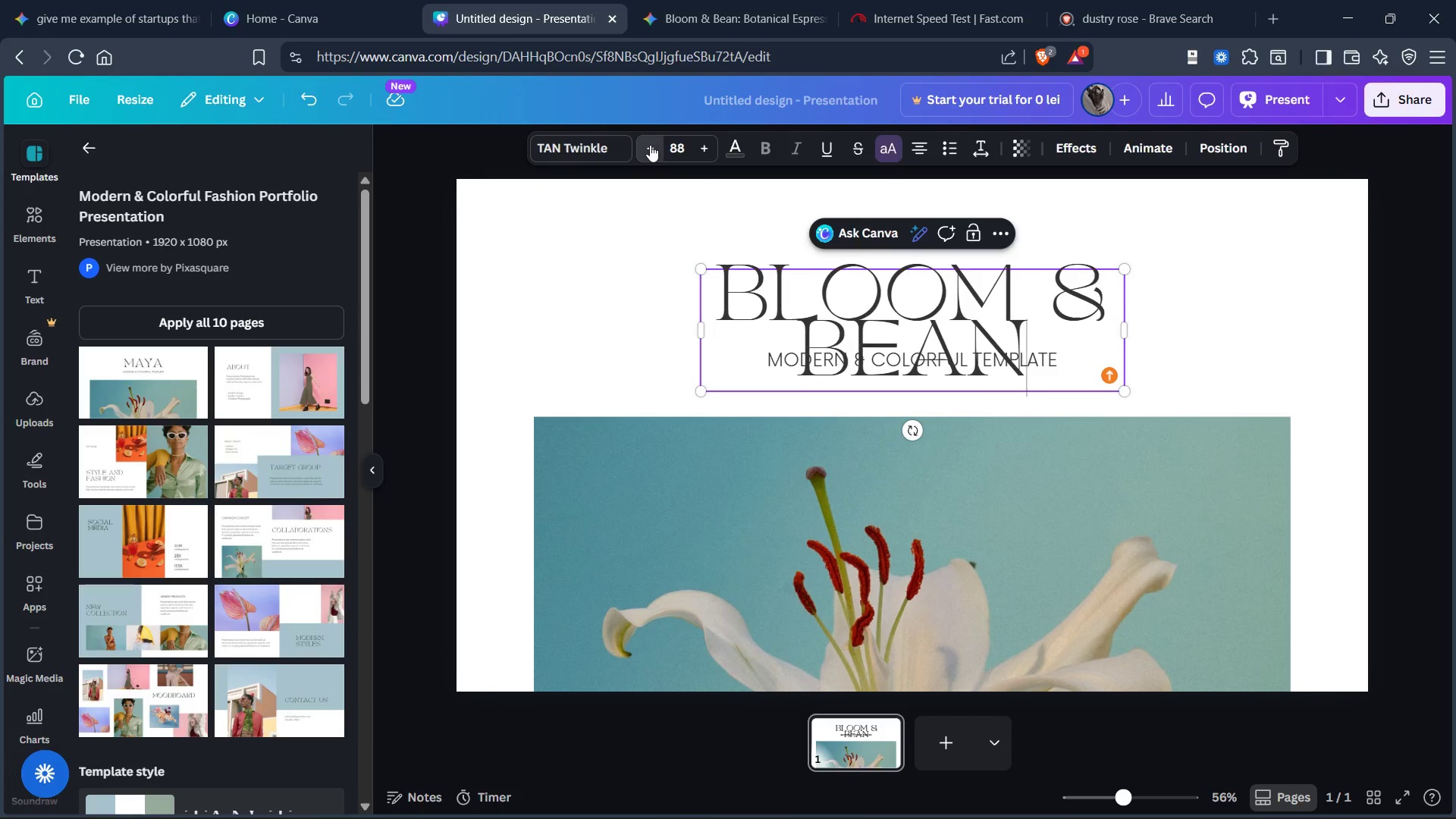 
triple_click([650, 145])
 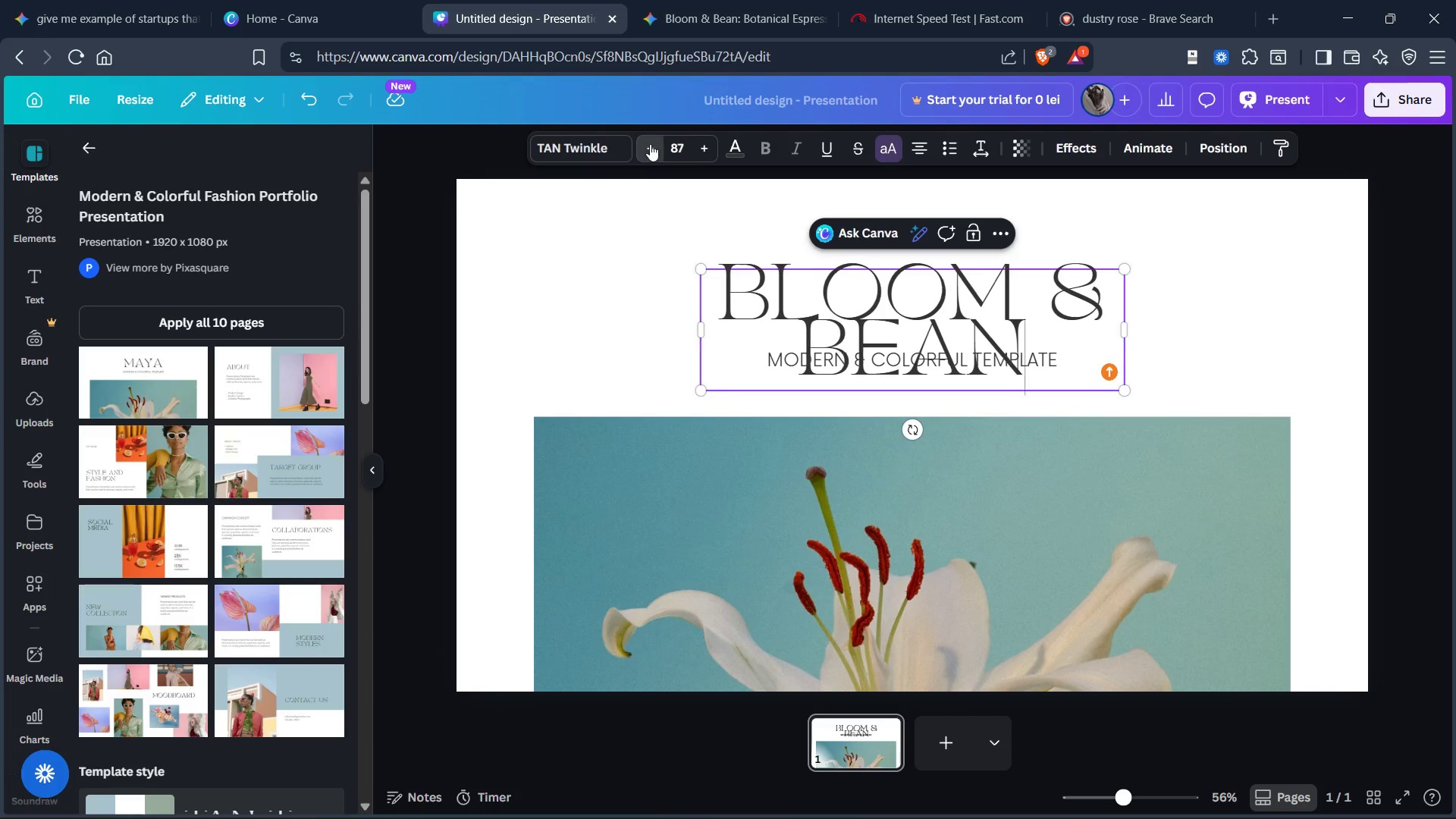 
triple_click([650, 144])
 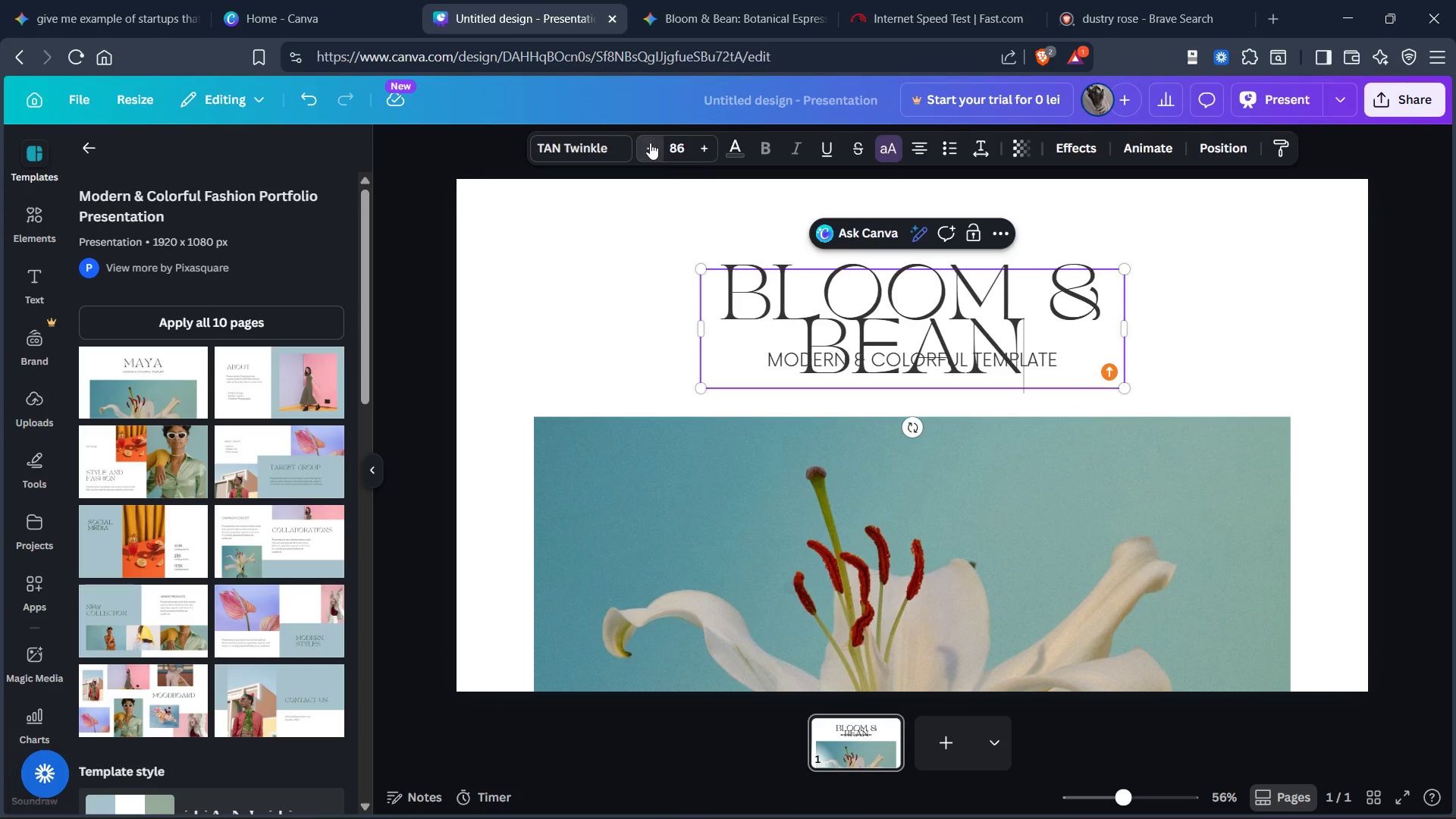 
triple_click([650, 143])
 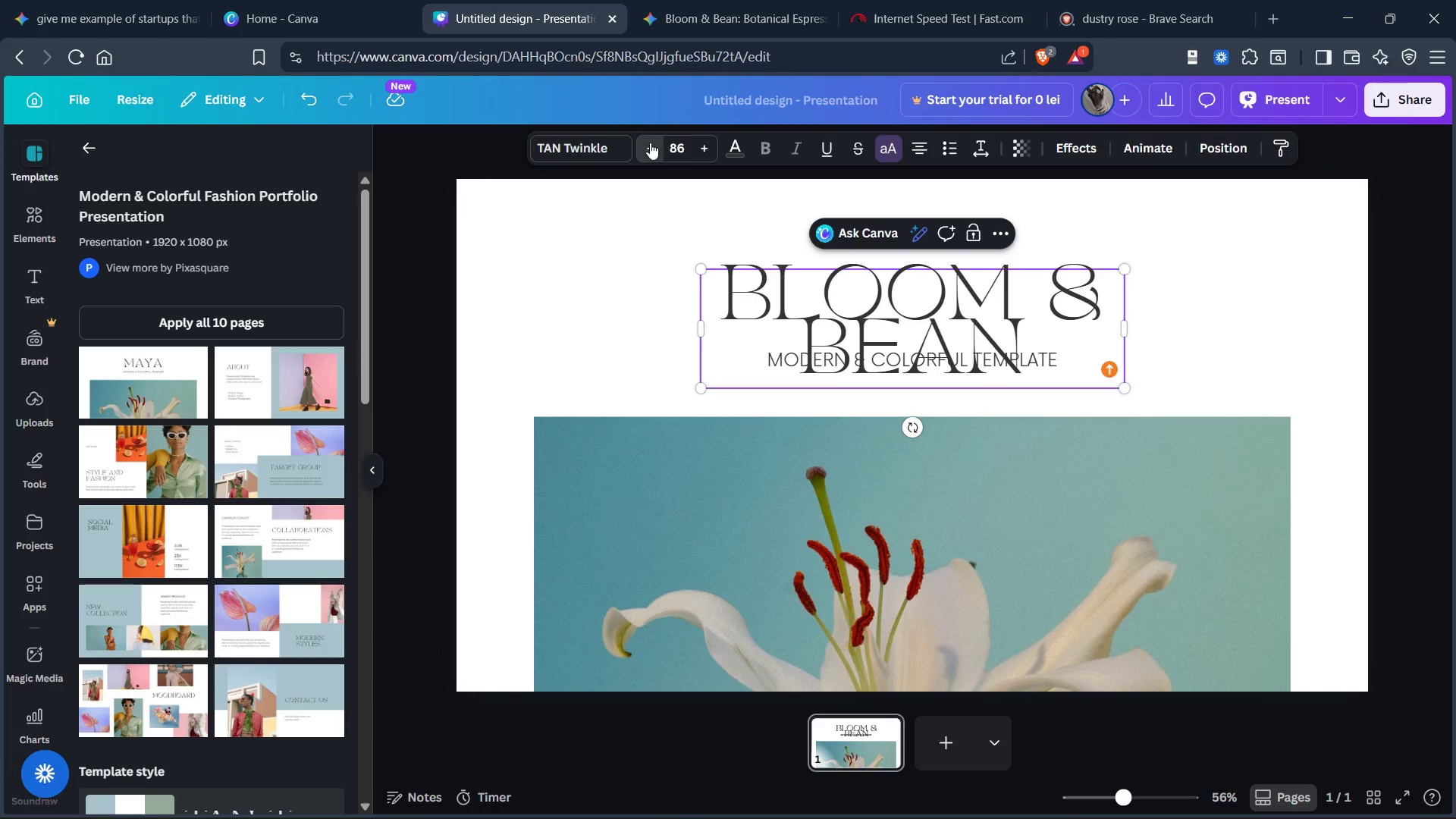 
triple_click([650, 143])
 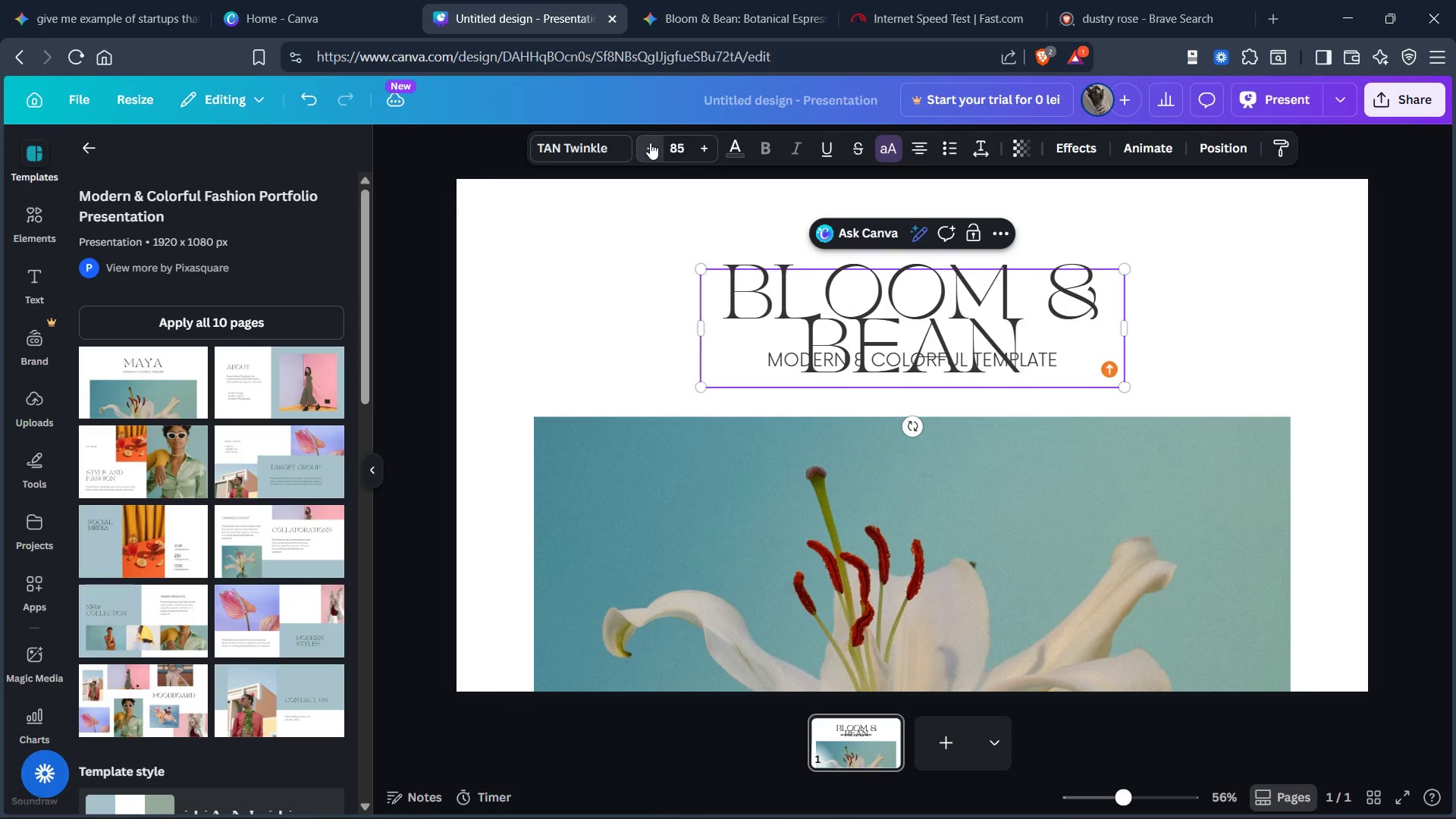 
triple_click([650, 143])
 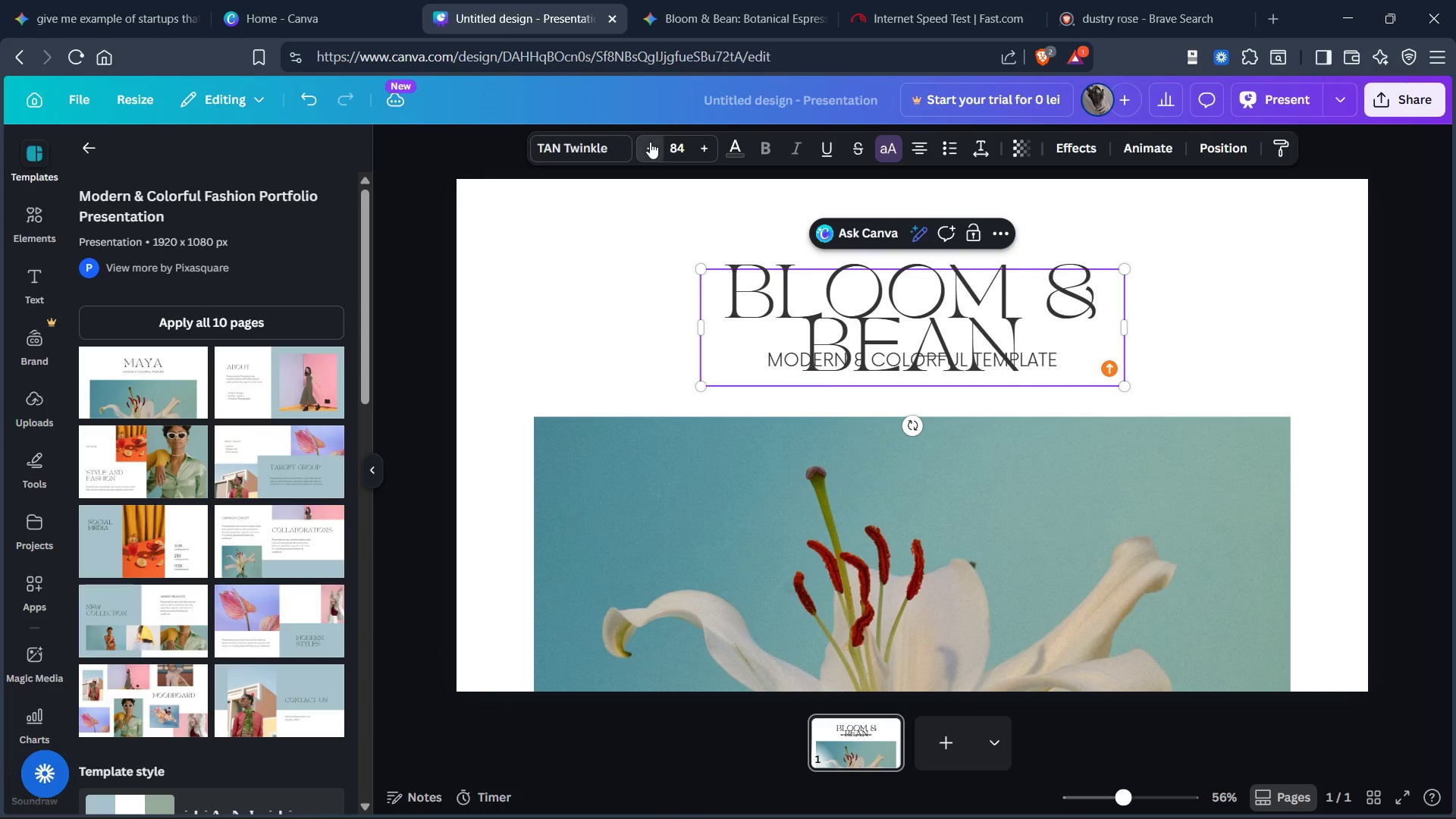 
triple_click([650, 142])
 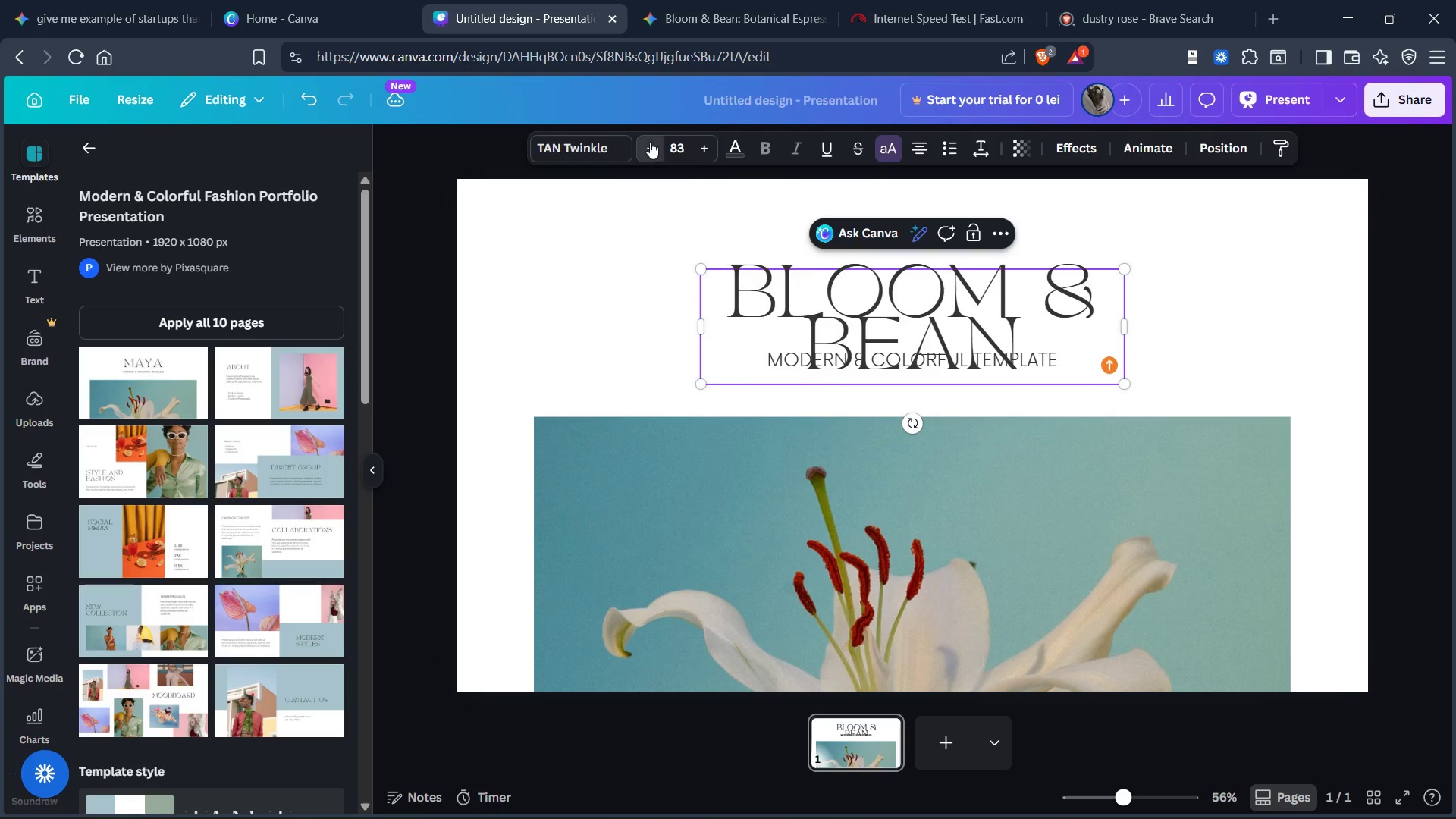 
triple_click([650, 142])
 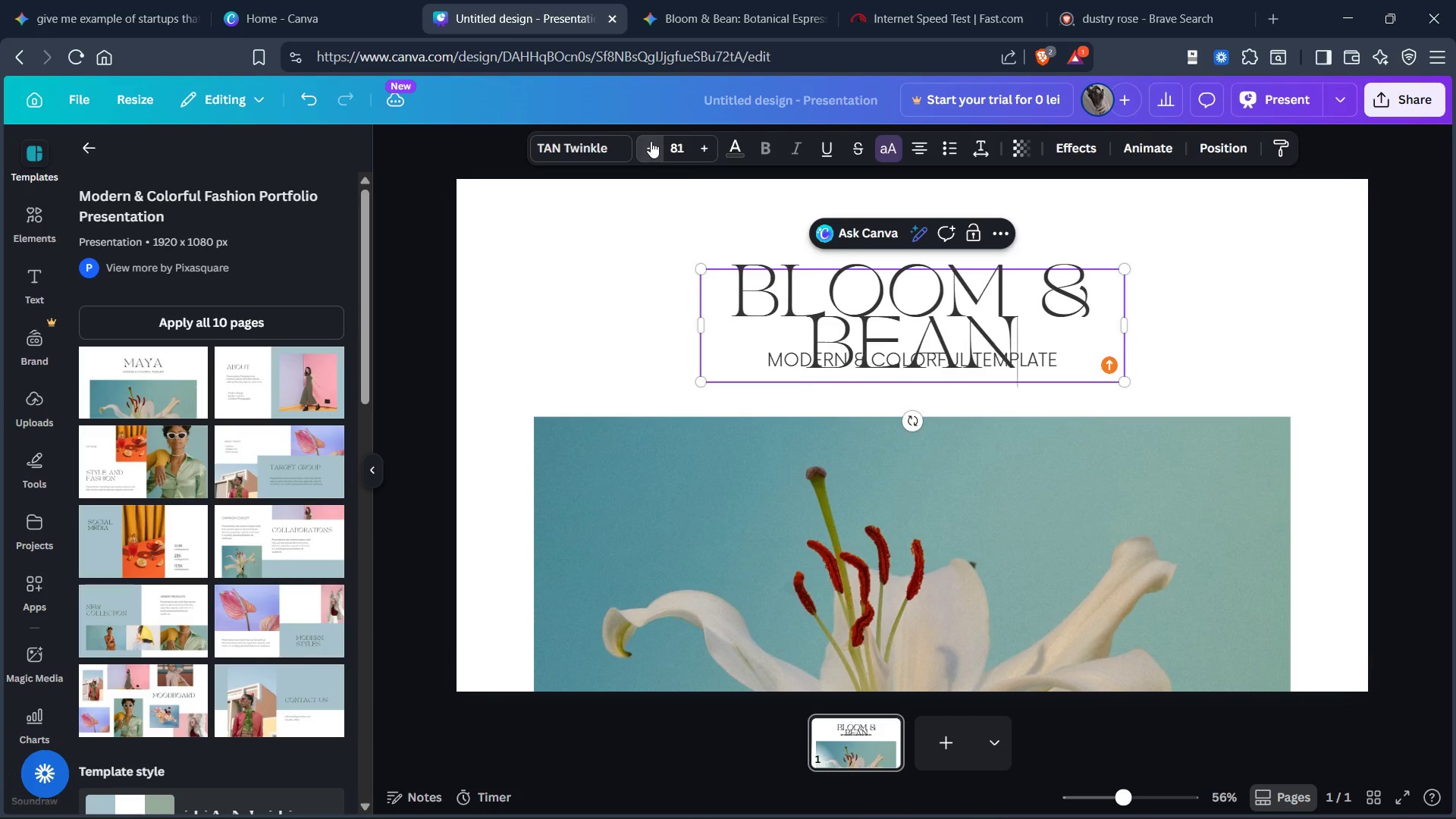 
triple_click([651, 141])
 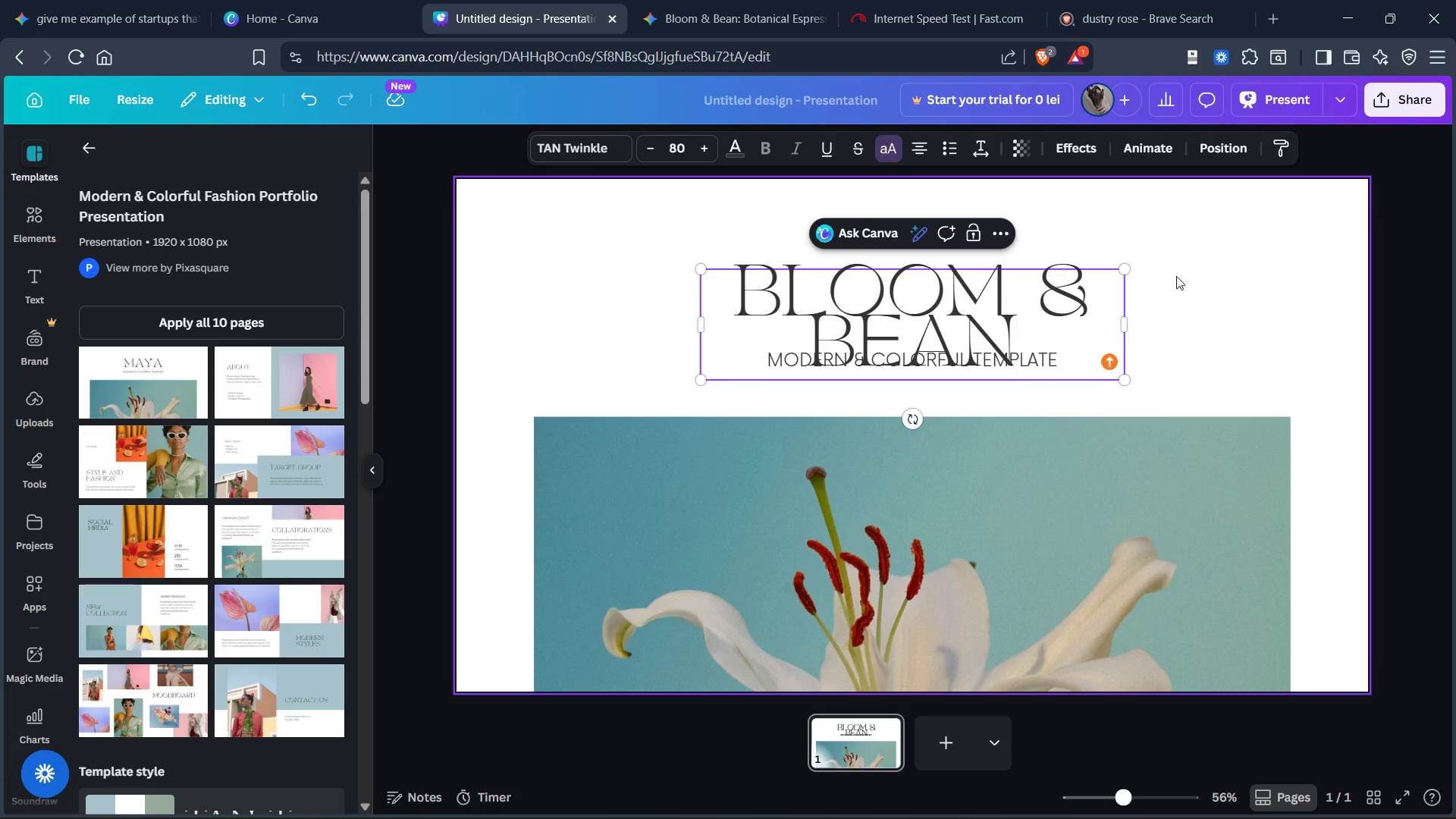 
left_click_drag(start_coordinate=[974, 299], to_coordinate=[968, 247])
 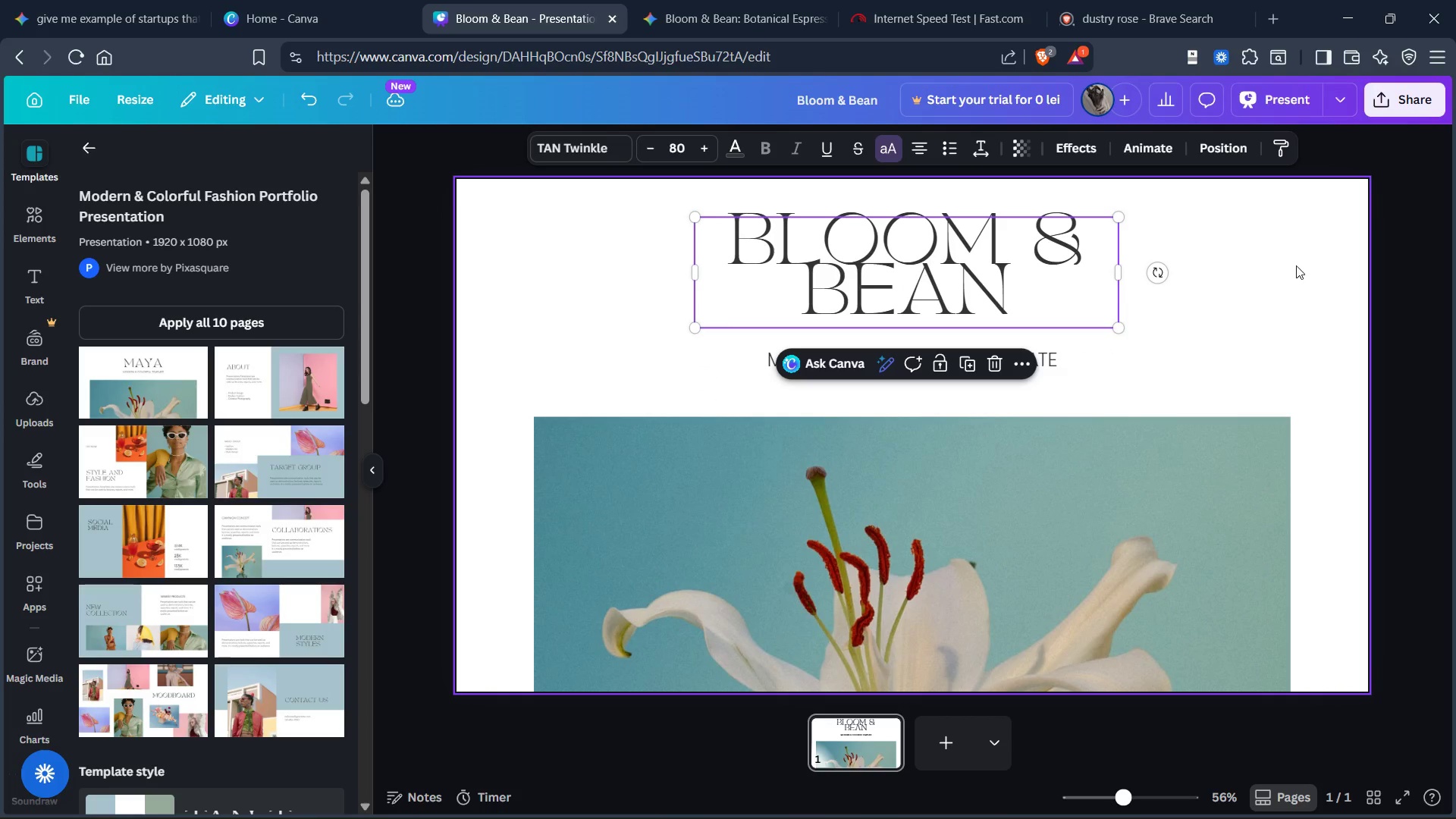 
left_click([1299, 266])
 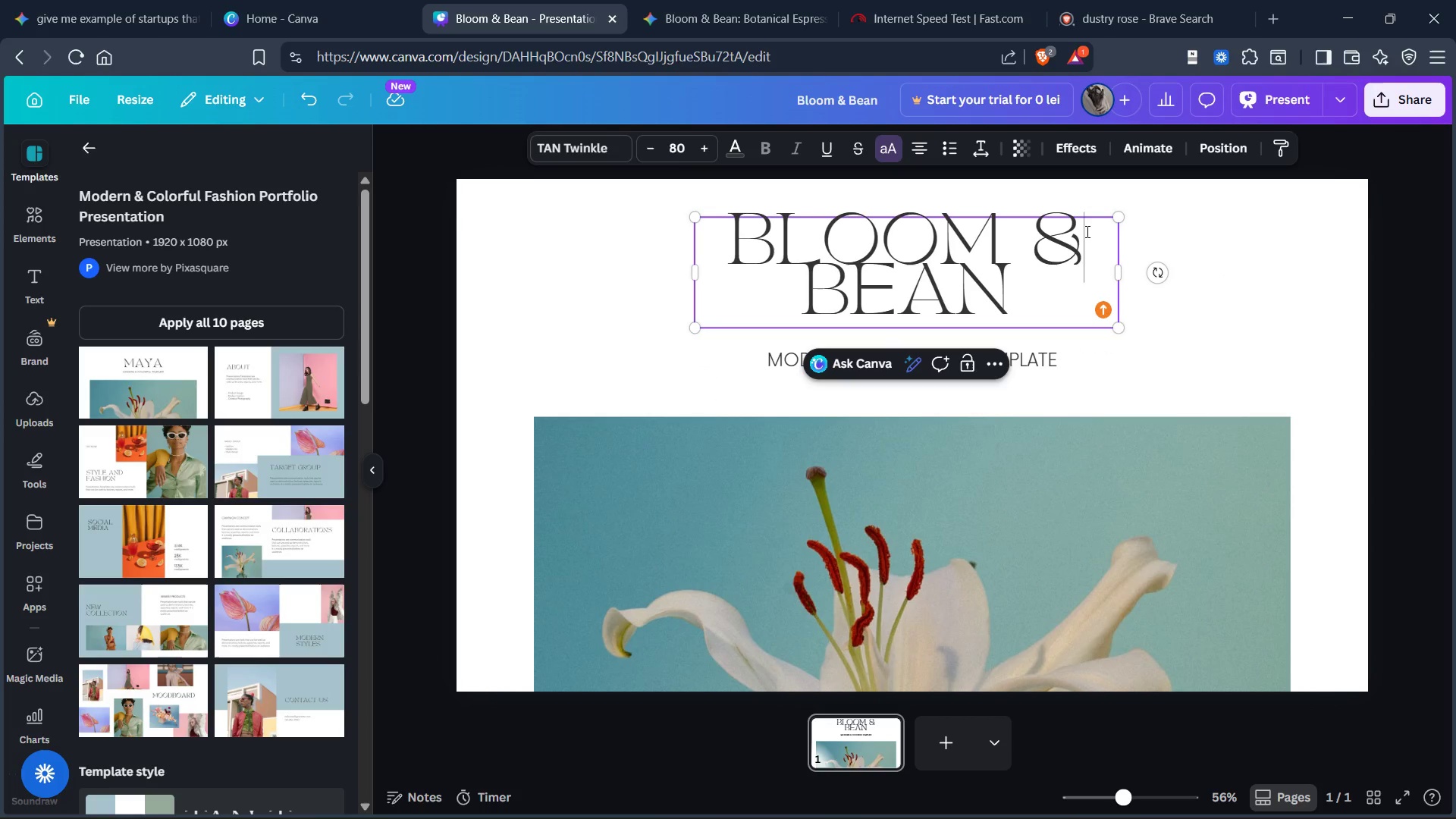 
key(Enter)
 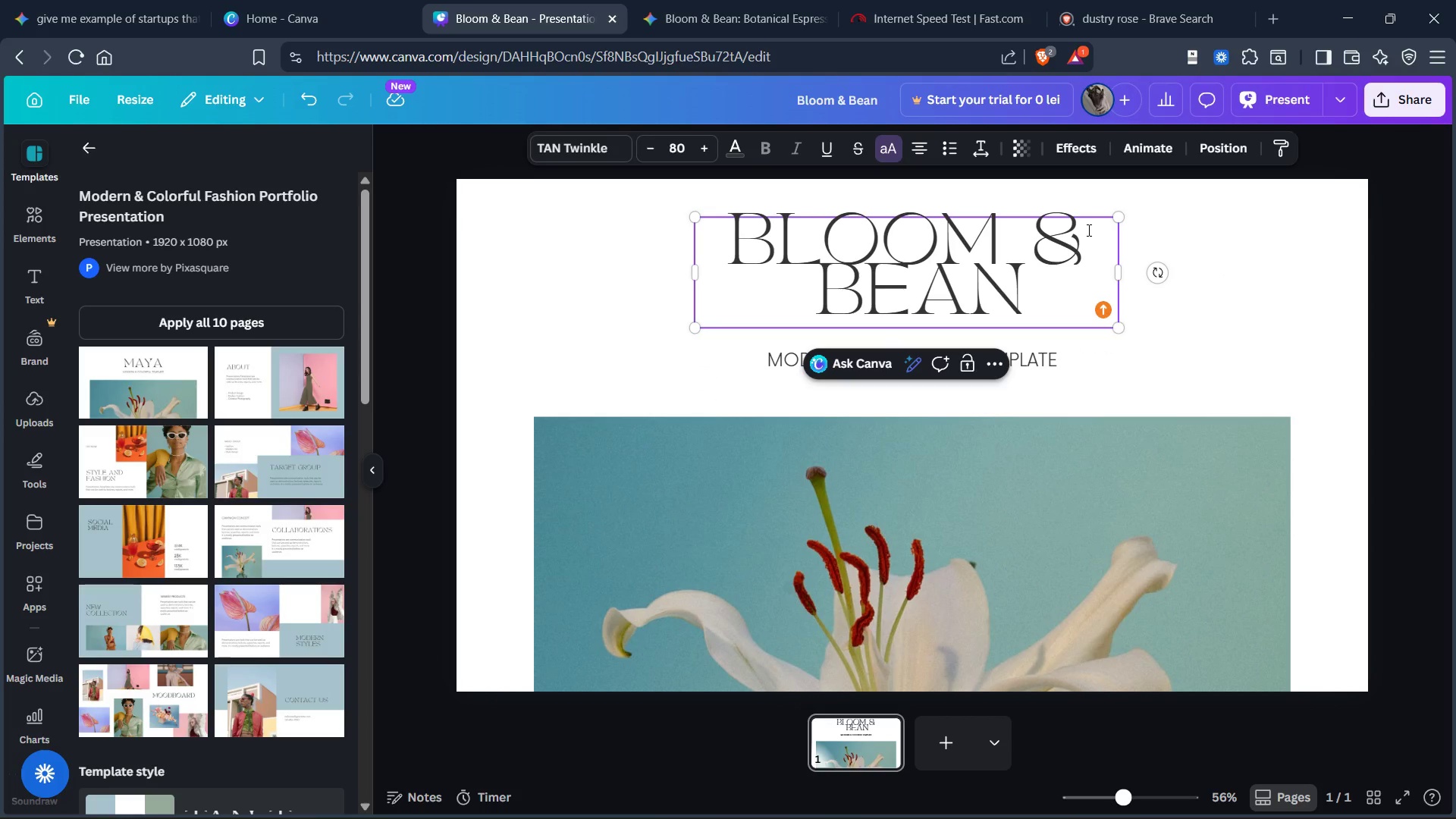 
key(Backspace)
 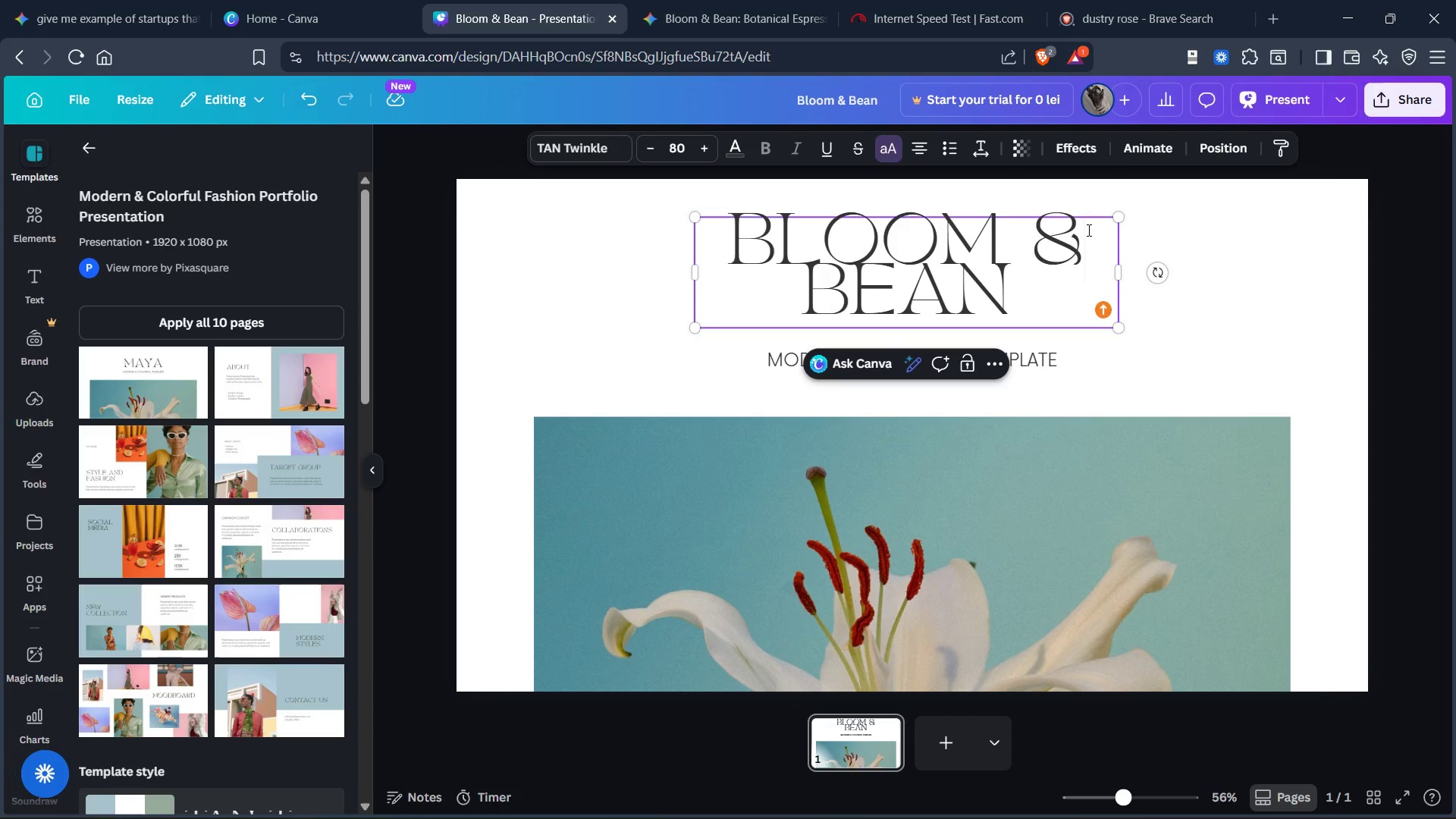 
key(Backspace)
 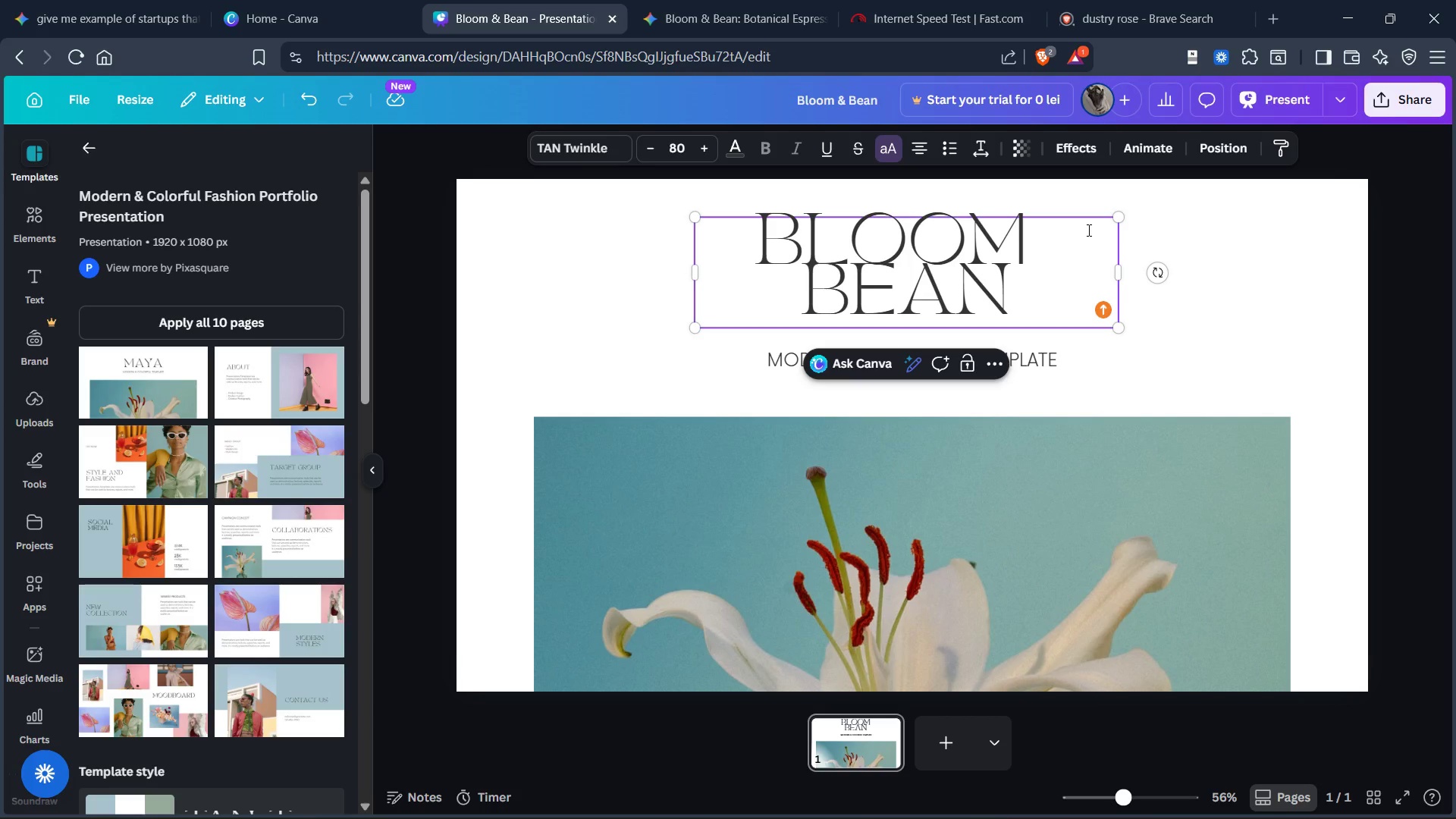 
key(Control+Z)
 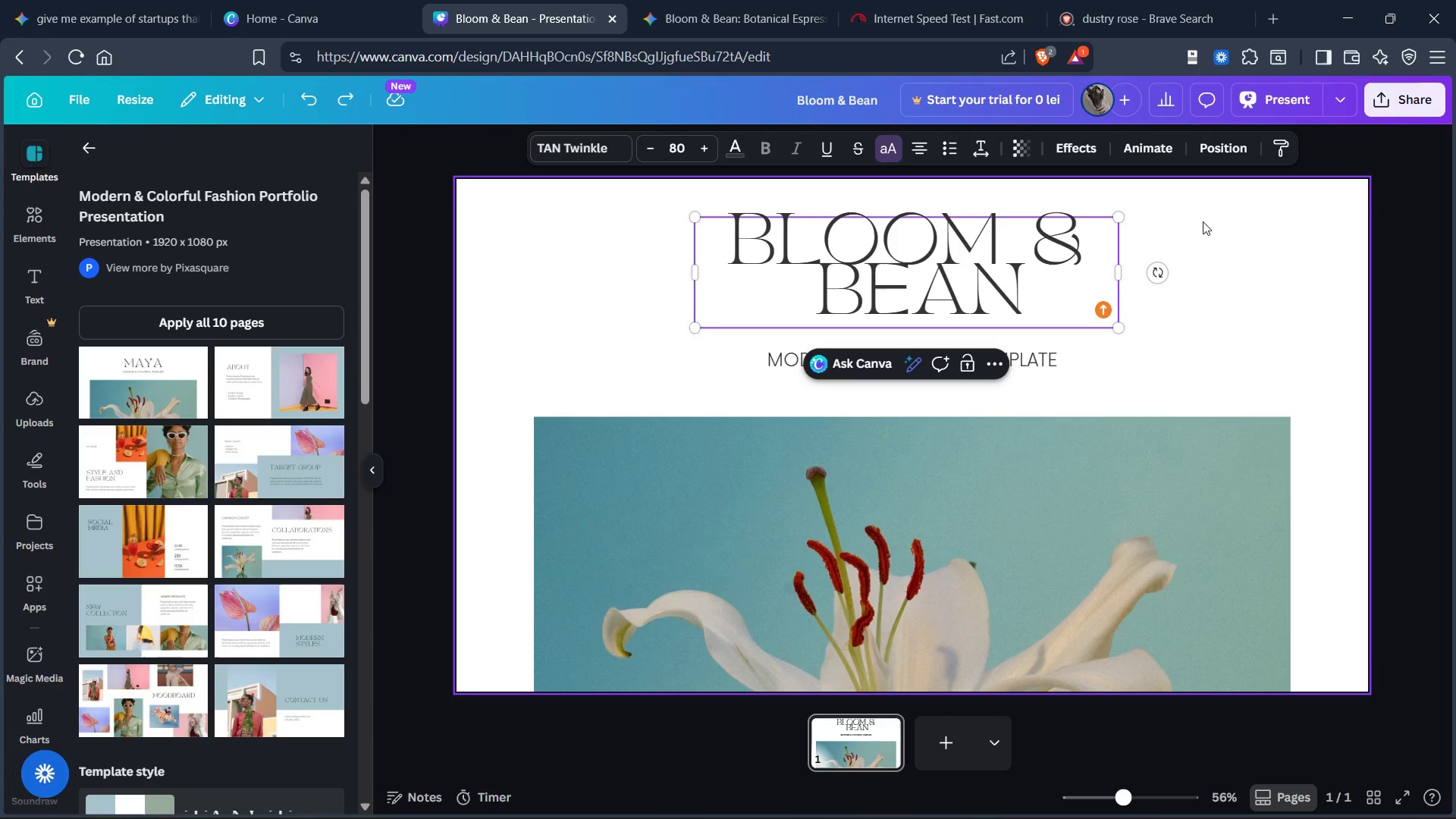 
left_click([1185, 290])
 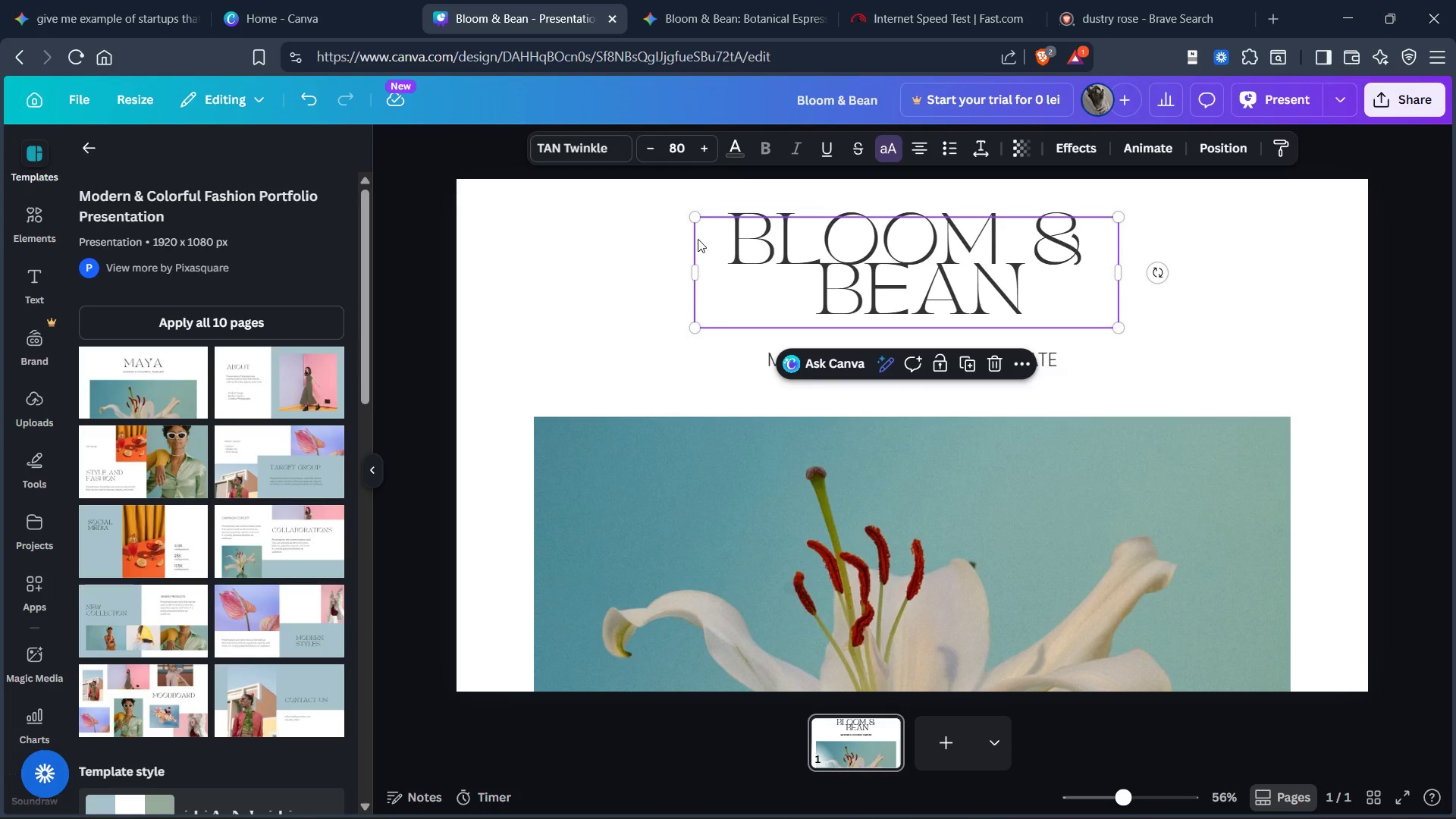 
left_click([580, 143])
 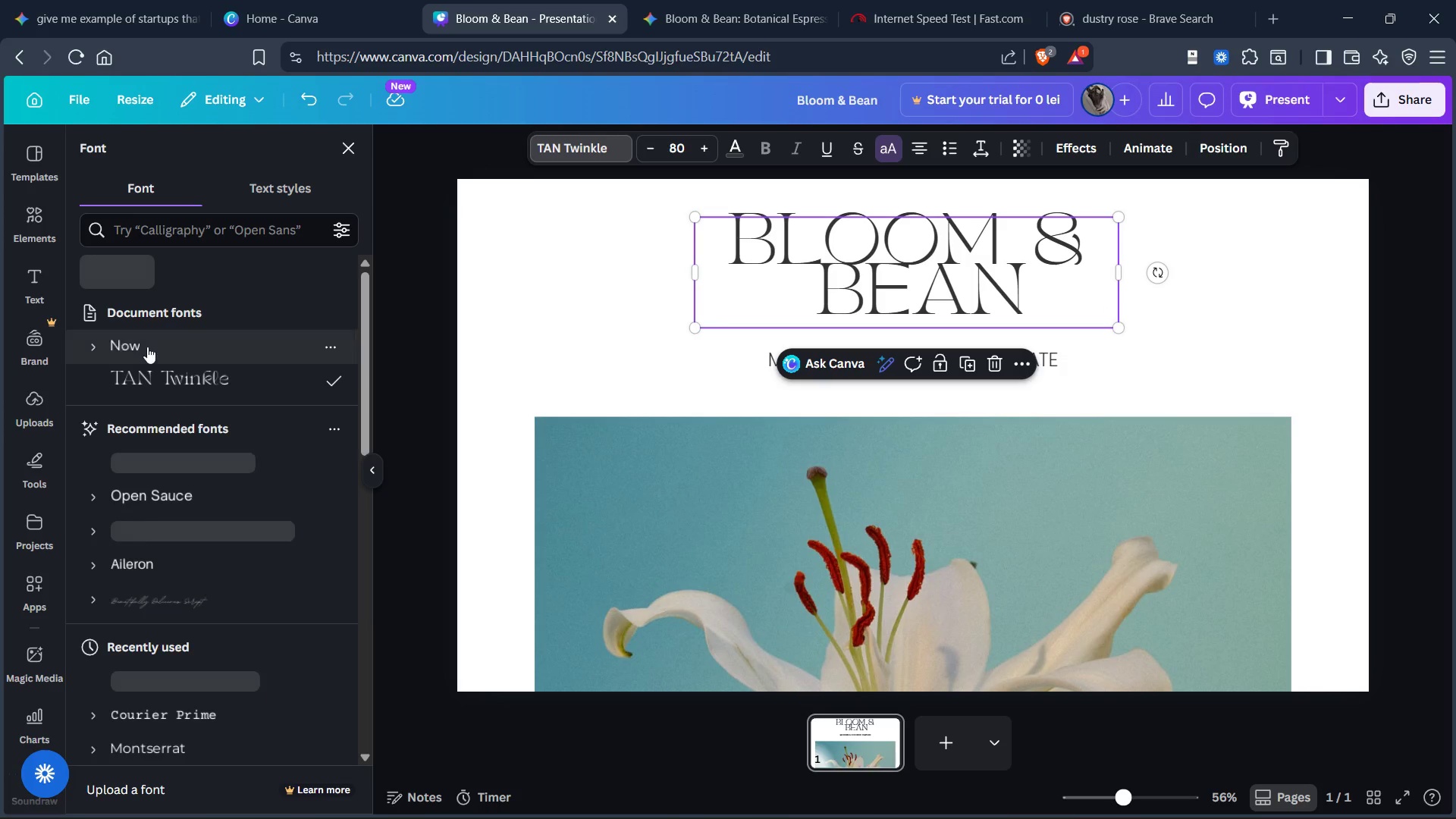 
scroll: coordinate [163, 358], scroll_direction: down, amount: 1.0
 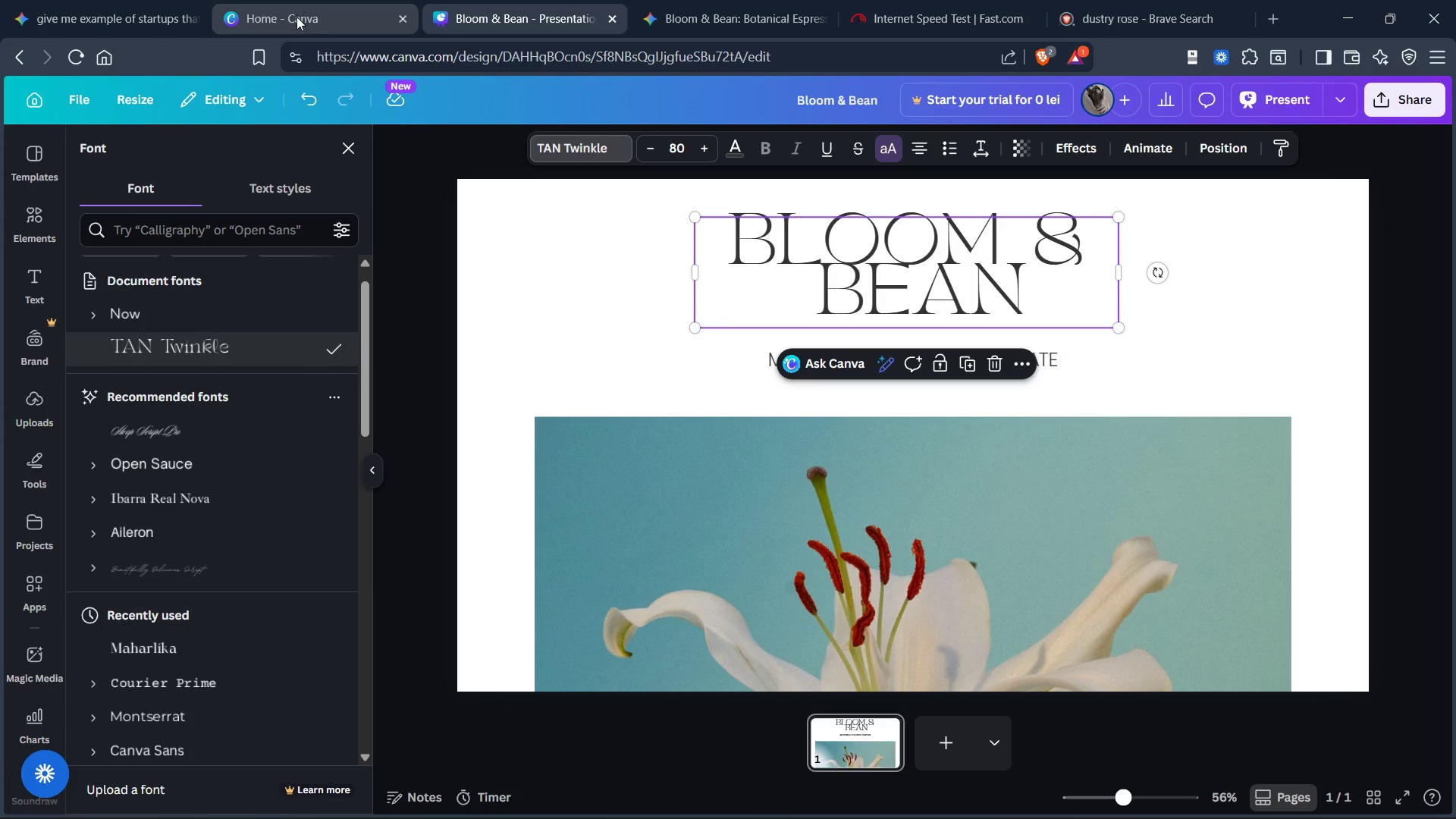 
left_click([708, 20])
 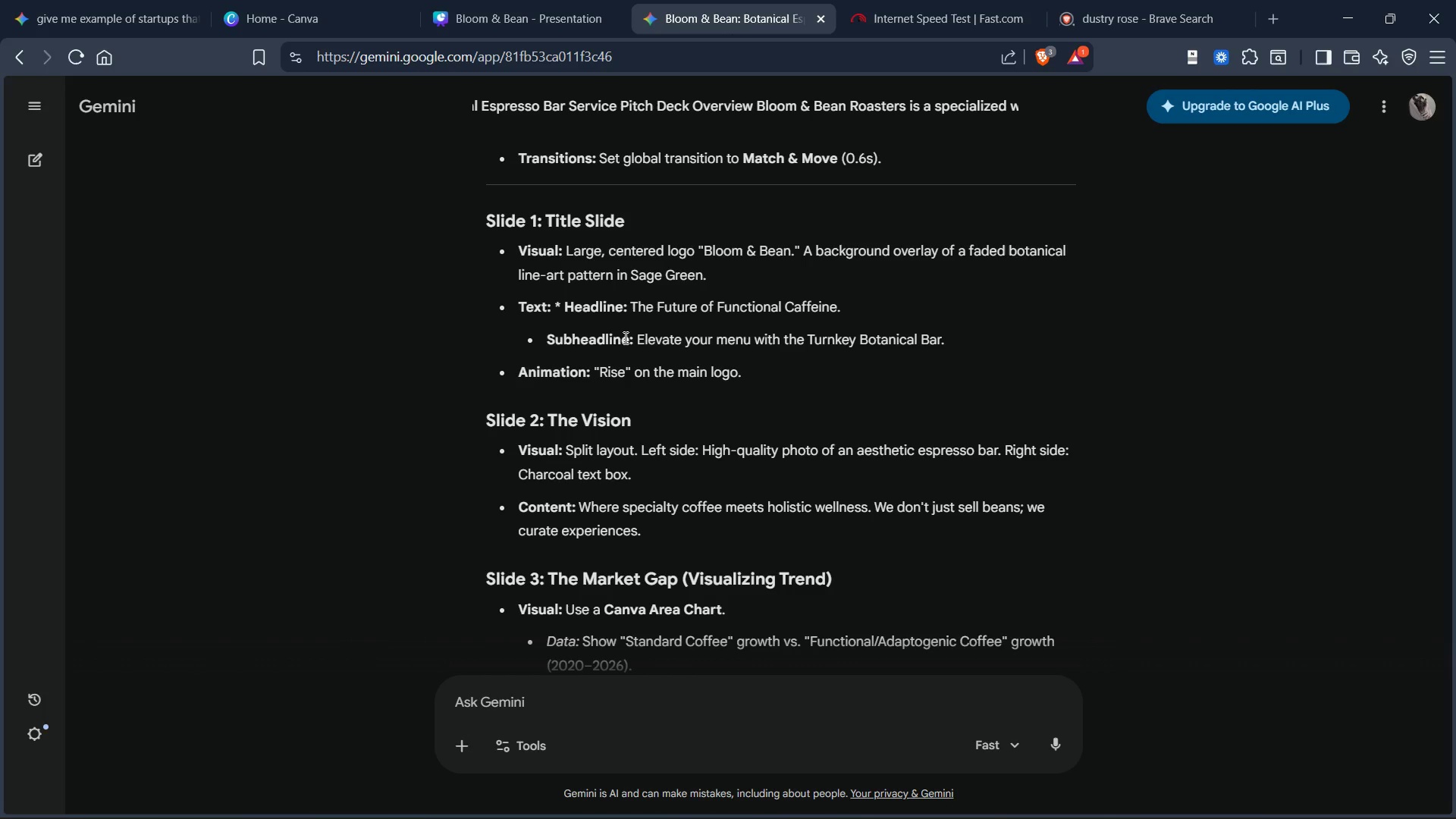 
wait(5.09)
 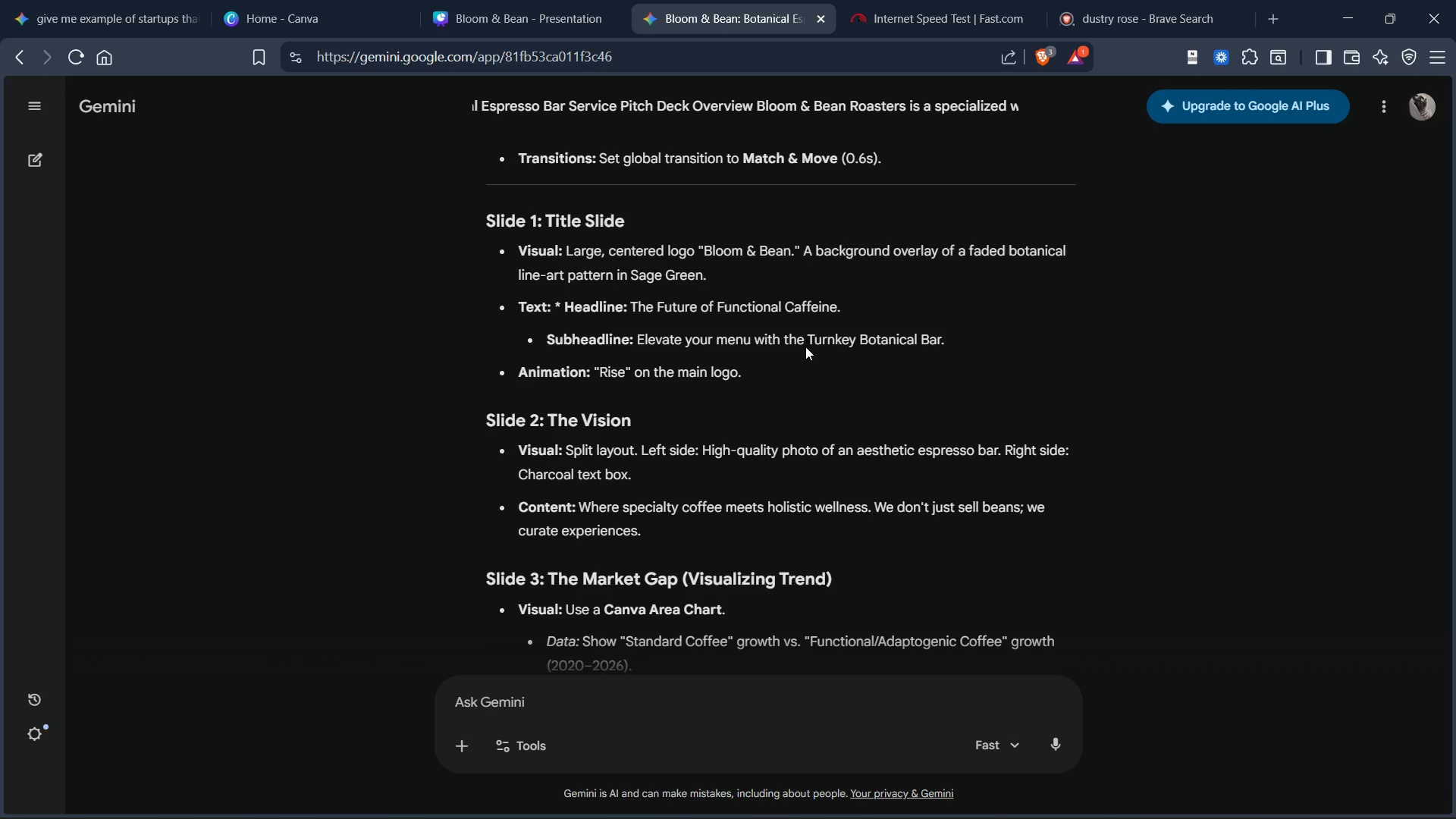 
scroll: coordinate [717, 336], scroll_direction: down, amount: 1.0
 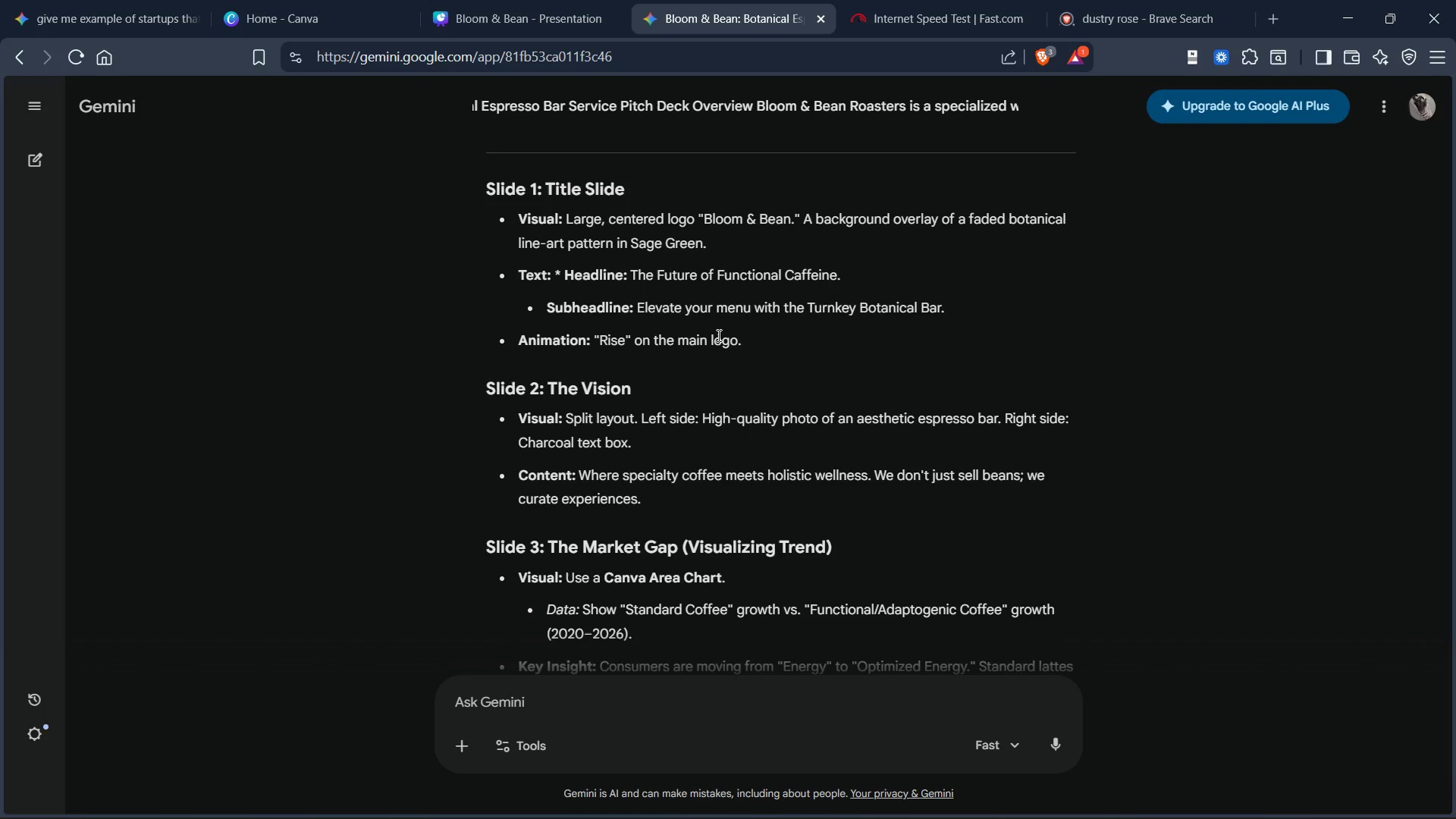 
scroll: coordinate [717, 335], scroll_direction: up, amount: 1.0
 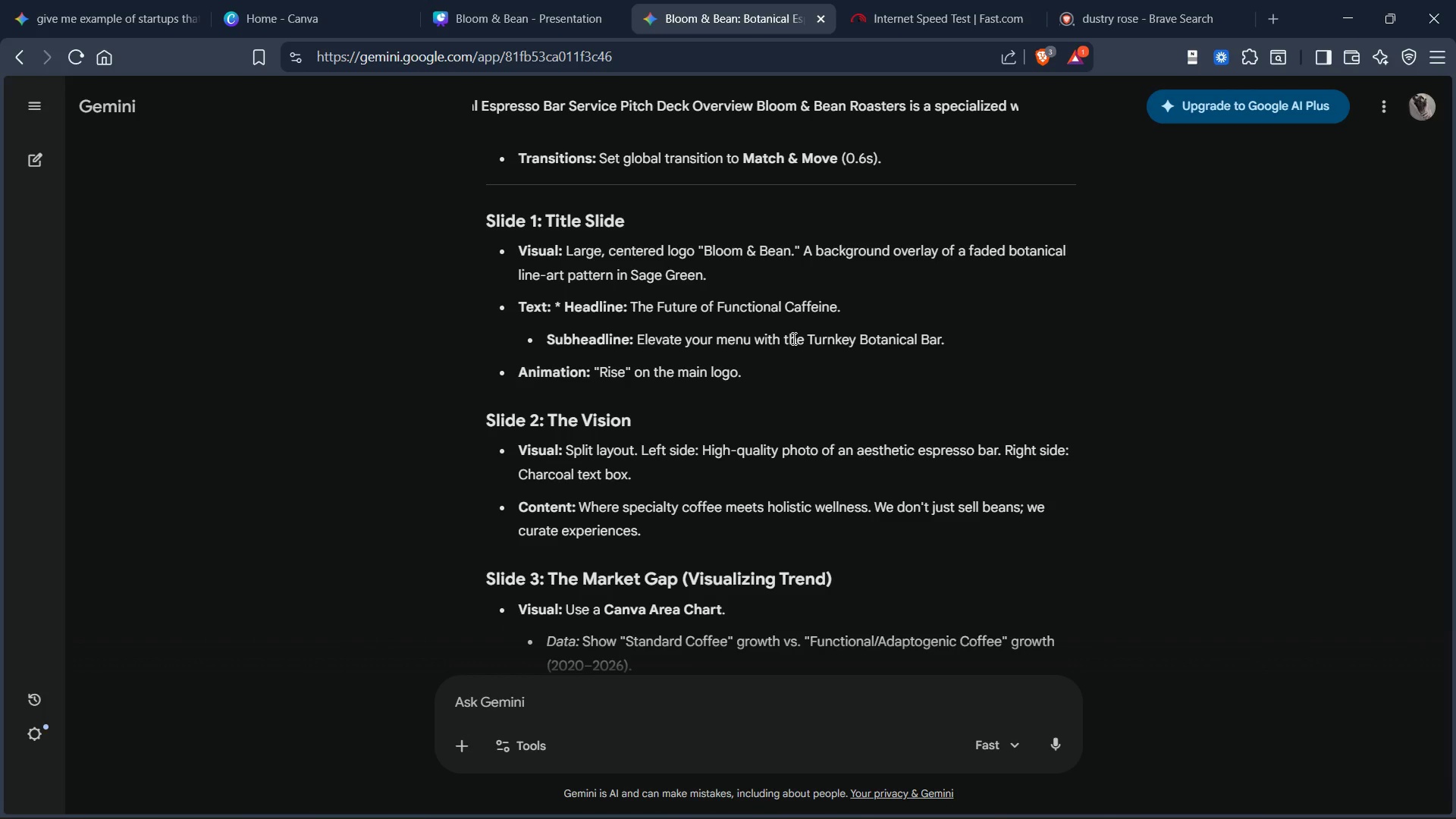 
wait(7.63)
 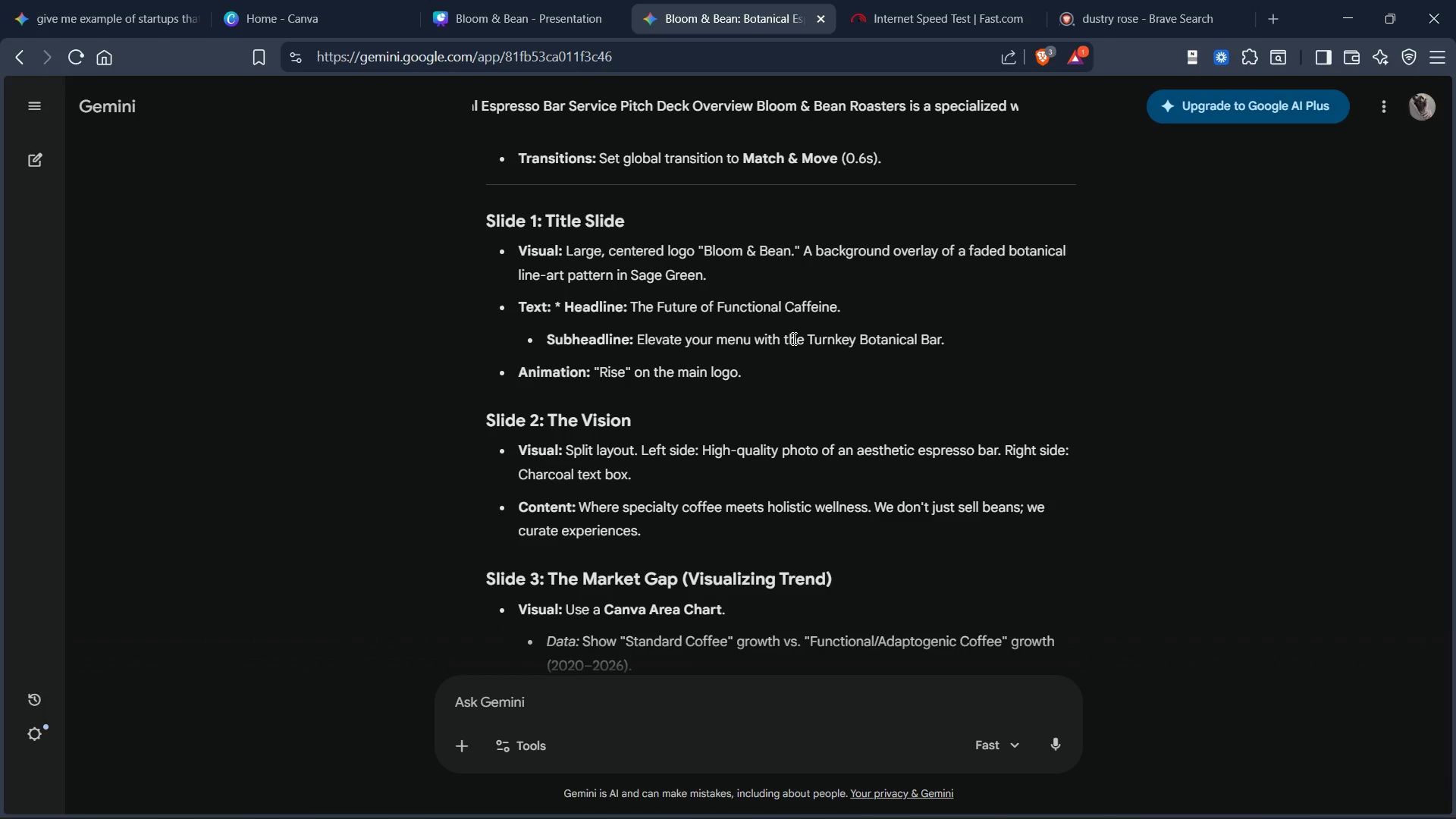 
scroll: coordinate [841, 361], scroll_direction: down, amount: 1.0
 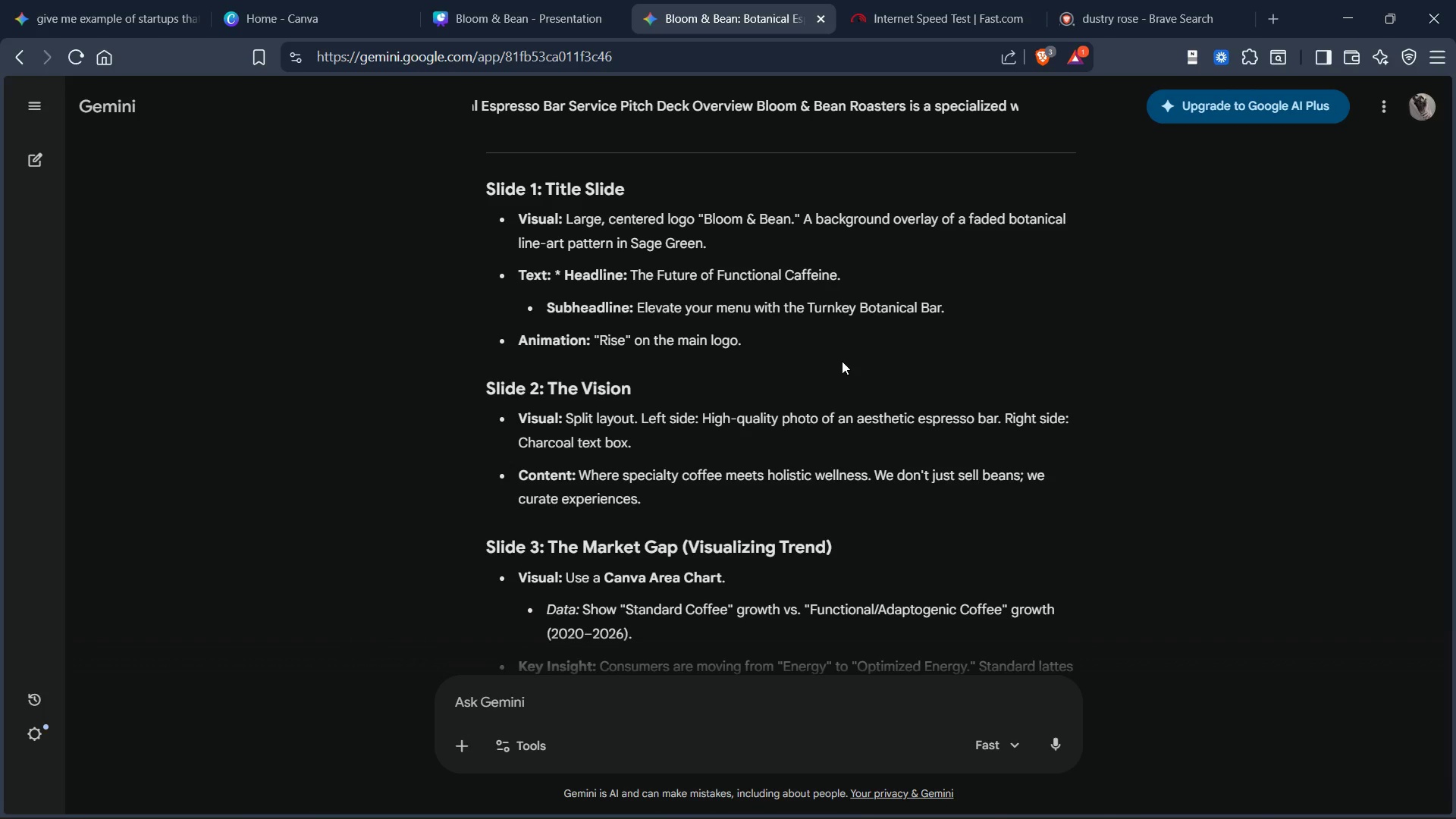 
scroll: coordinate [835, 357], scroll_direction: up, amount: 3.0
 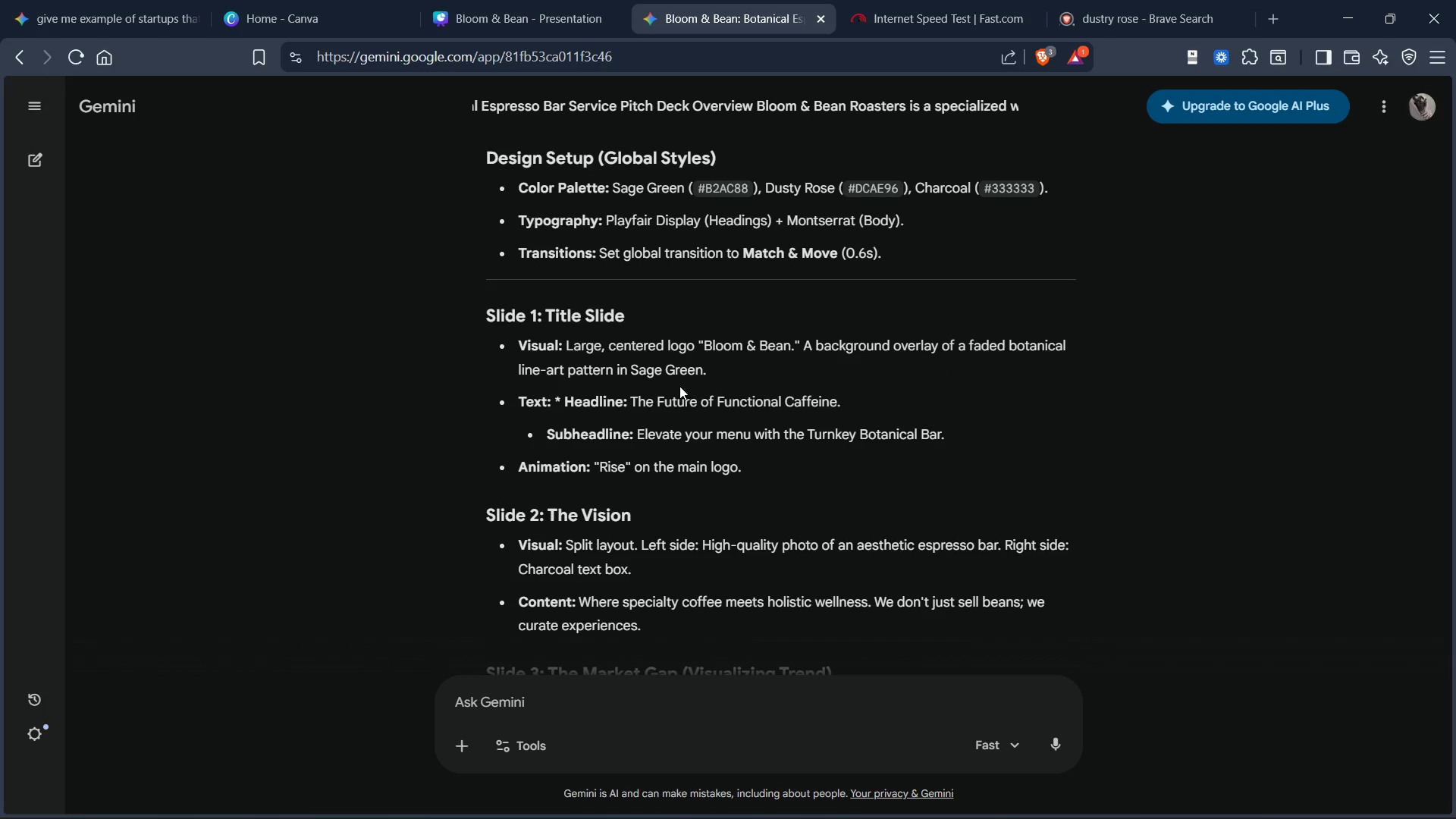 
wait(7.17)
 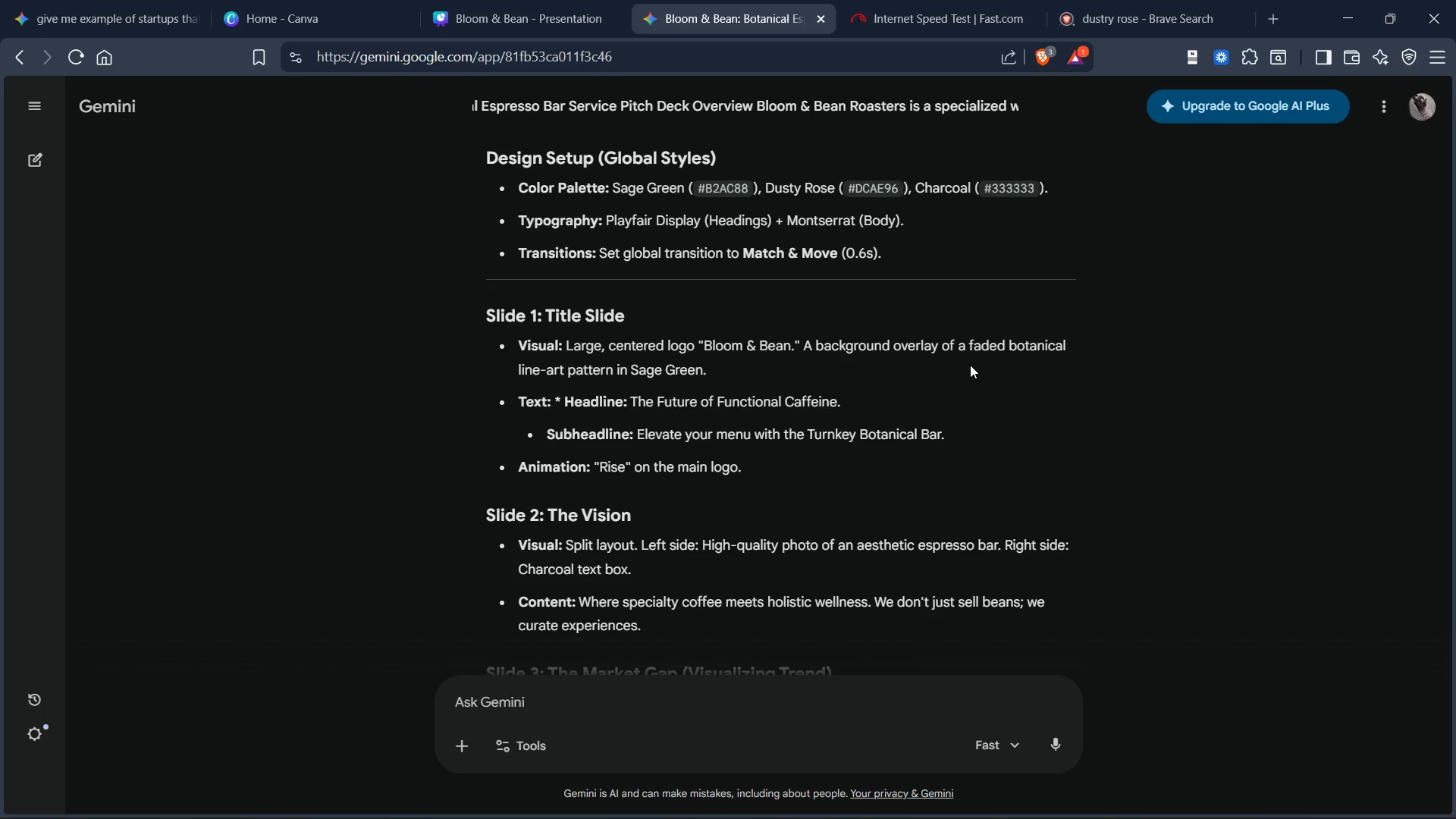 
scroll: coordinate [617, 380], scroll_direction: up, amount: 2.0
 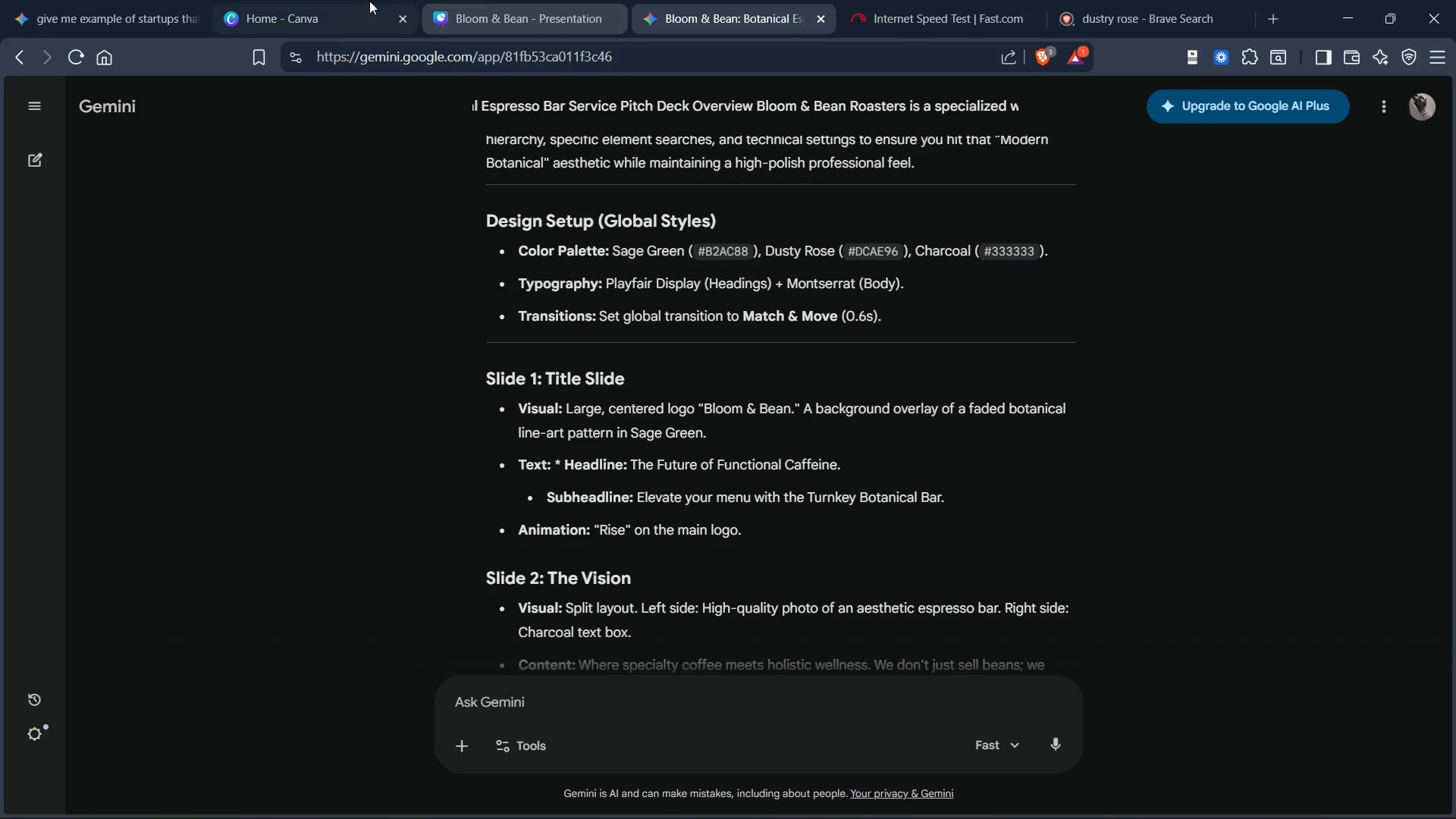 
left_click([496, 12])
 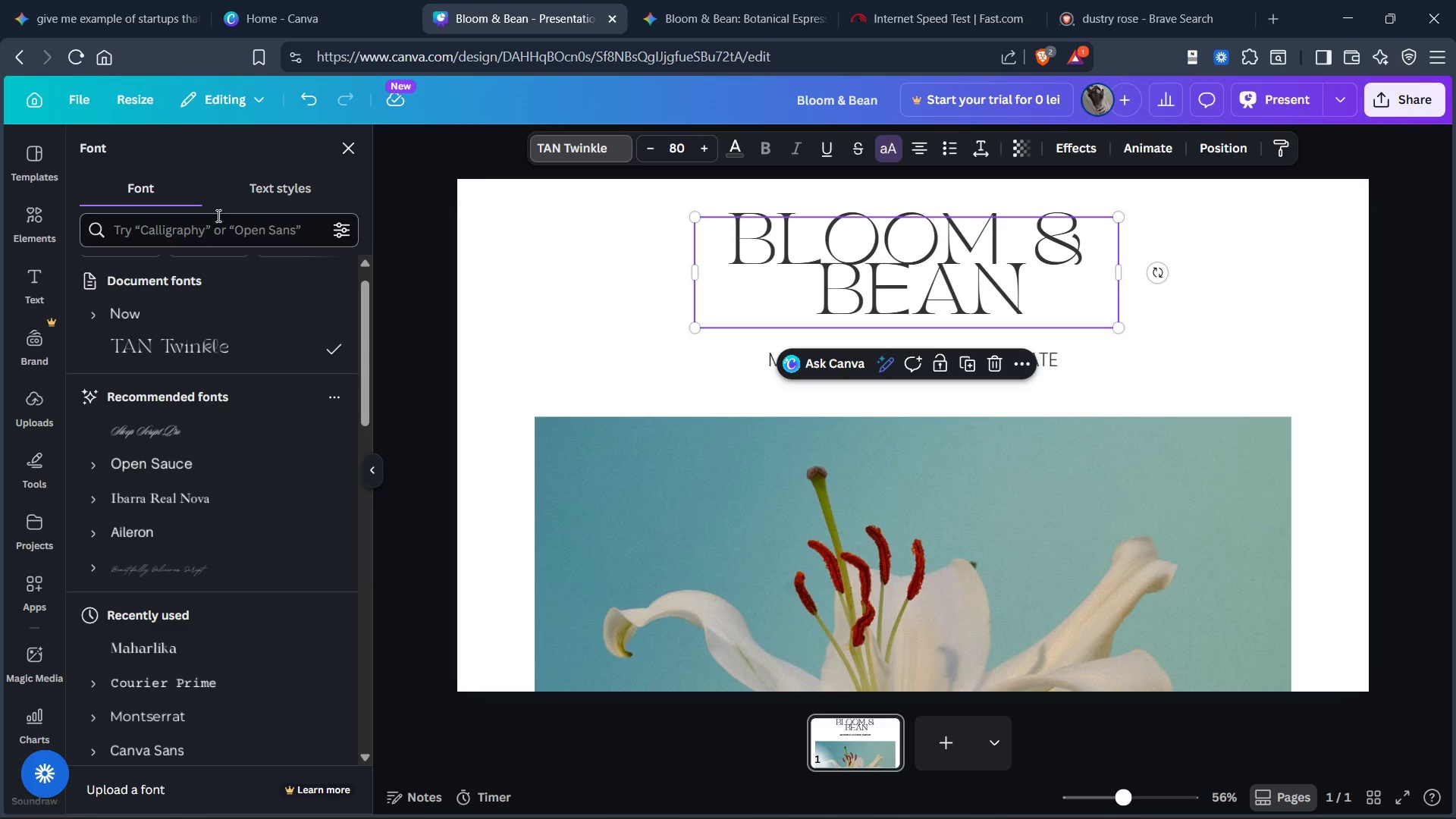 
left_click([215, 234])
 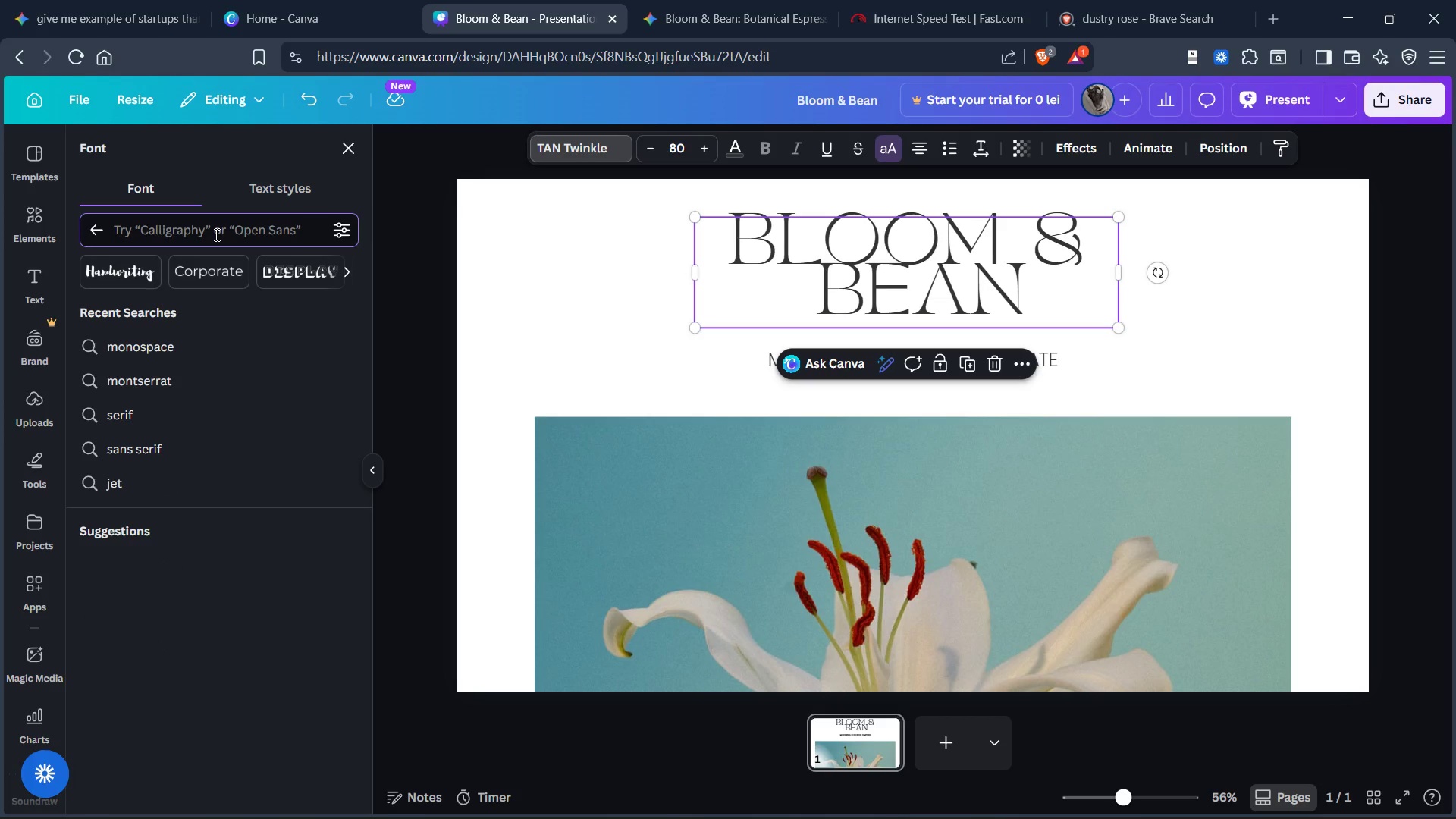 
type(playfair)
 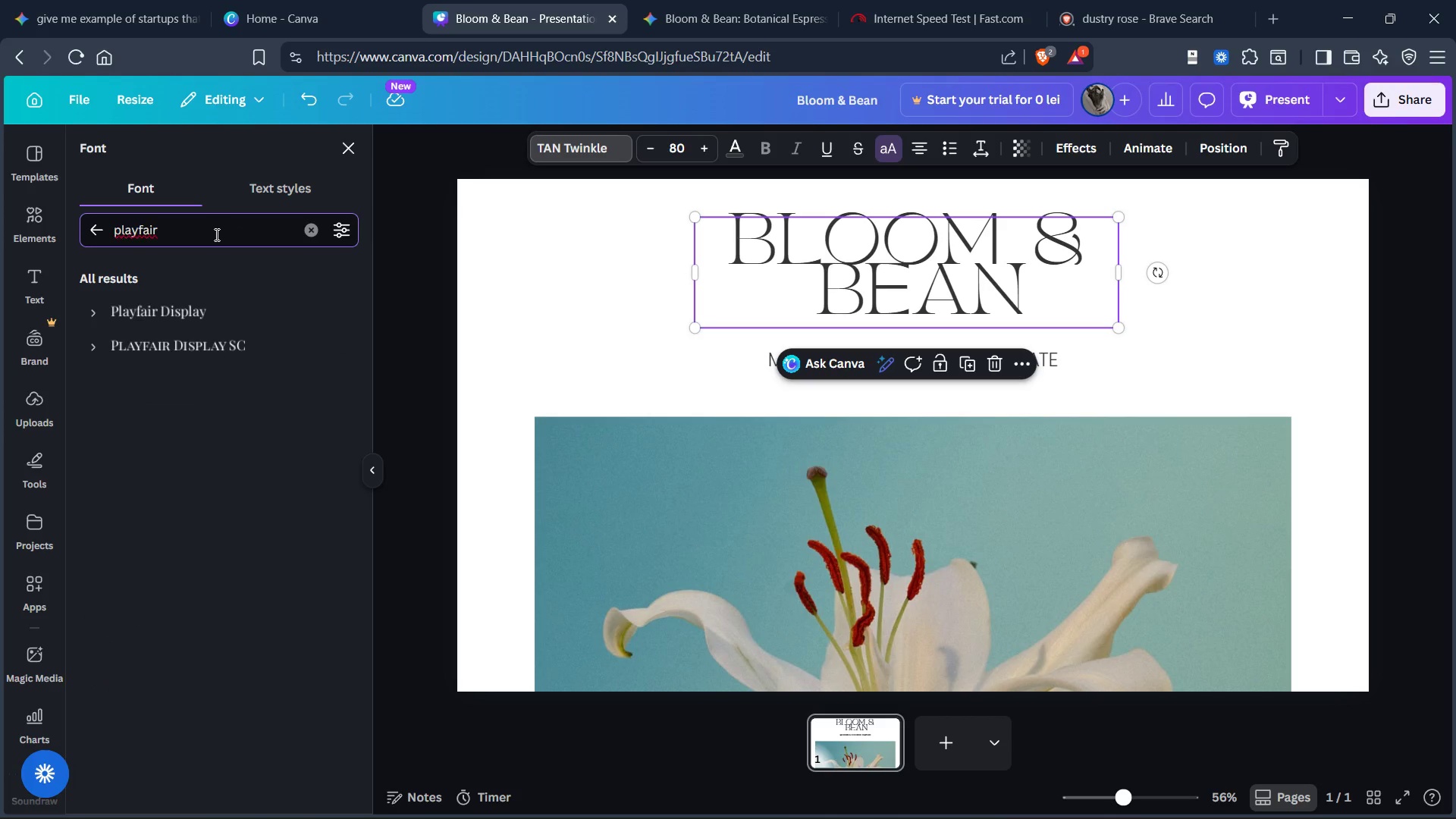 
left_click([224, 306])
 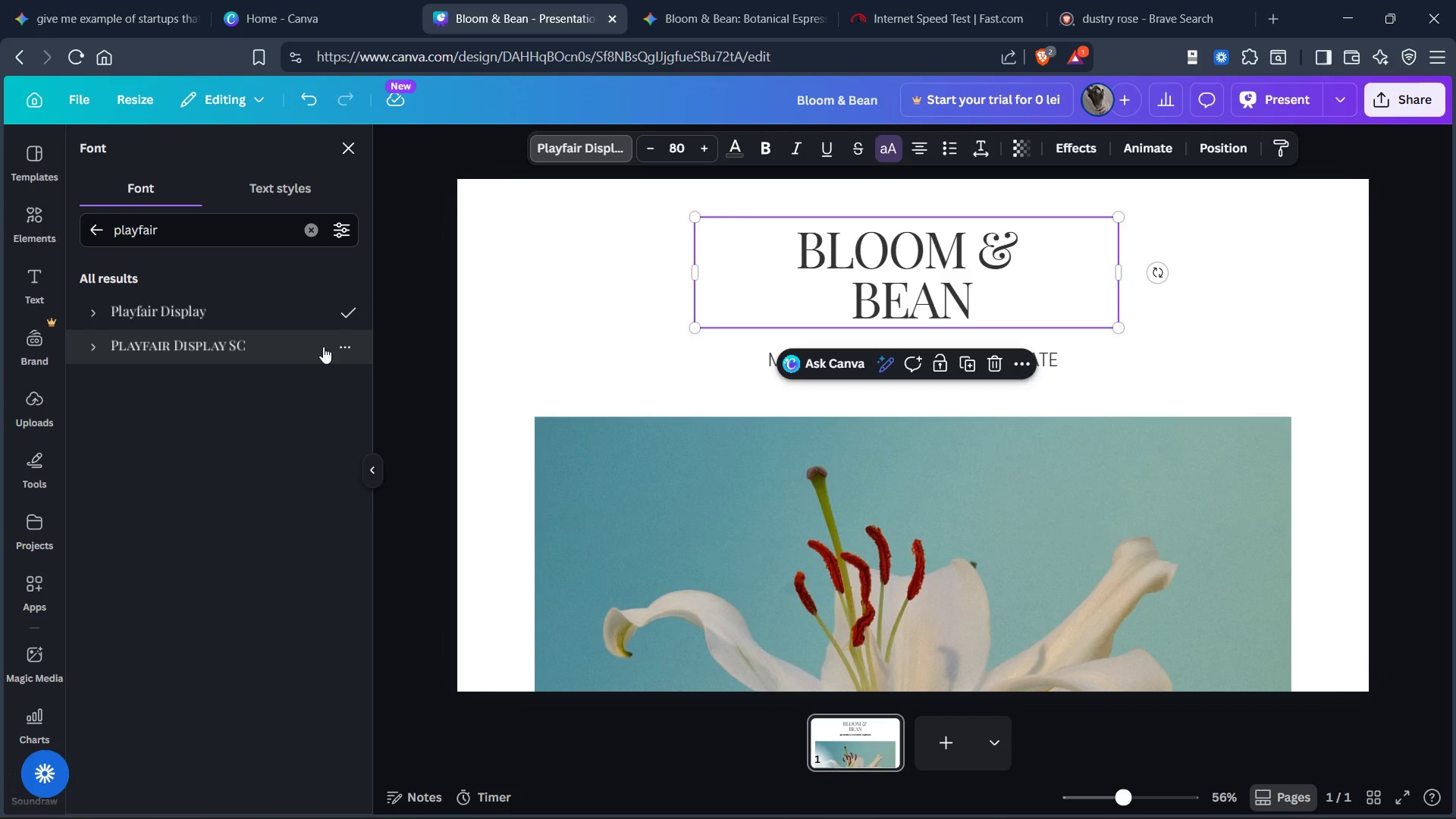 
left_click([235, 340])
 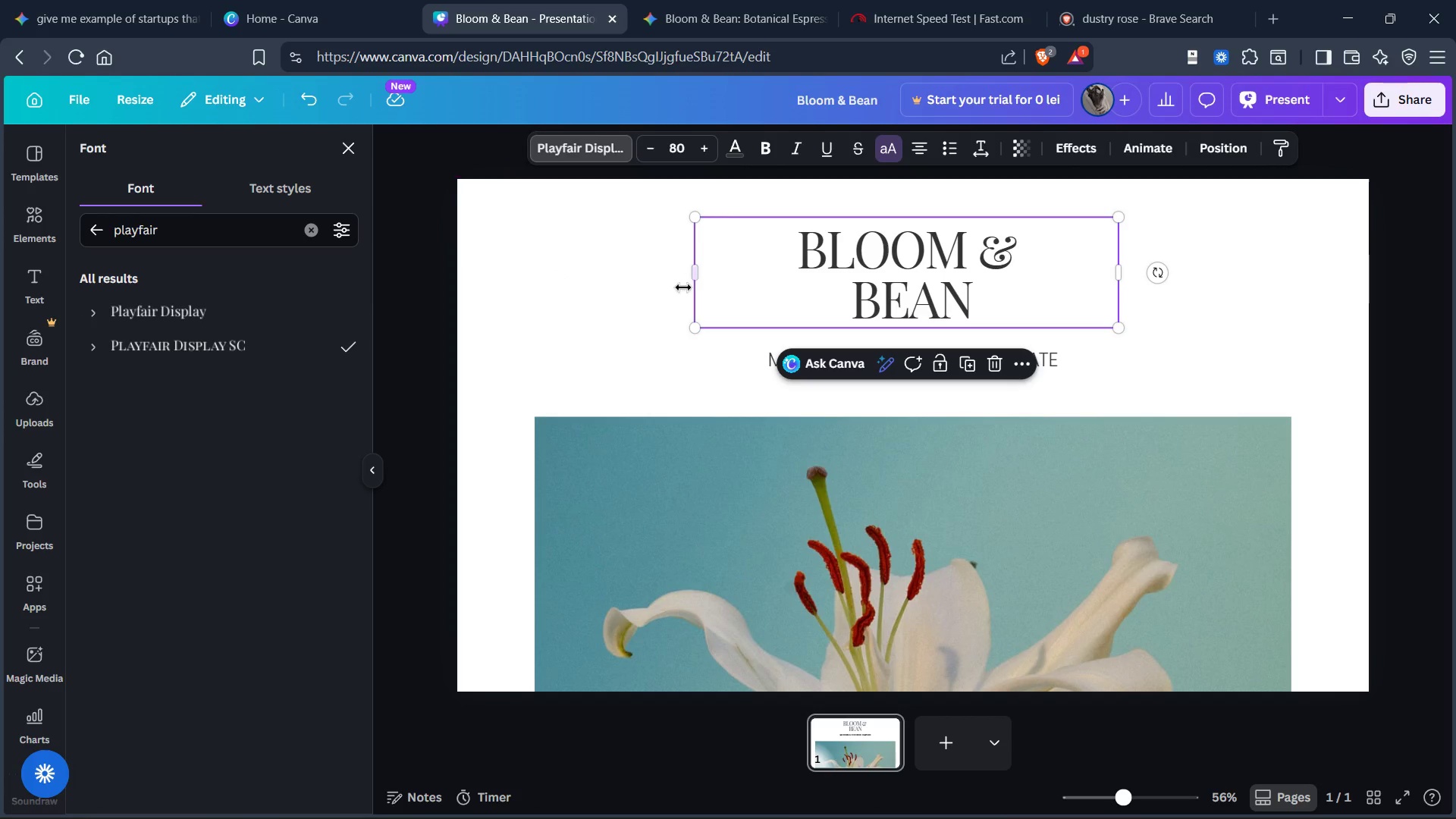 
left_click([599, 303])
 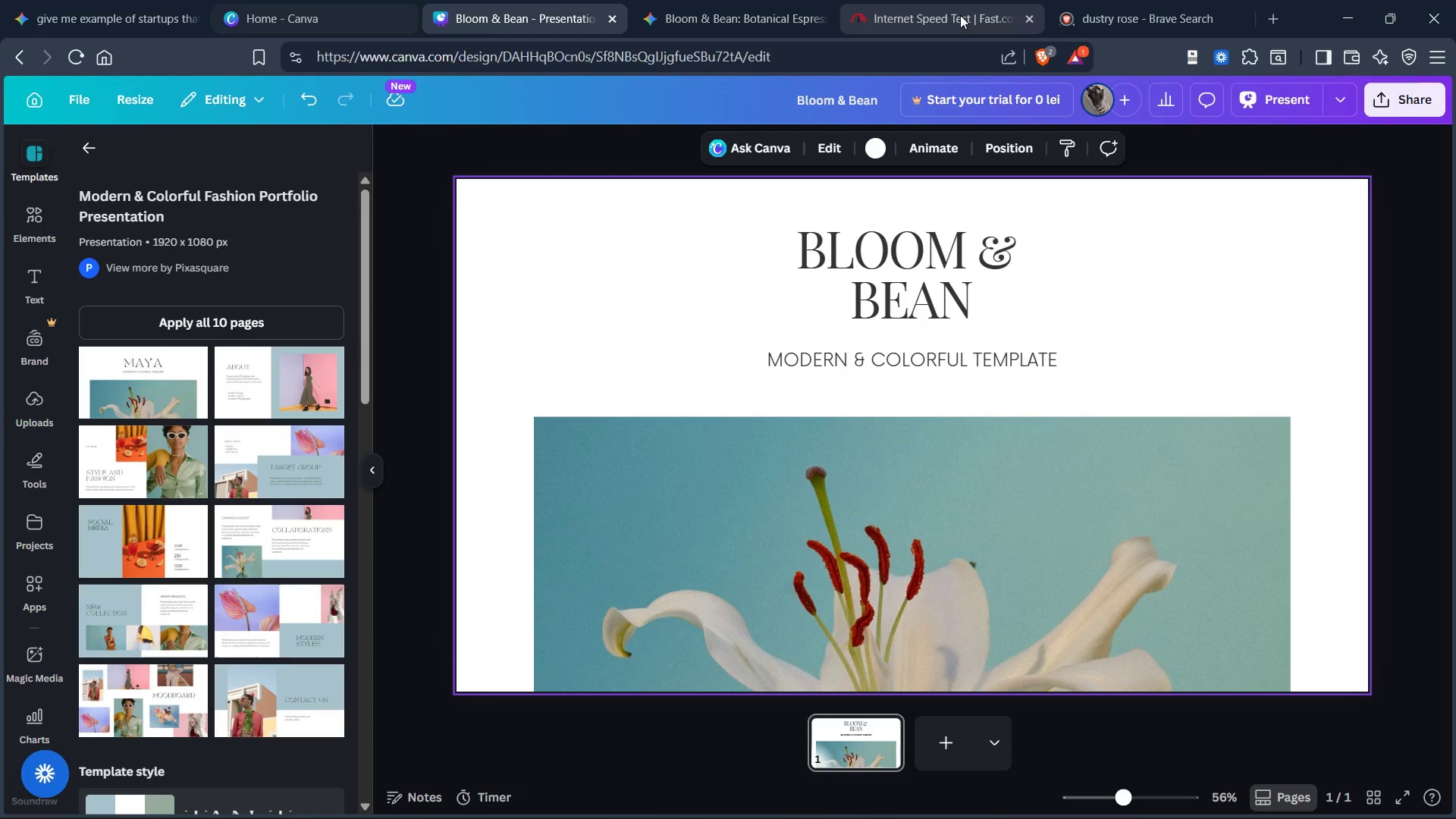 
left_click([718, 17])
 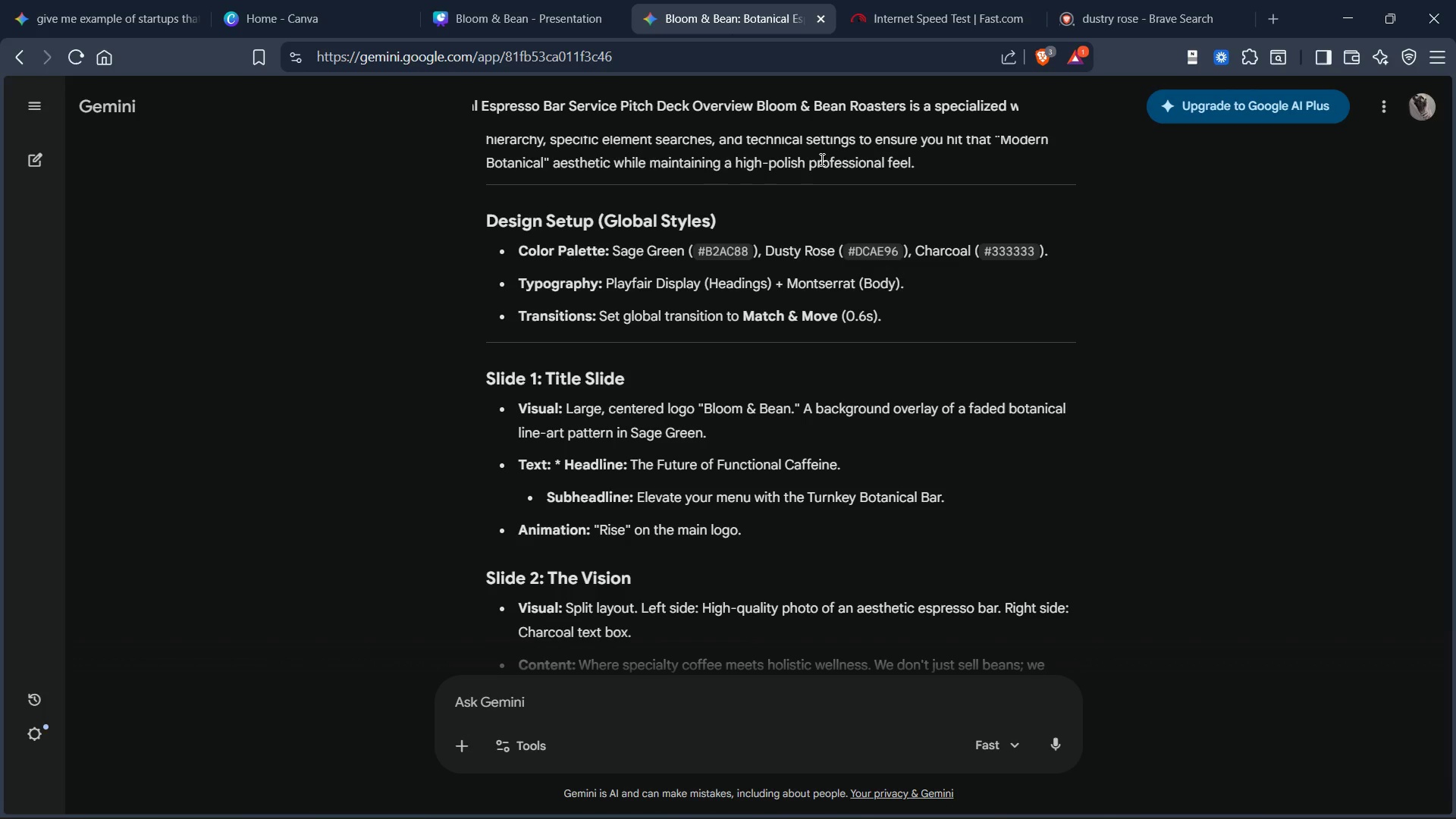 
scroll: coordinate [821, 160], scroll_direction: down, amount: 1.0
 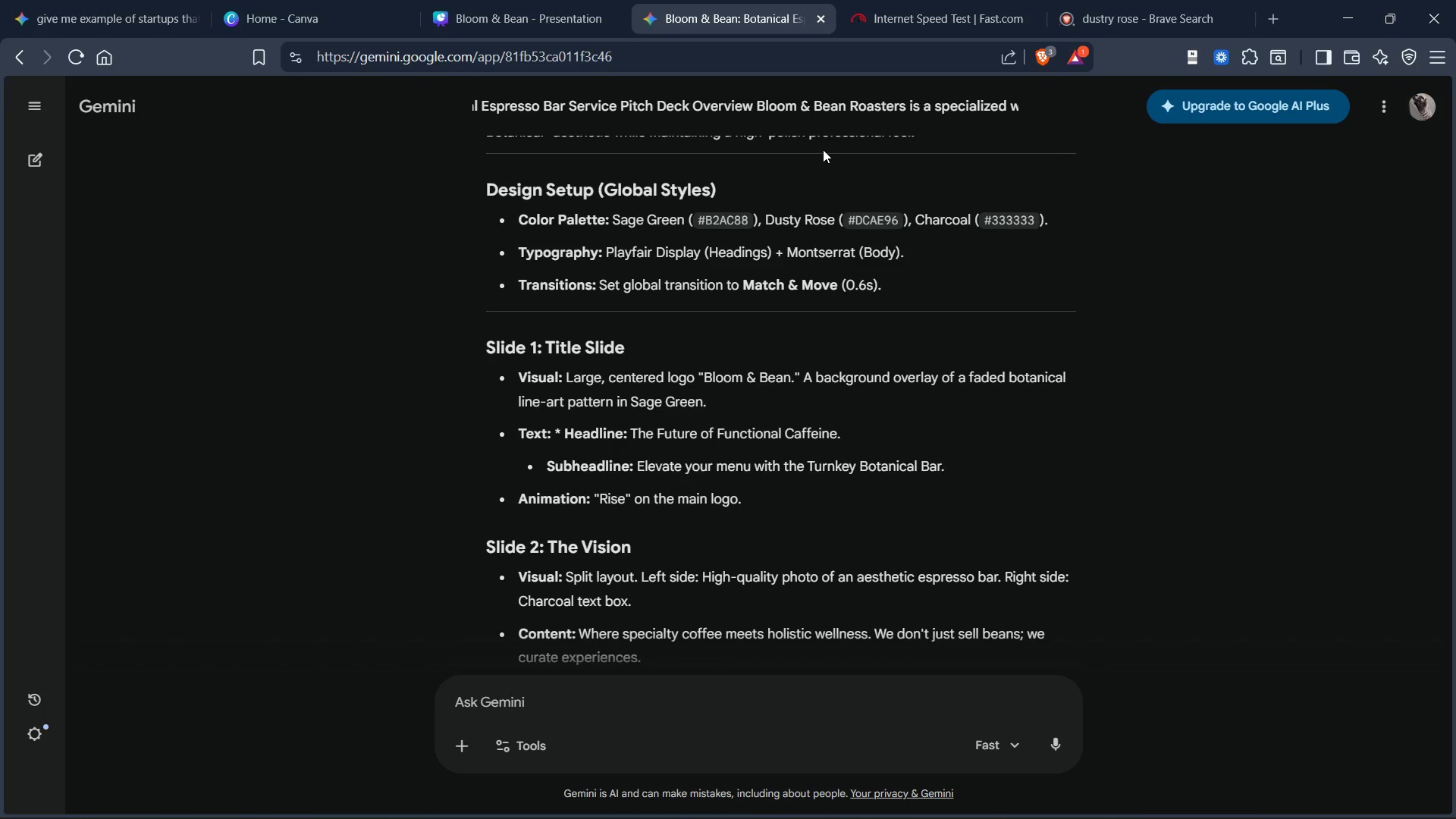 
wait(5.82)
 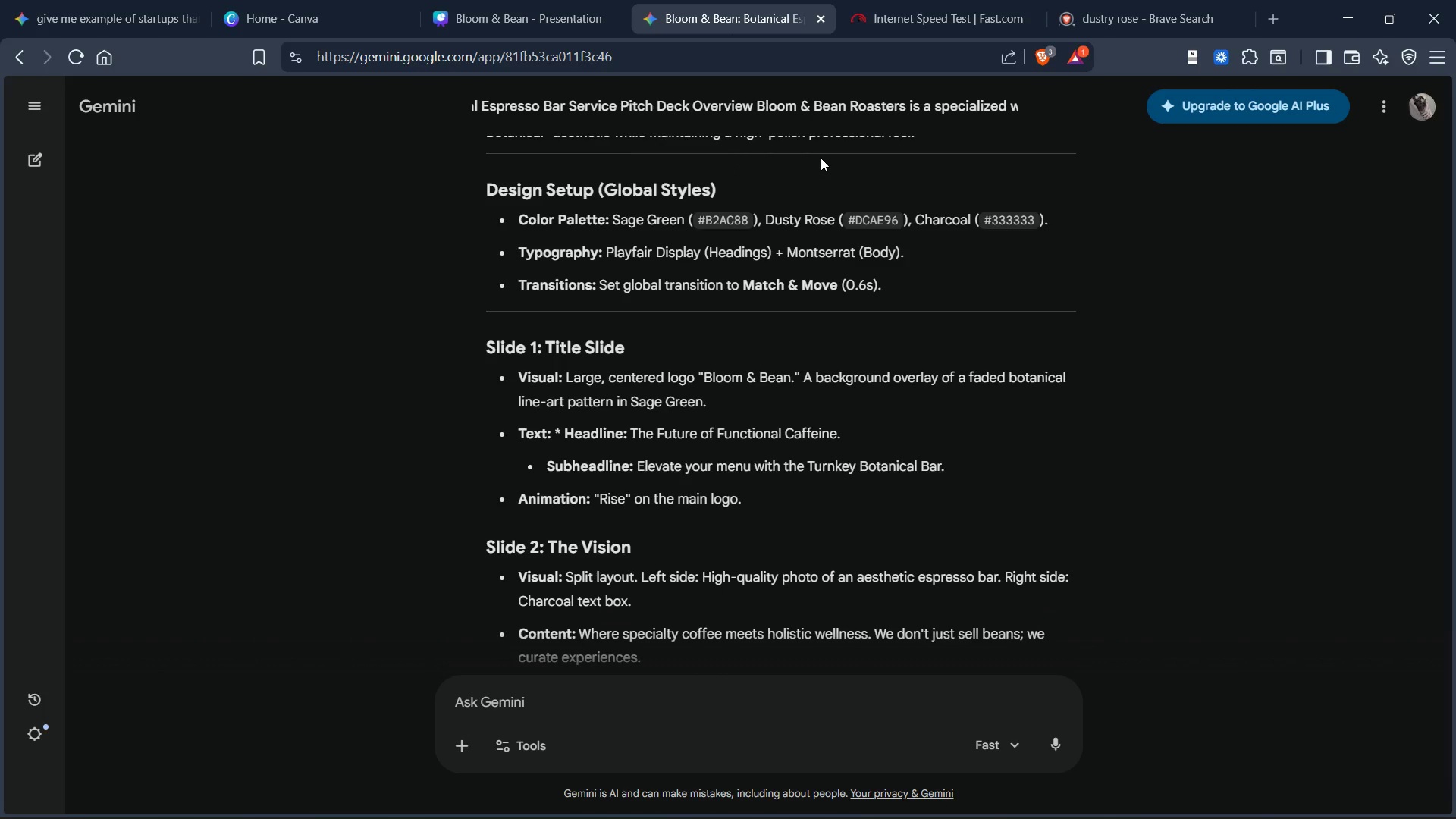 
mouse_move([493, 19])
 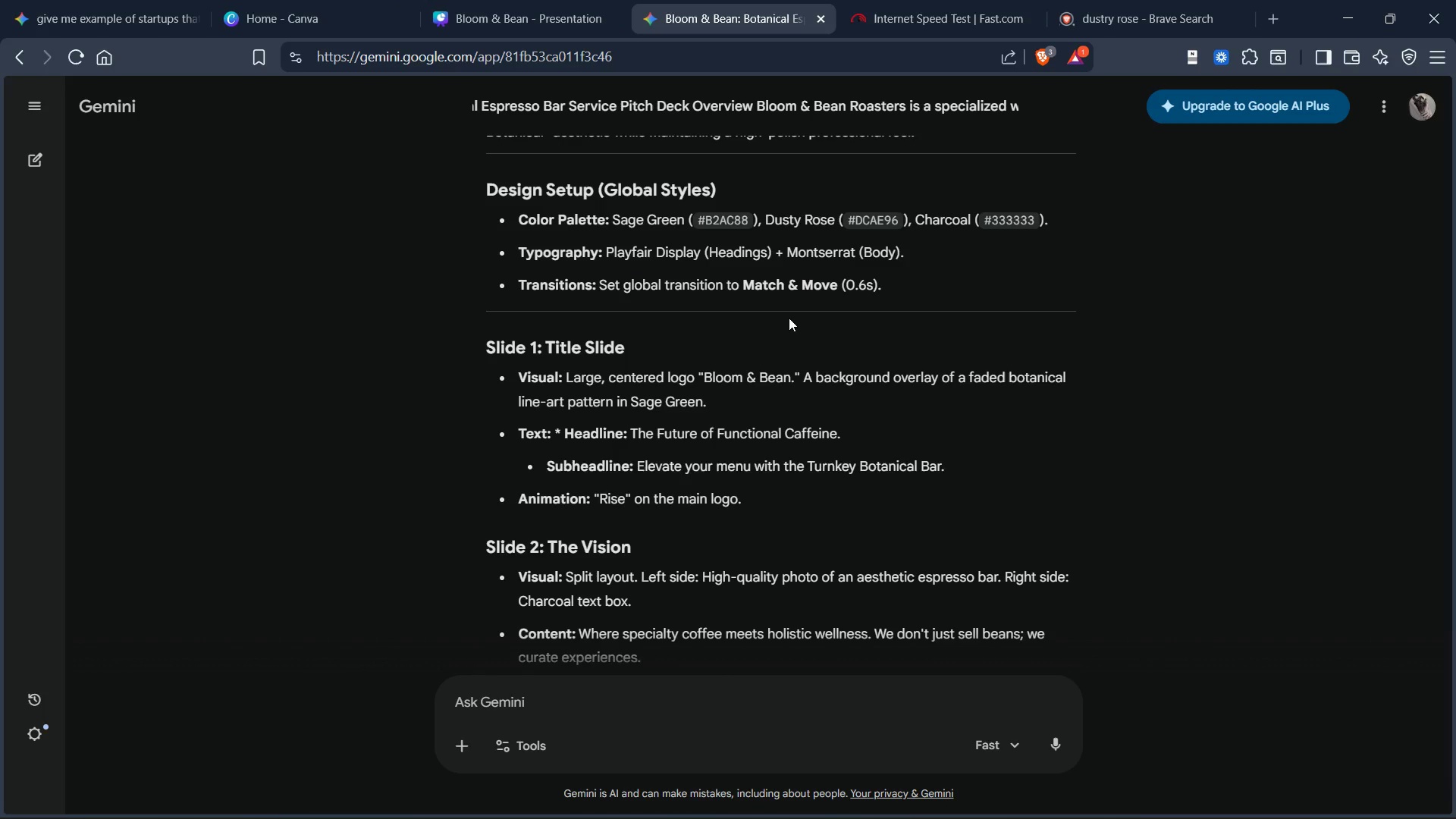 
wait(5.43)
 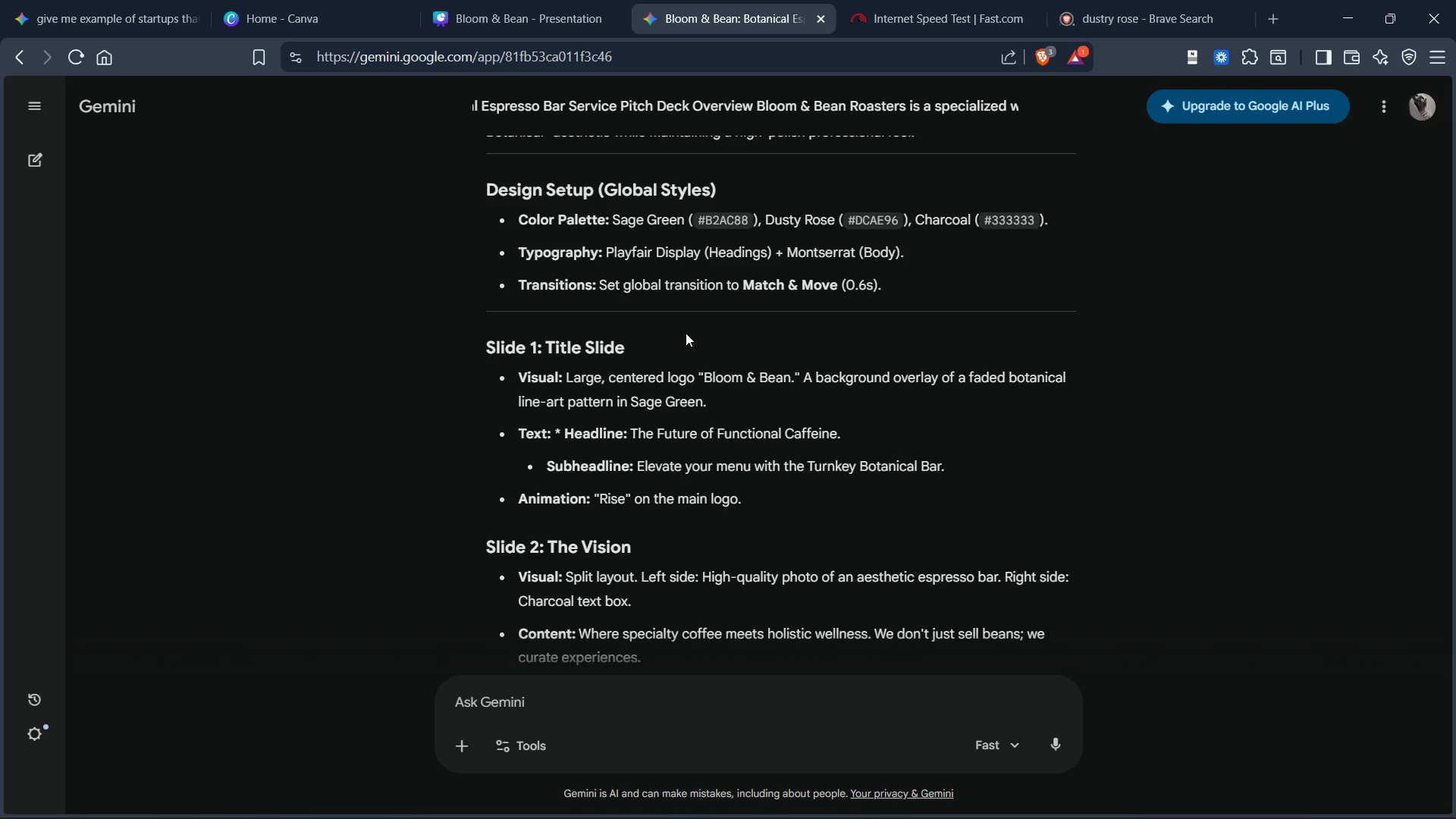 
scroll: coordinate [787, 319], scroll_direction: down, amount: 4.0
 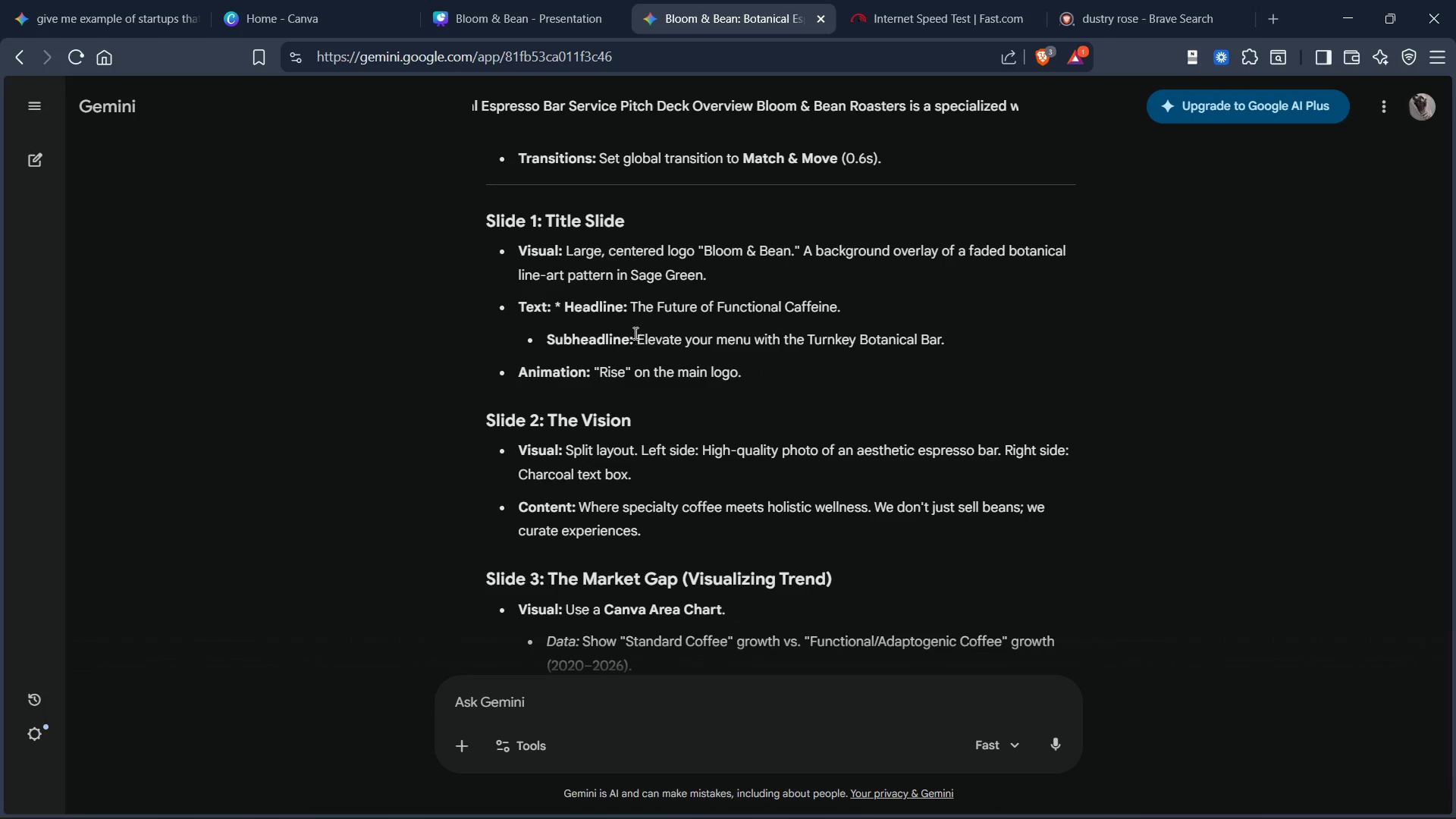 
wait(8.07)
 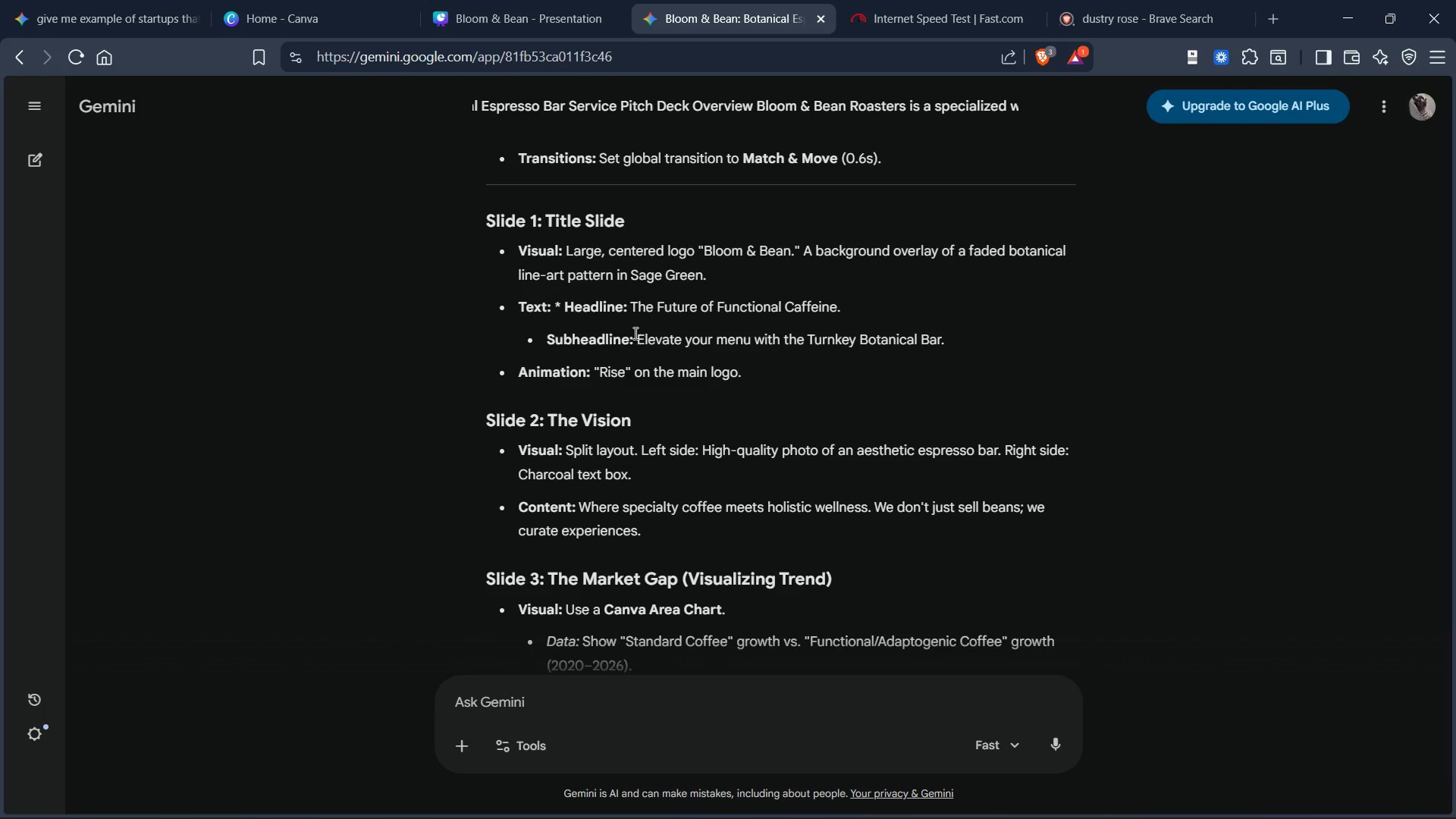 
left_click_drag(start_coordinate=[629, 306], to_coordinate=[848, 313])
 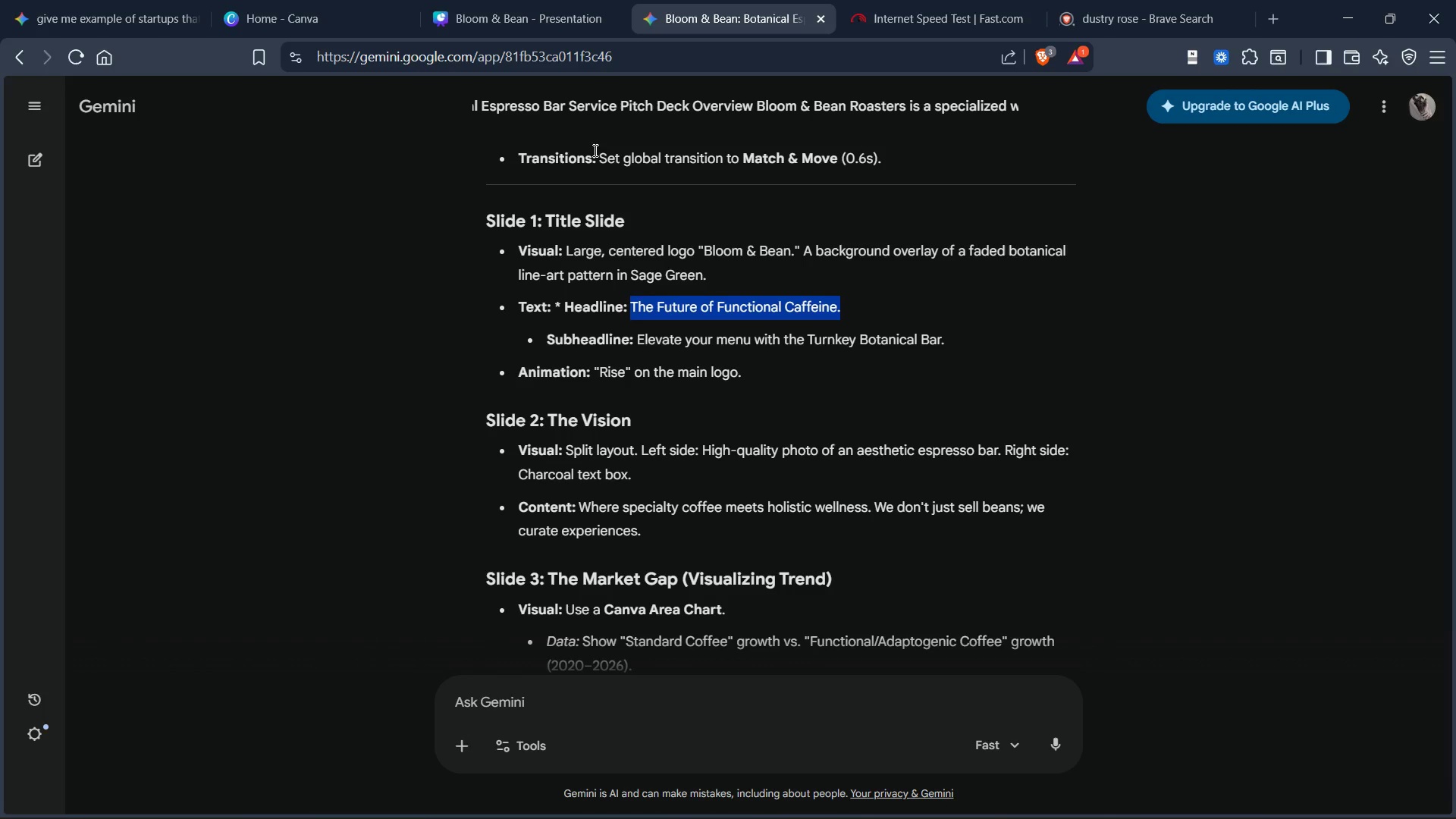 
key(Control+C)
 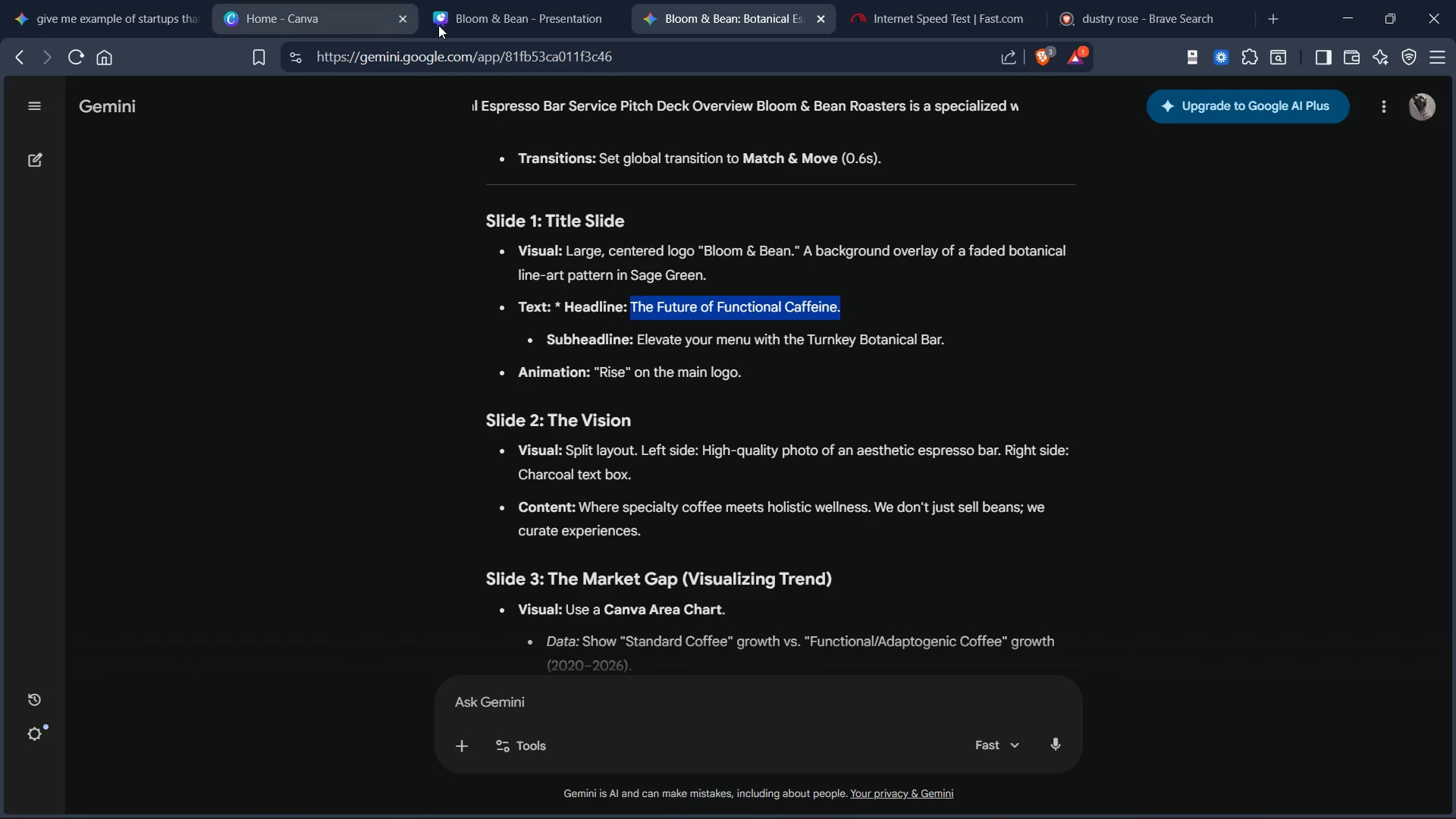 
left_click([479, 25])
 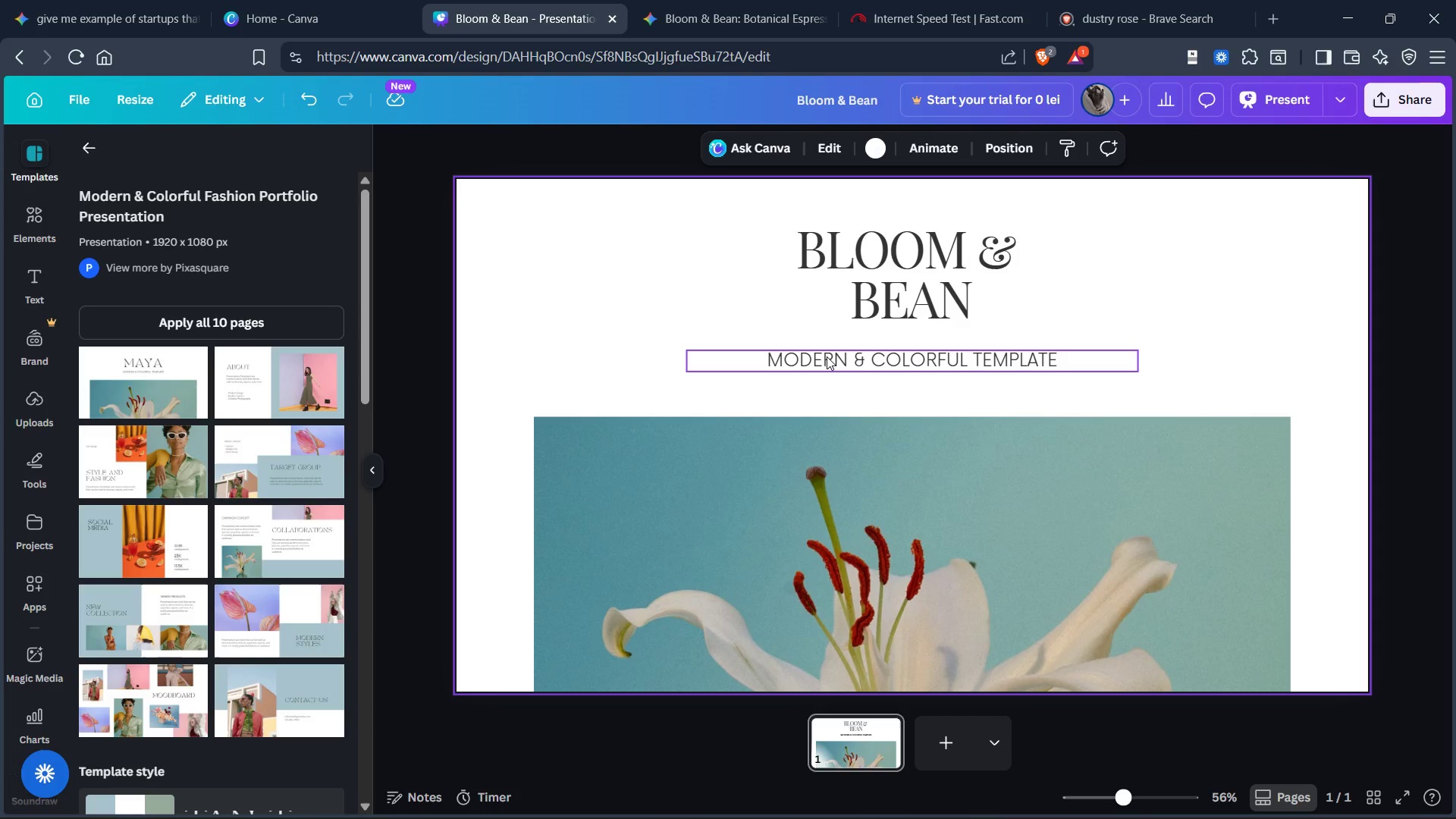 
double_click([827, 357])
 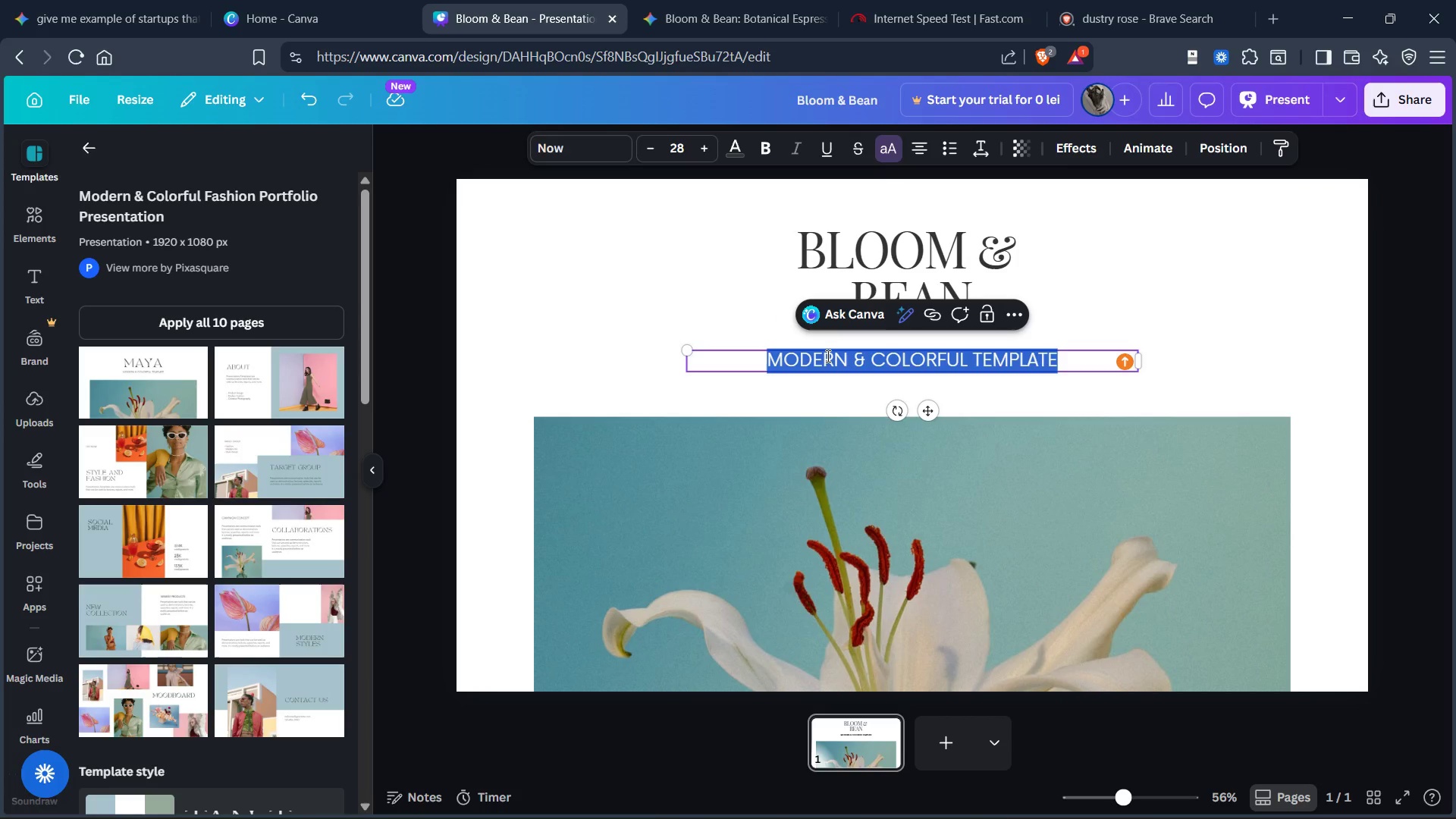 
key(Control+V)
 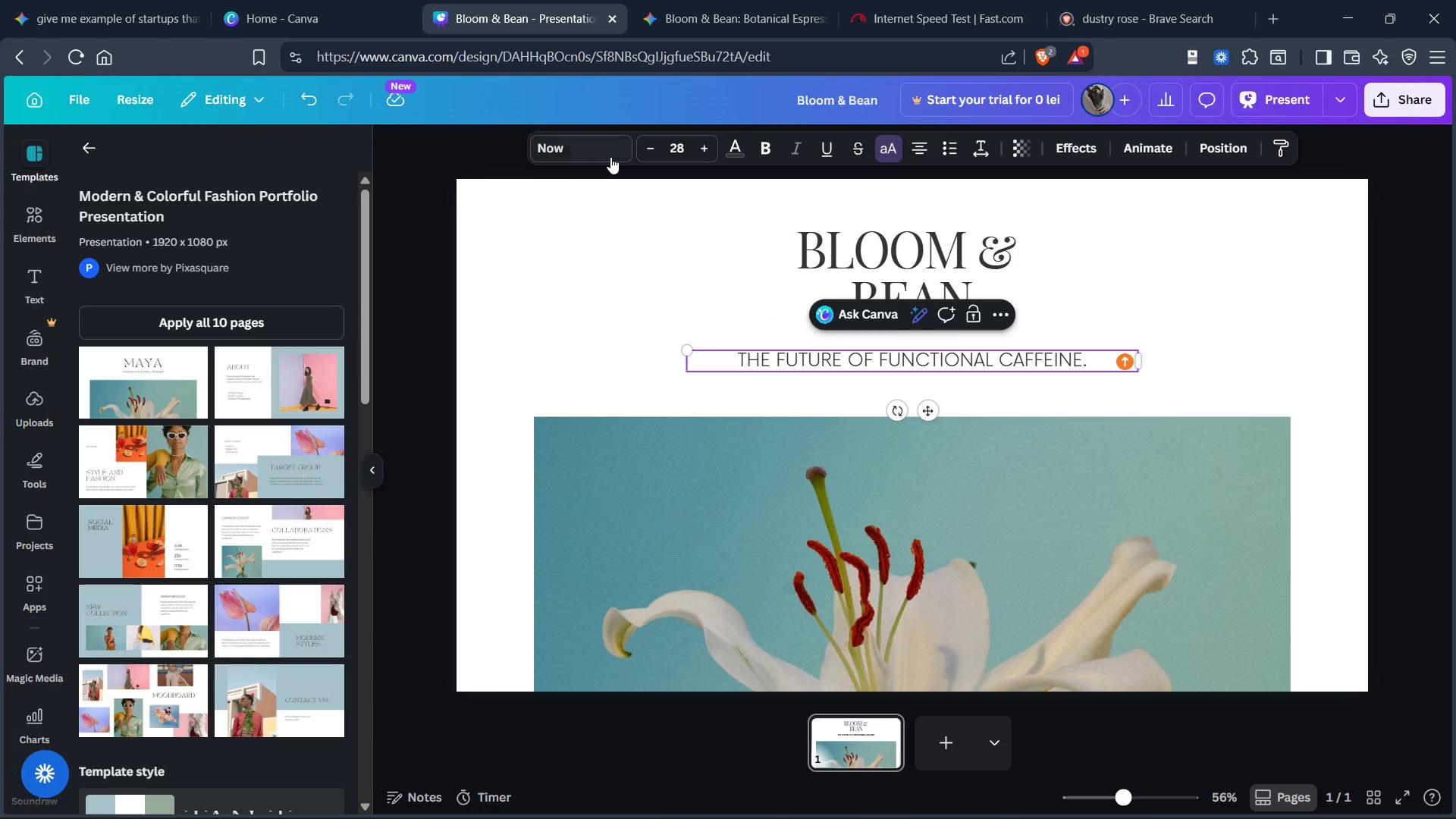 
left_click([573, 146])
 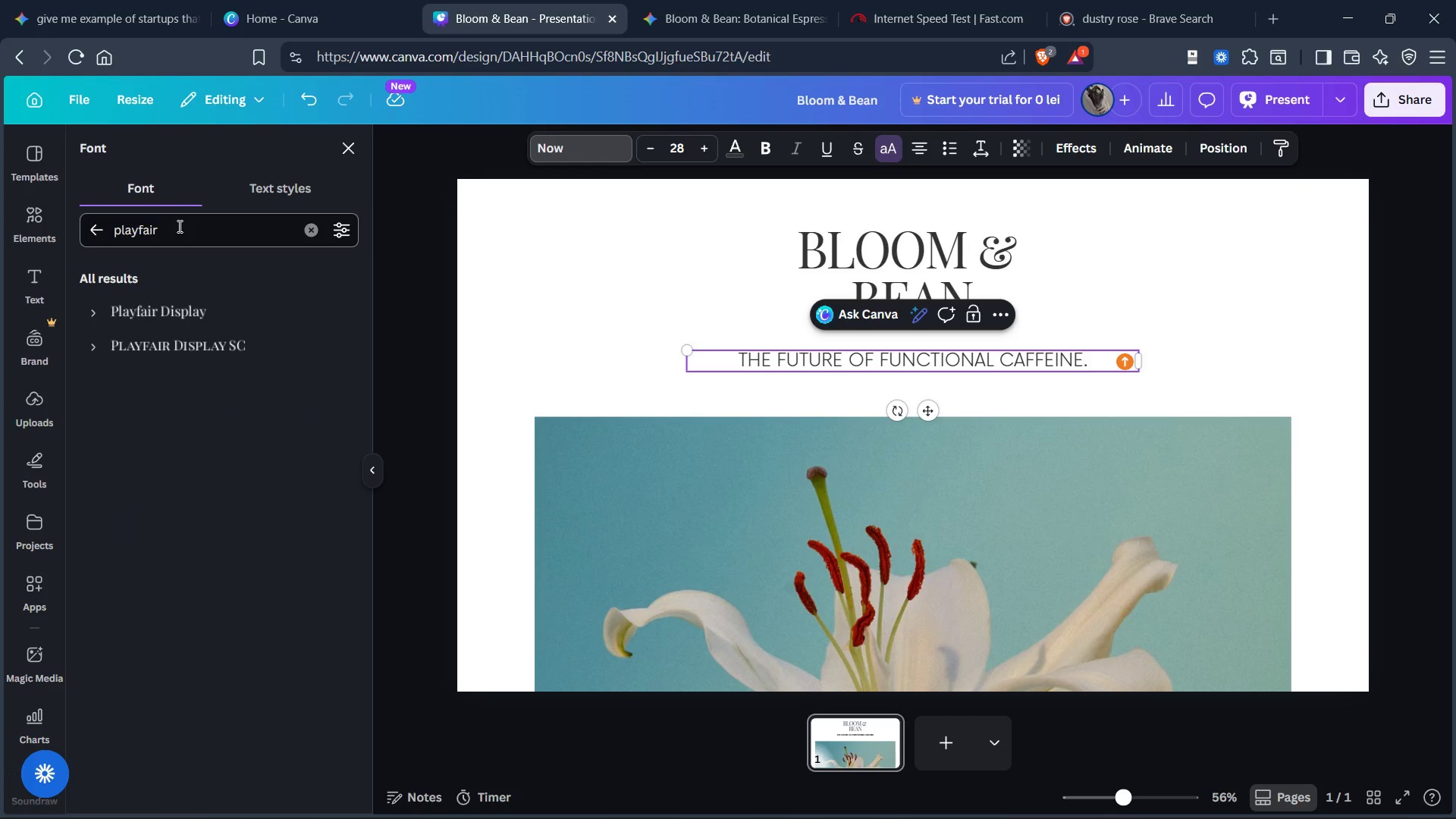 
double_click([180, 227])
 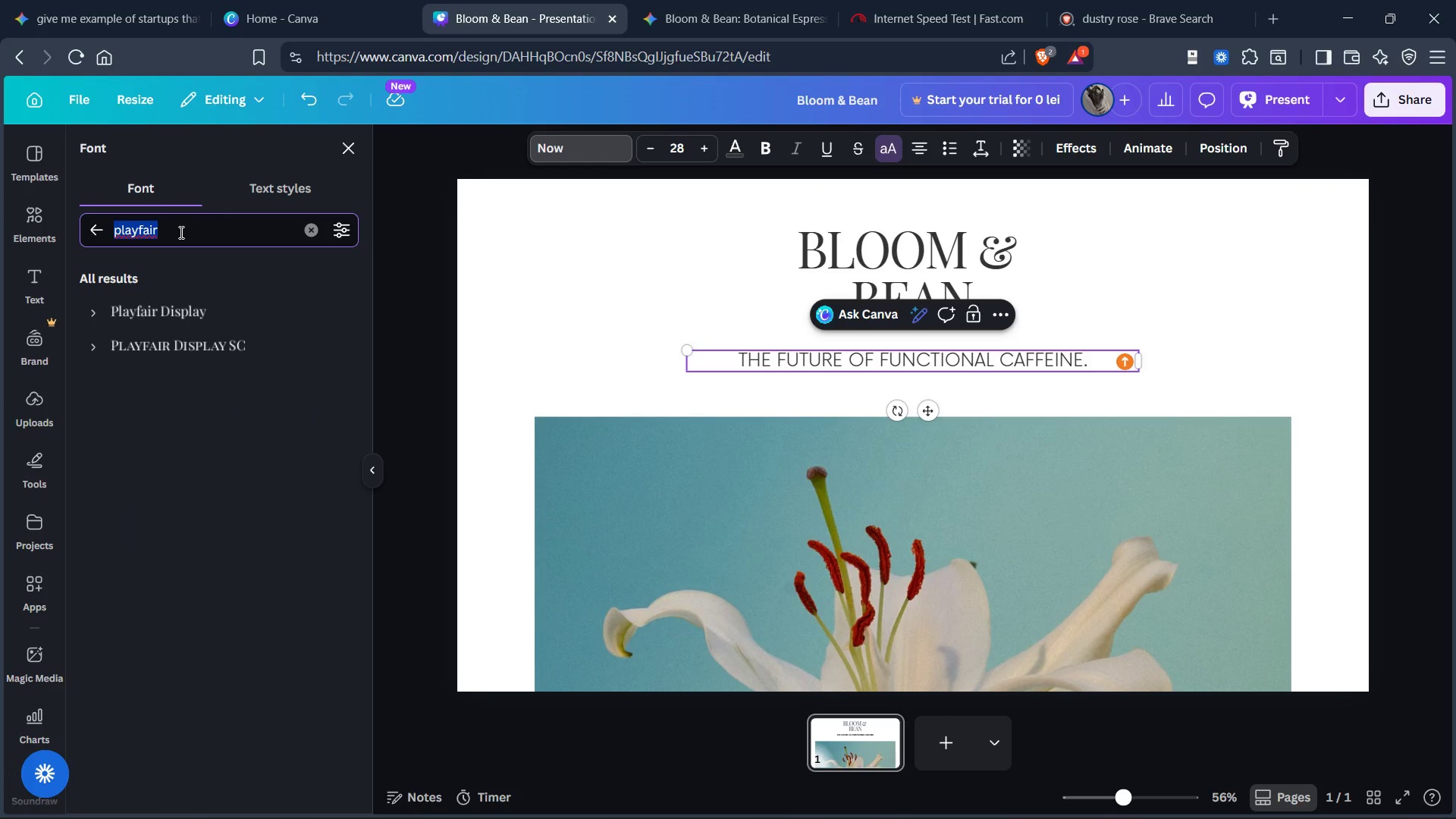 
type(mont)
 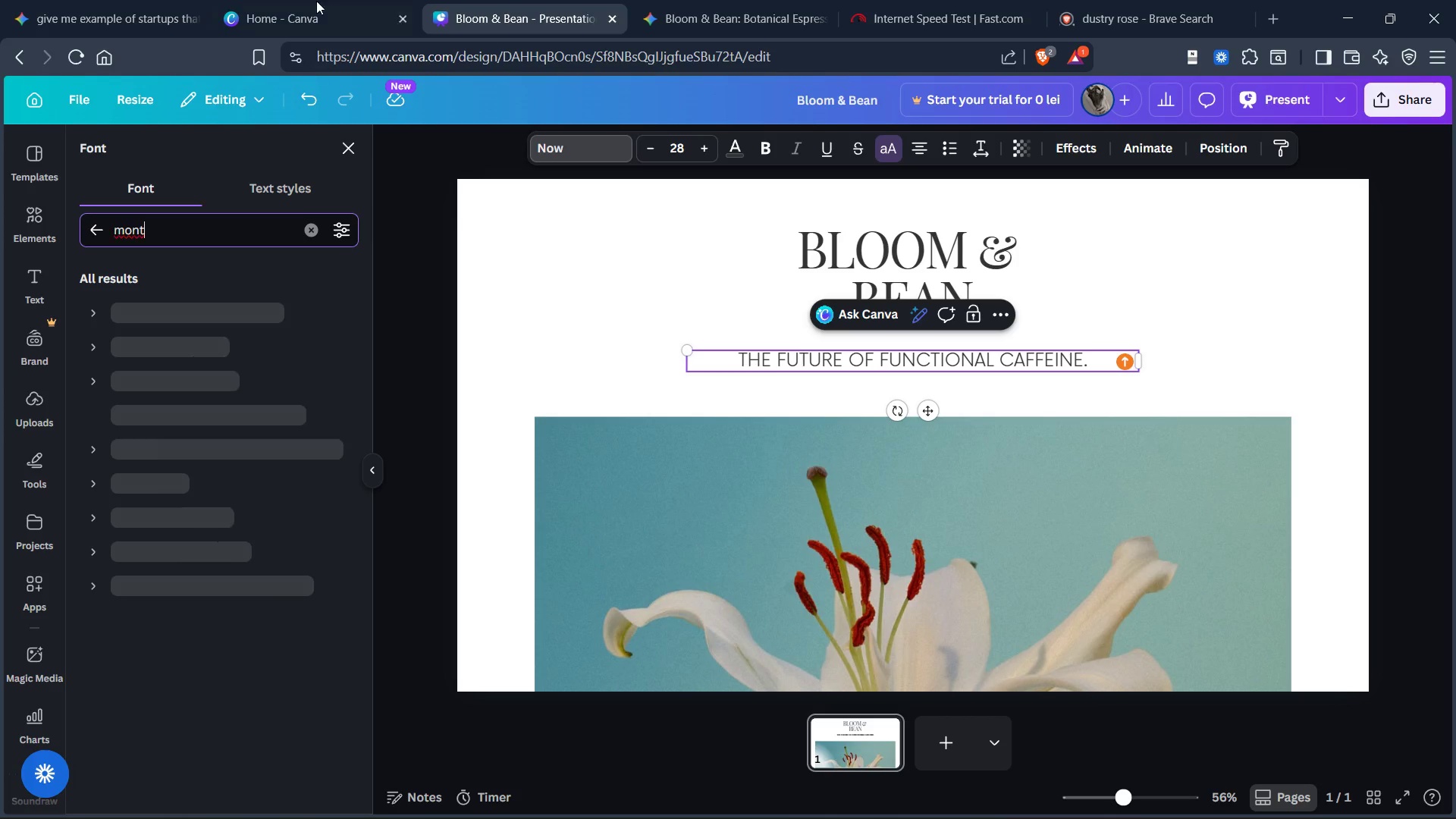 
mouse_move([329, 26])
 